 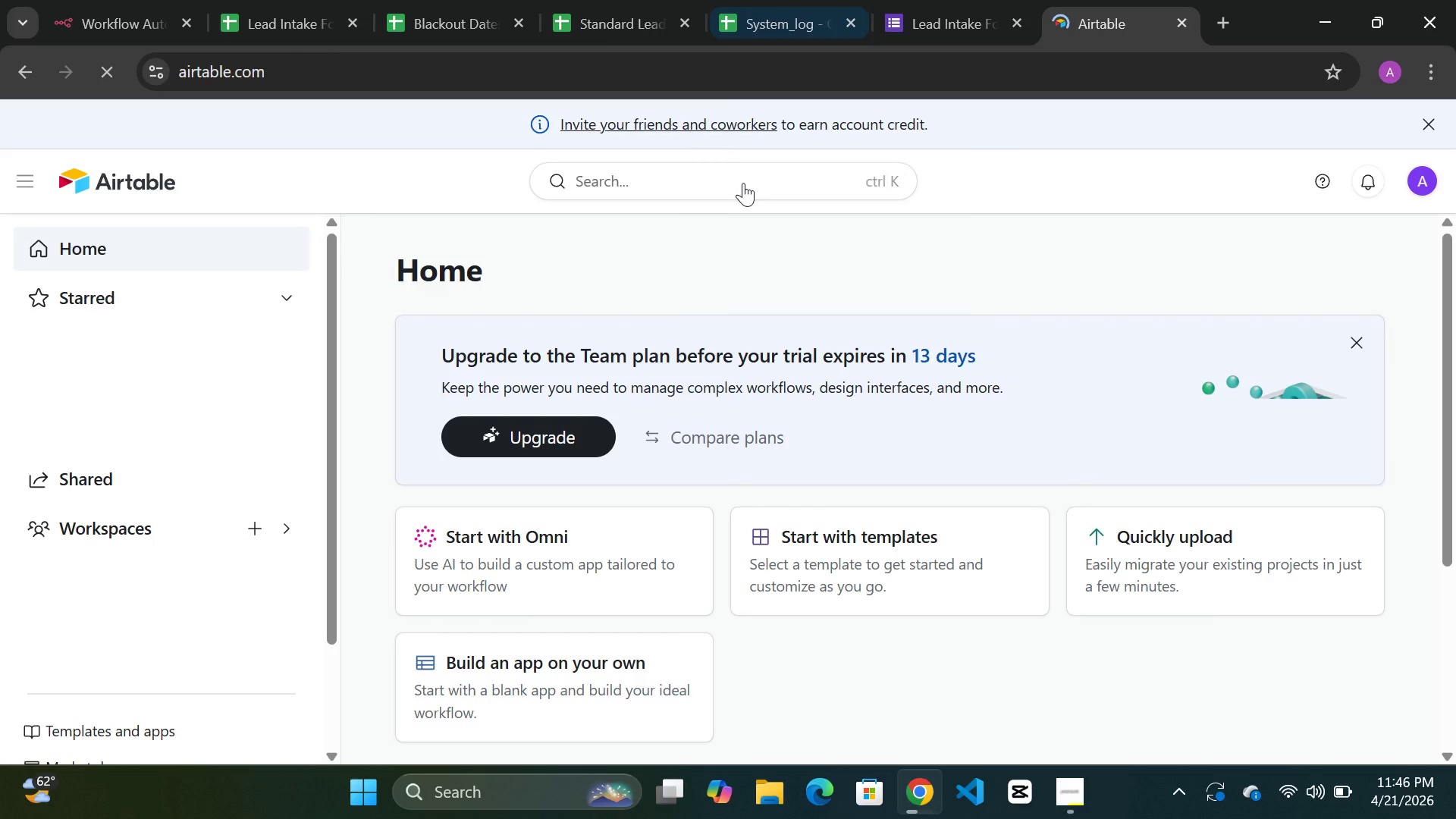 
left_click([1353, 343])
 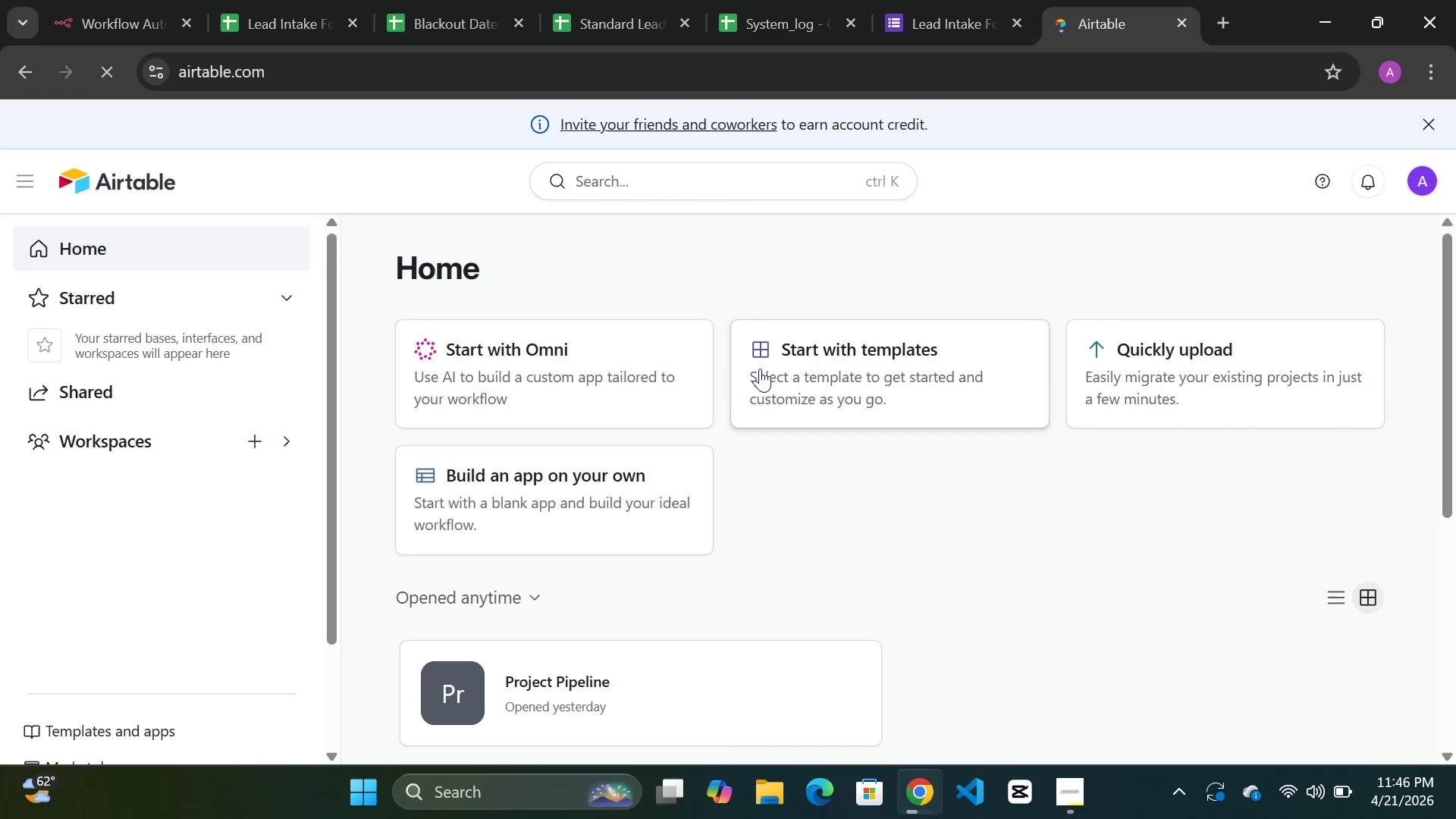 
scroll: coordinate [1105, 296], scroll_direction: up, amount: 9.0
 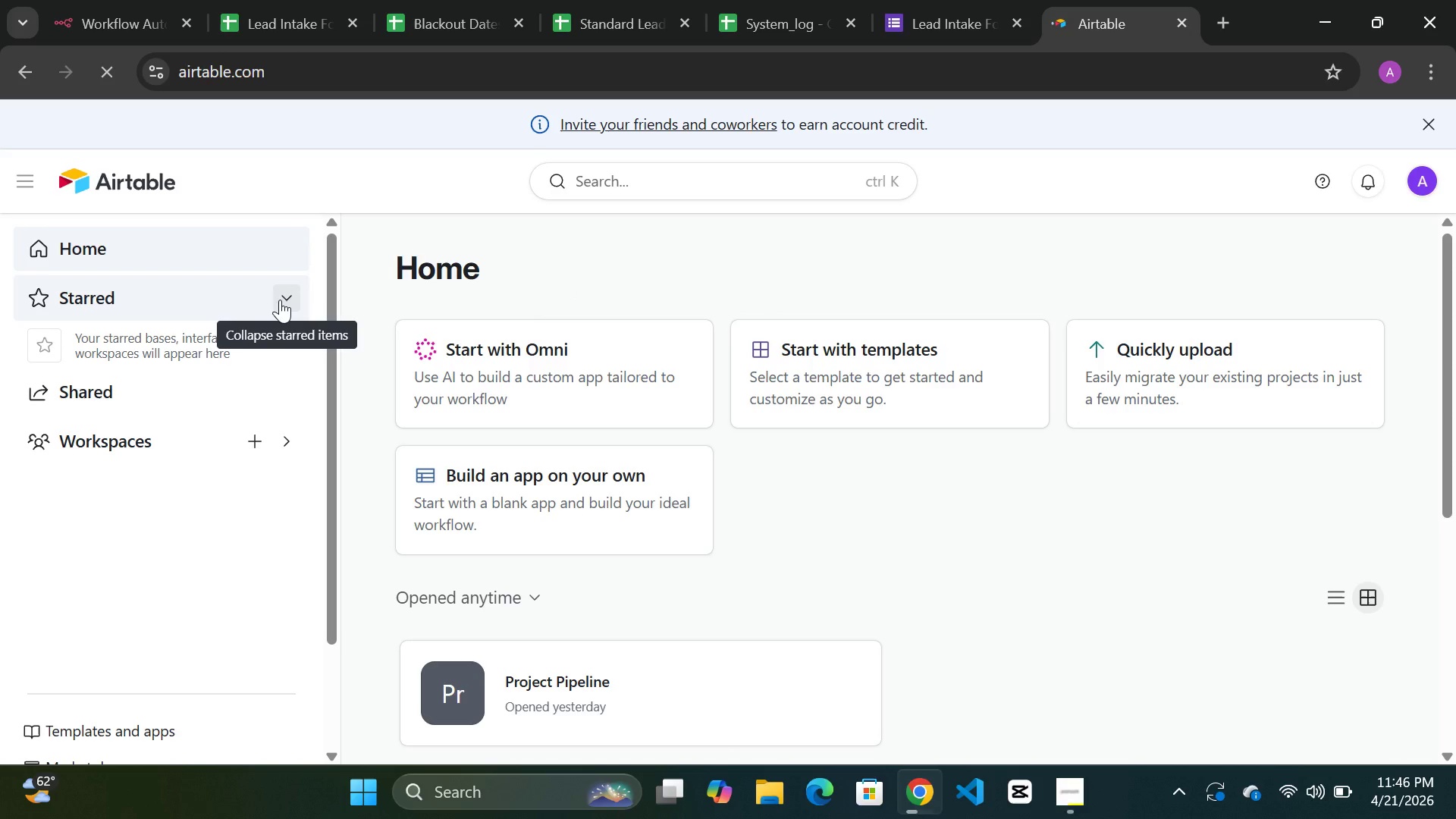 
left_click([284, 300])
 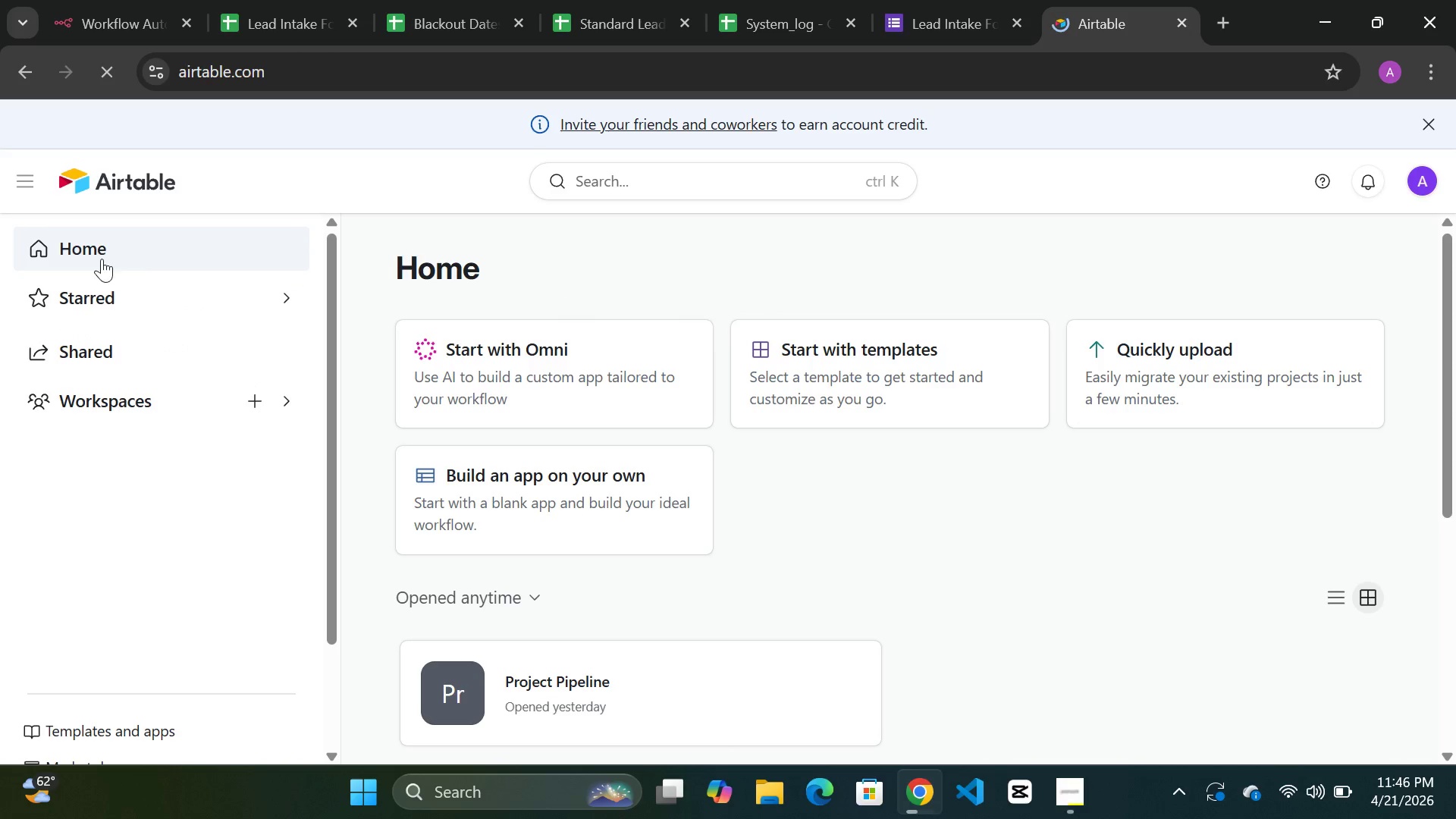 
left_click([83, 257])
 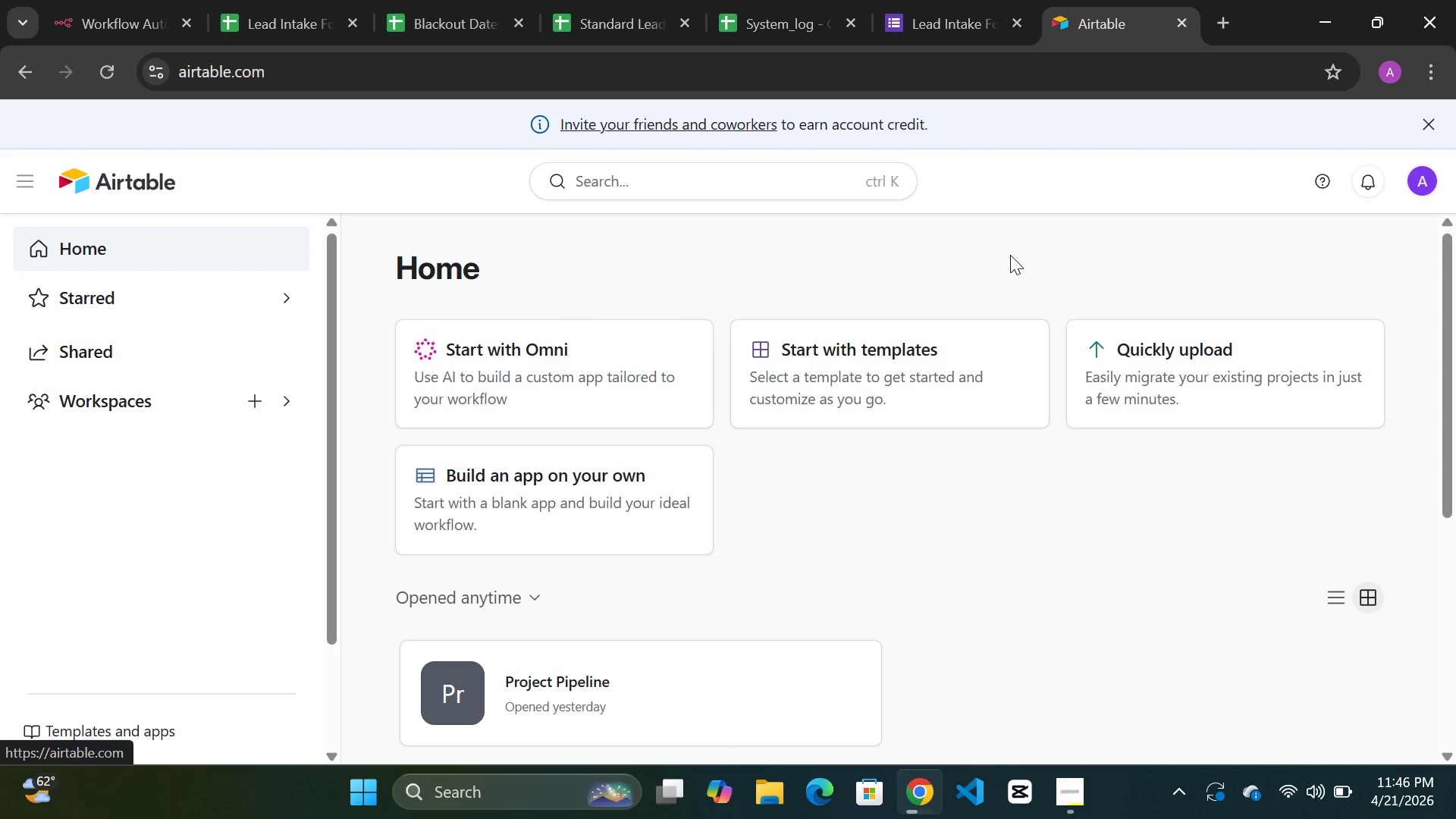 
wait(6.41)
 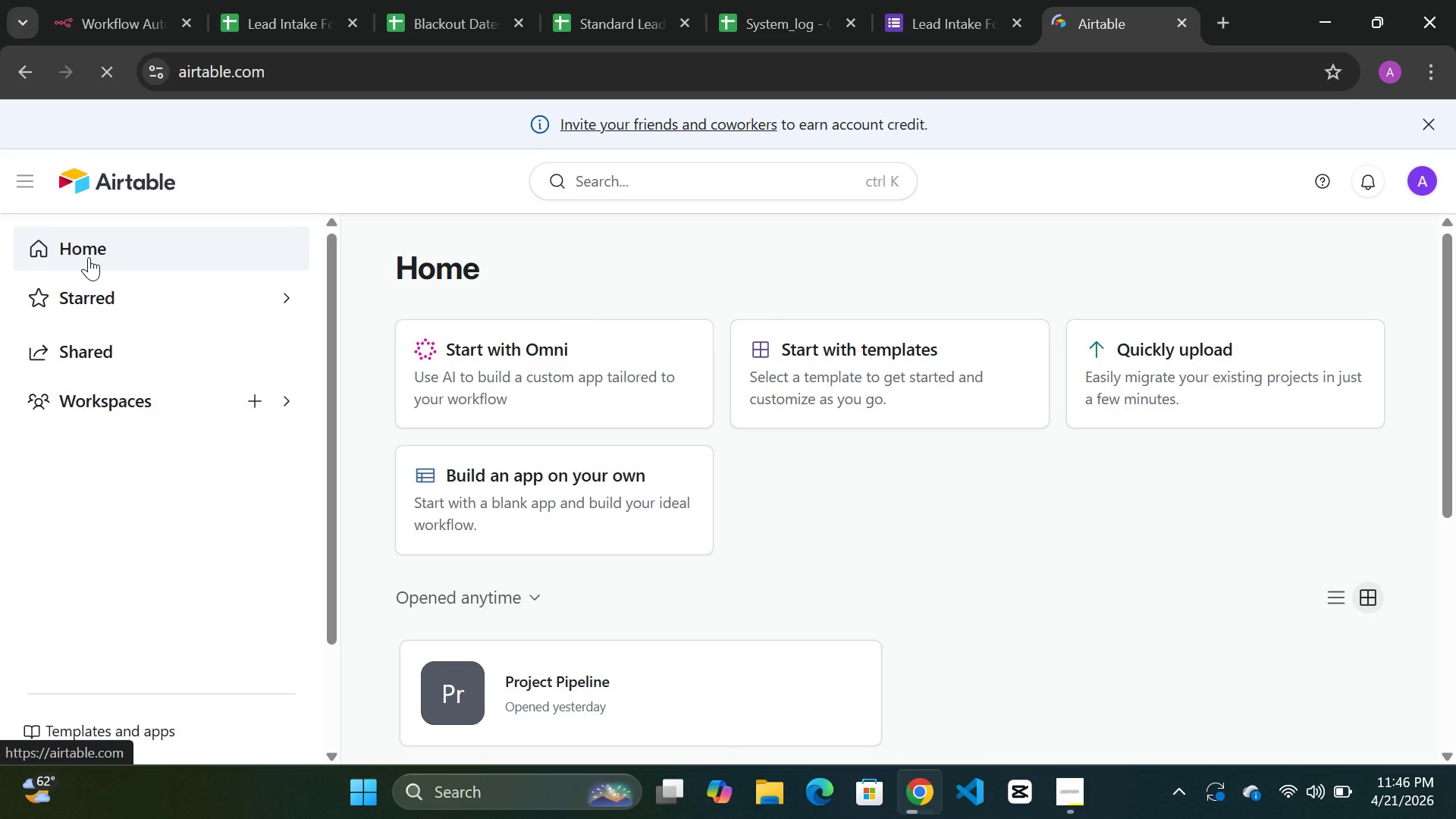 
left_click([1419, 183])
 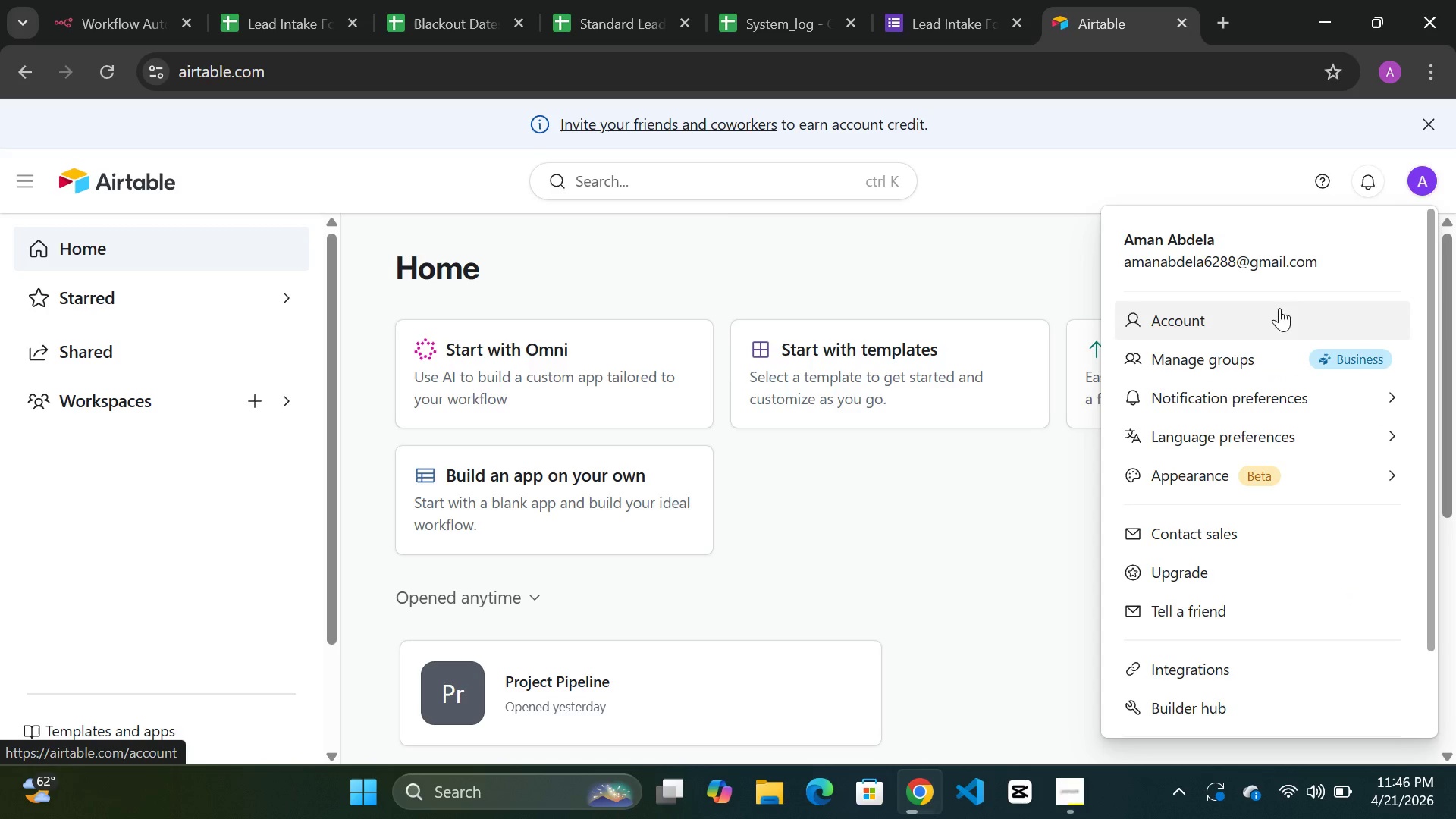 
wait(5.56)
 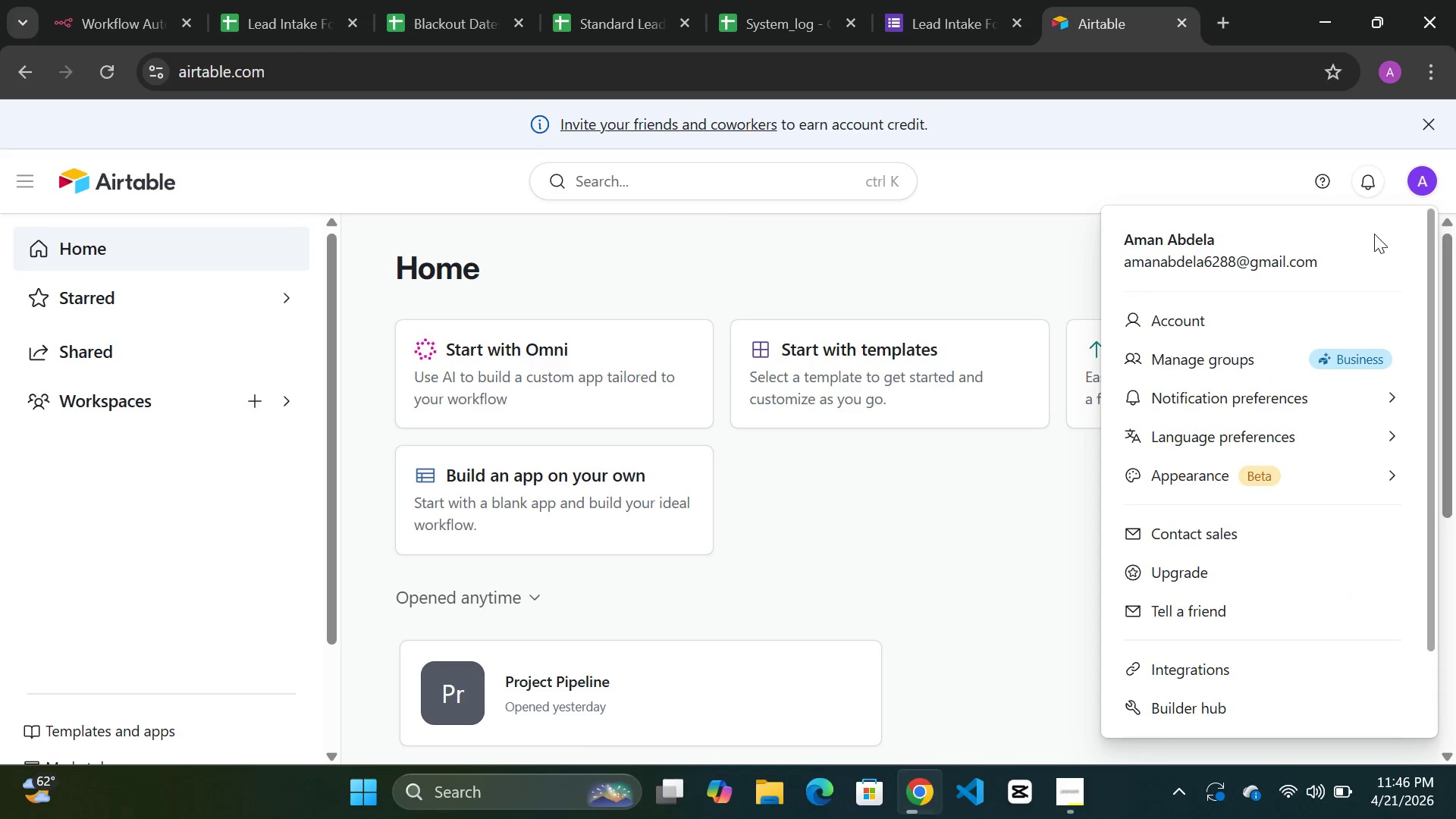 
left_click([871, 285])
 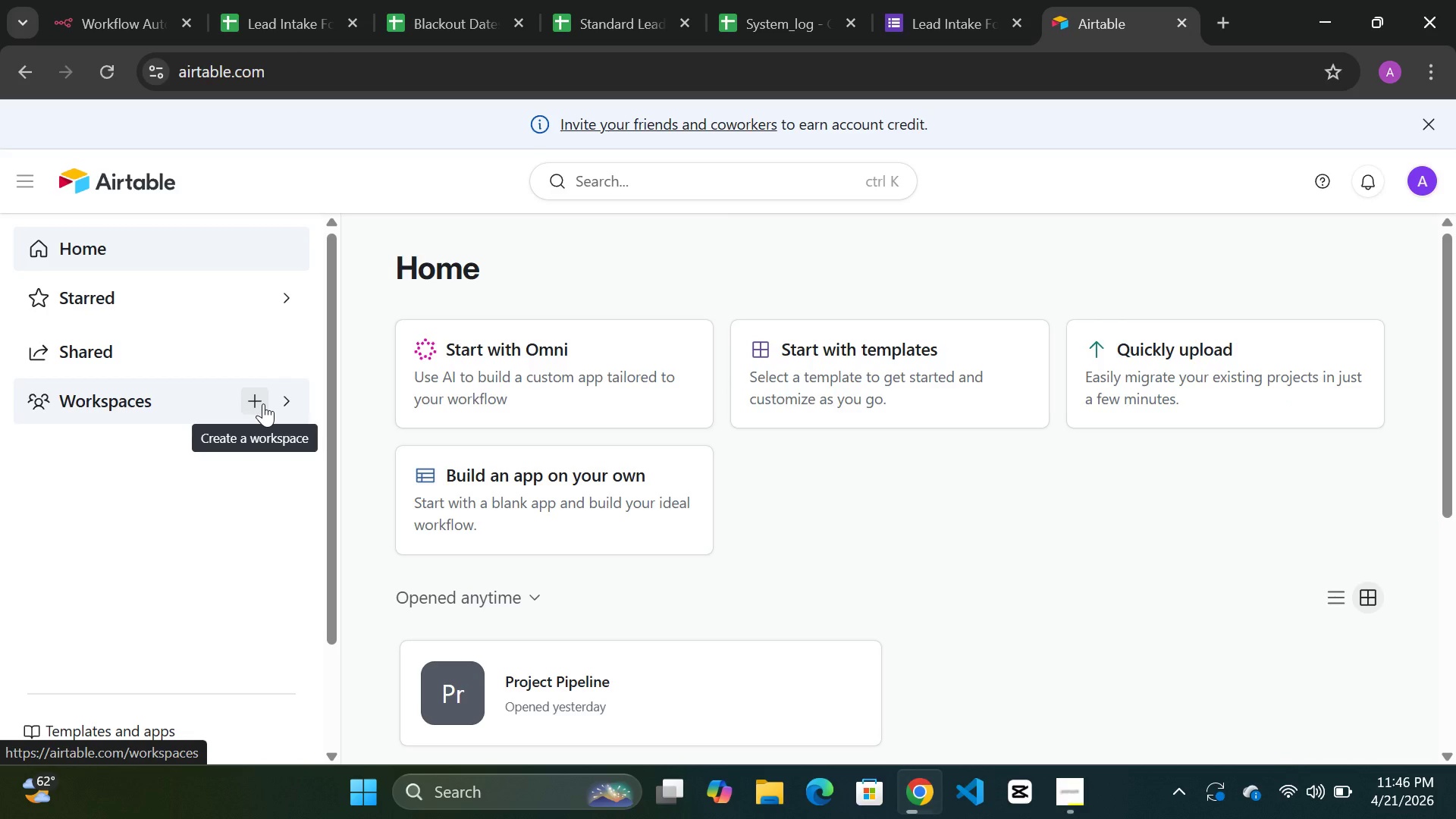 
wait(12.83)
 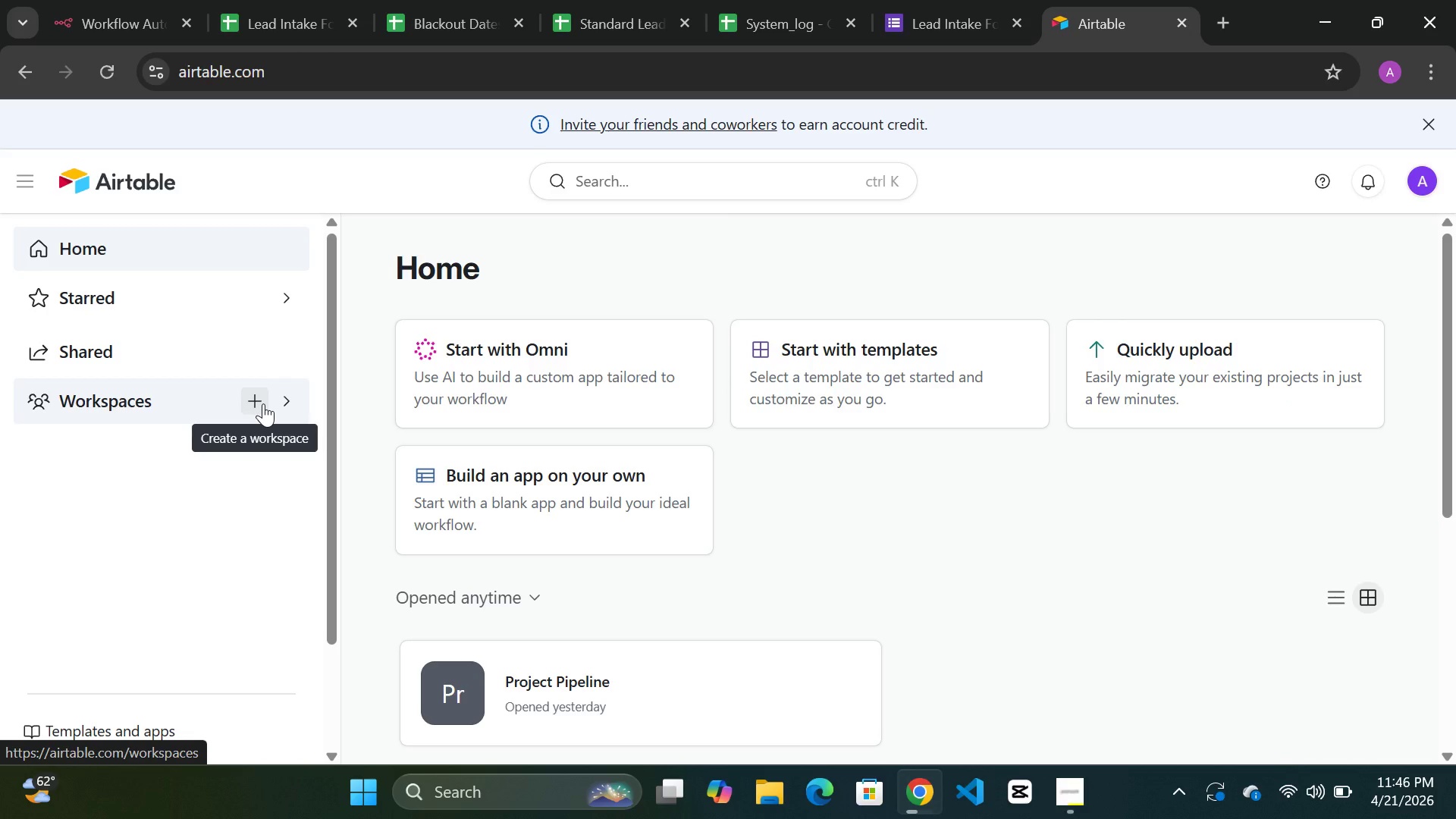 
scroll: coordinate [500, 514], scroll_direction: up, amount: 4.0
 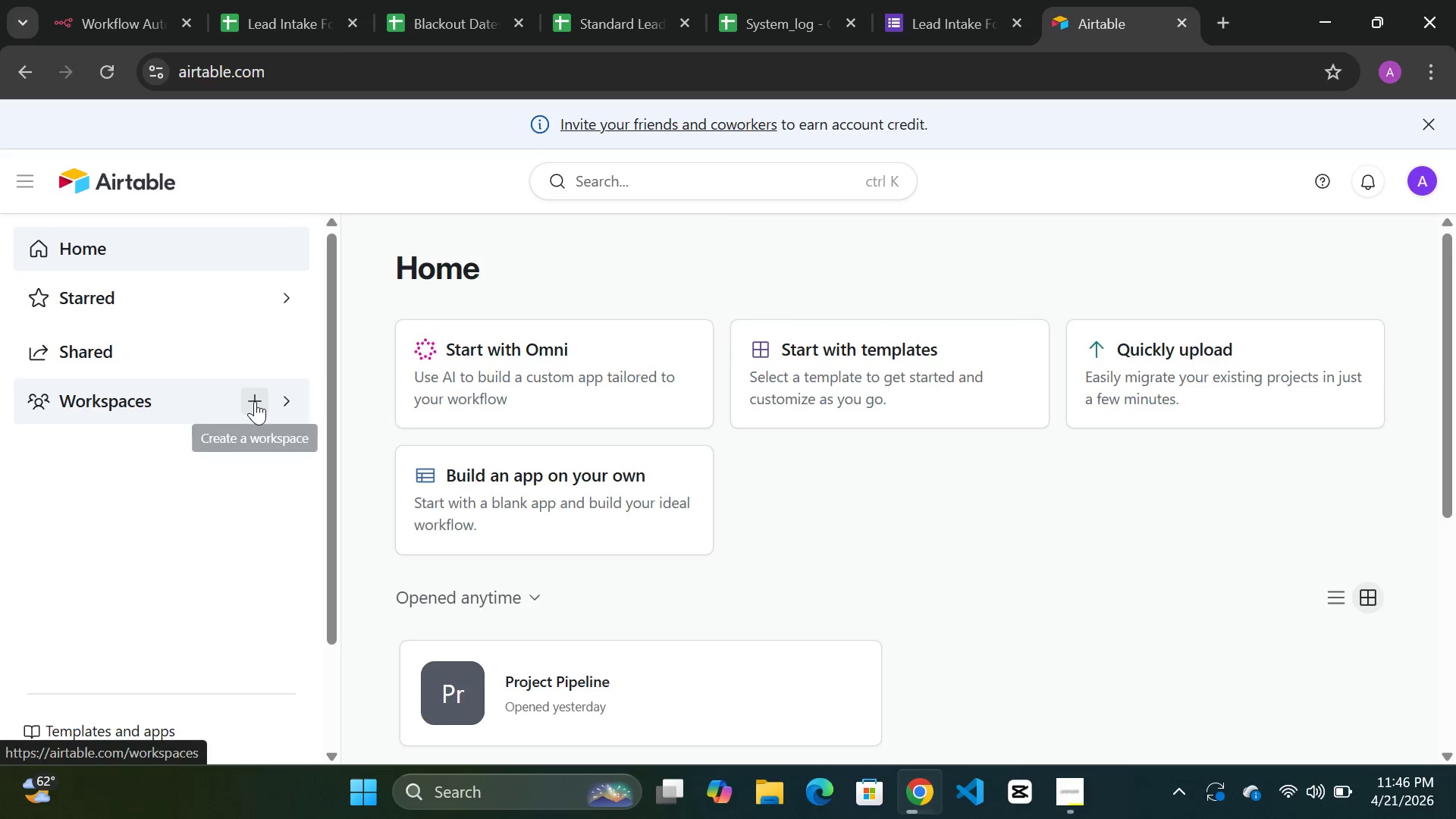 
left_click([255, 401])
 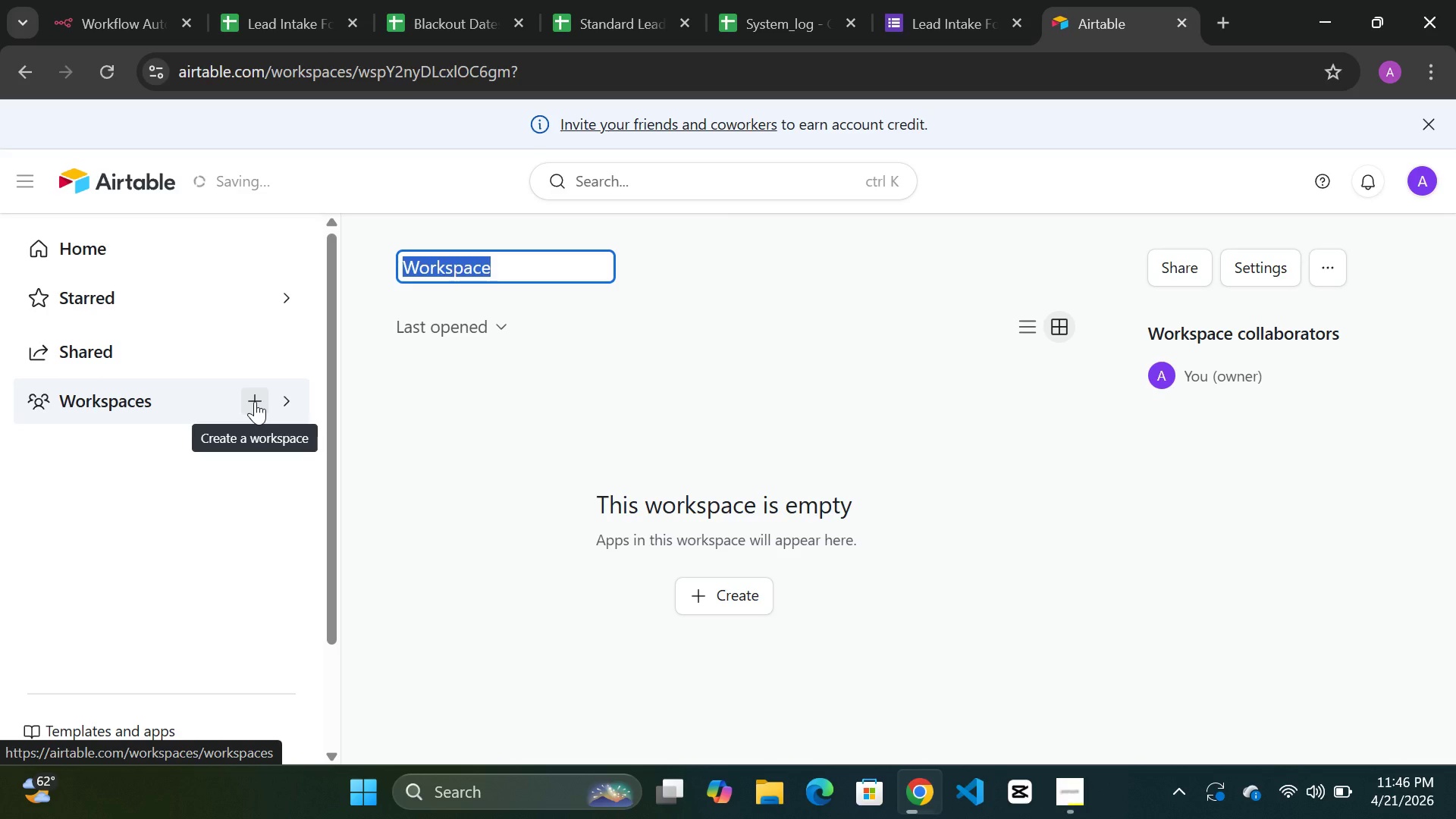 
wait(7.97)
 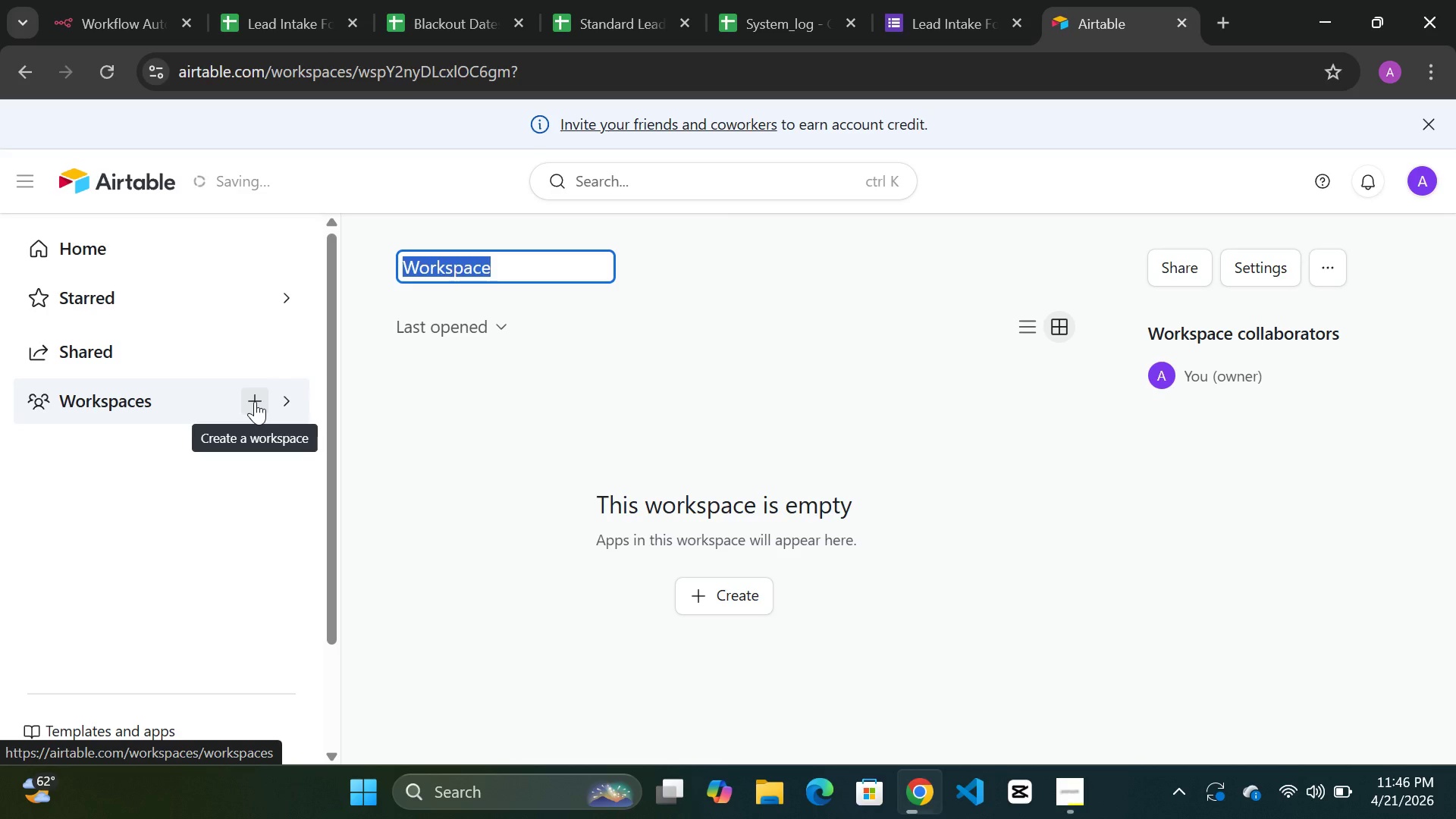 
type(High)
 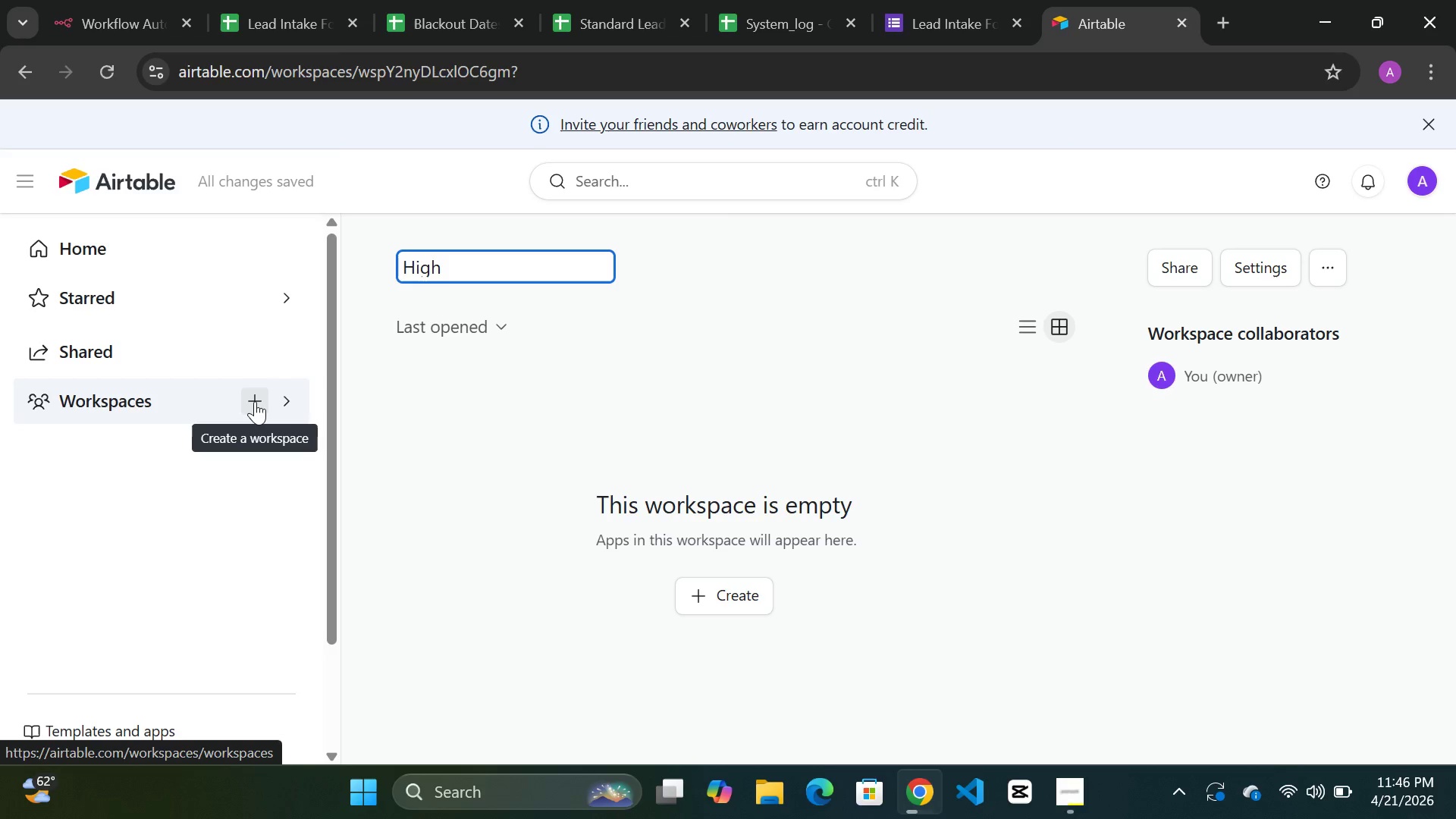 
type(_priority)
 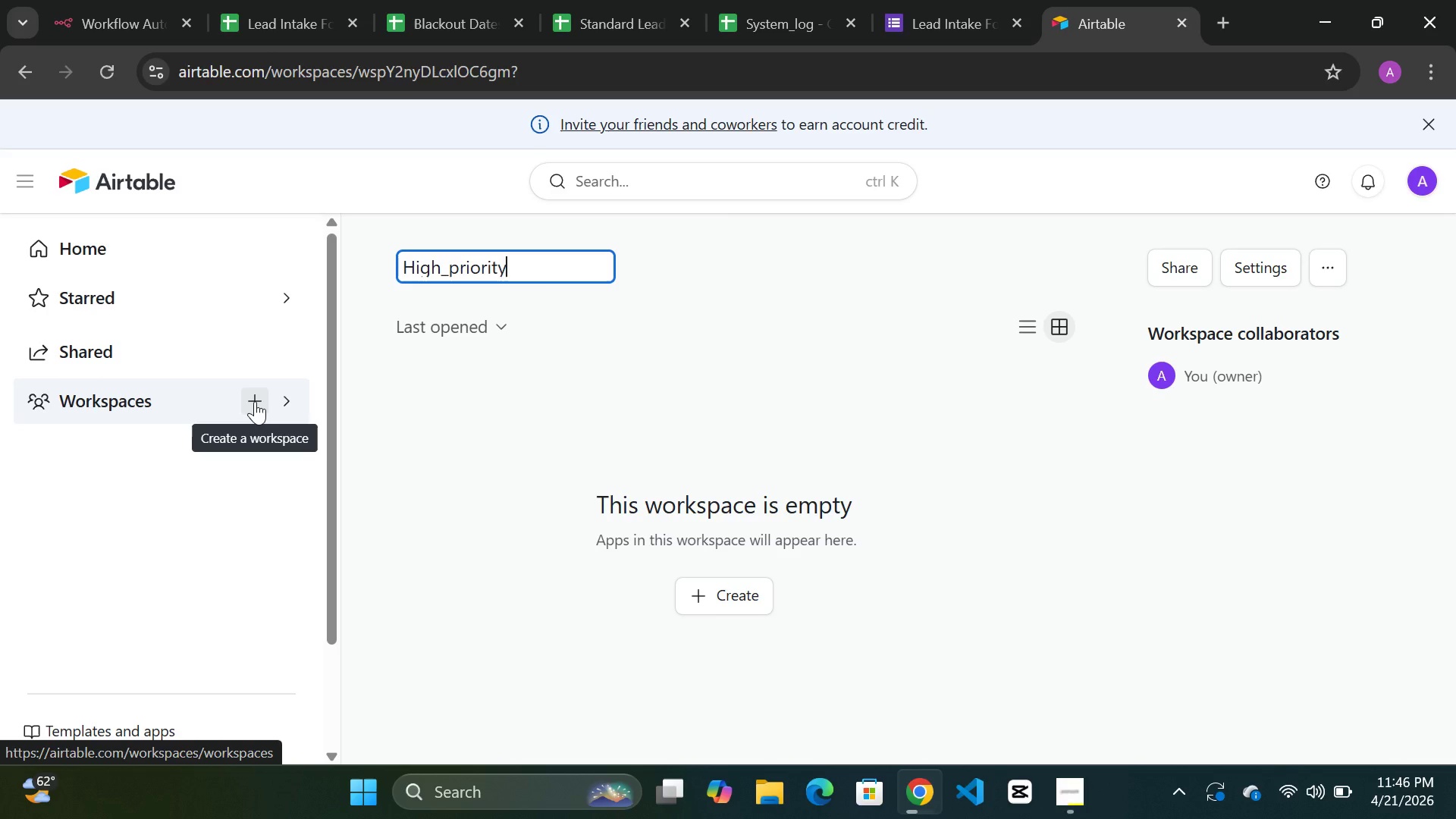 
type(_Leads)
 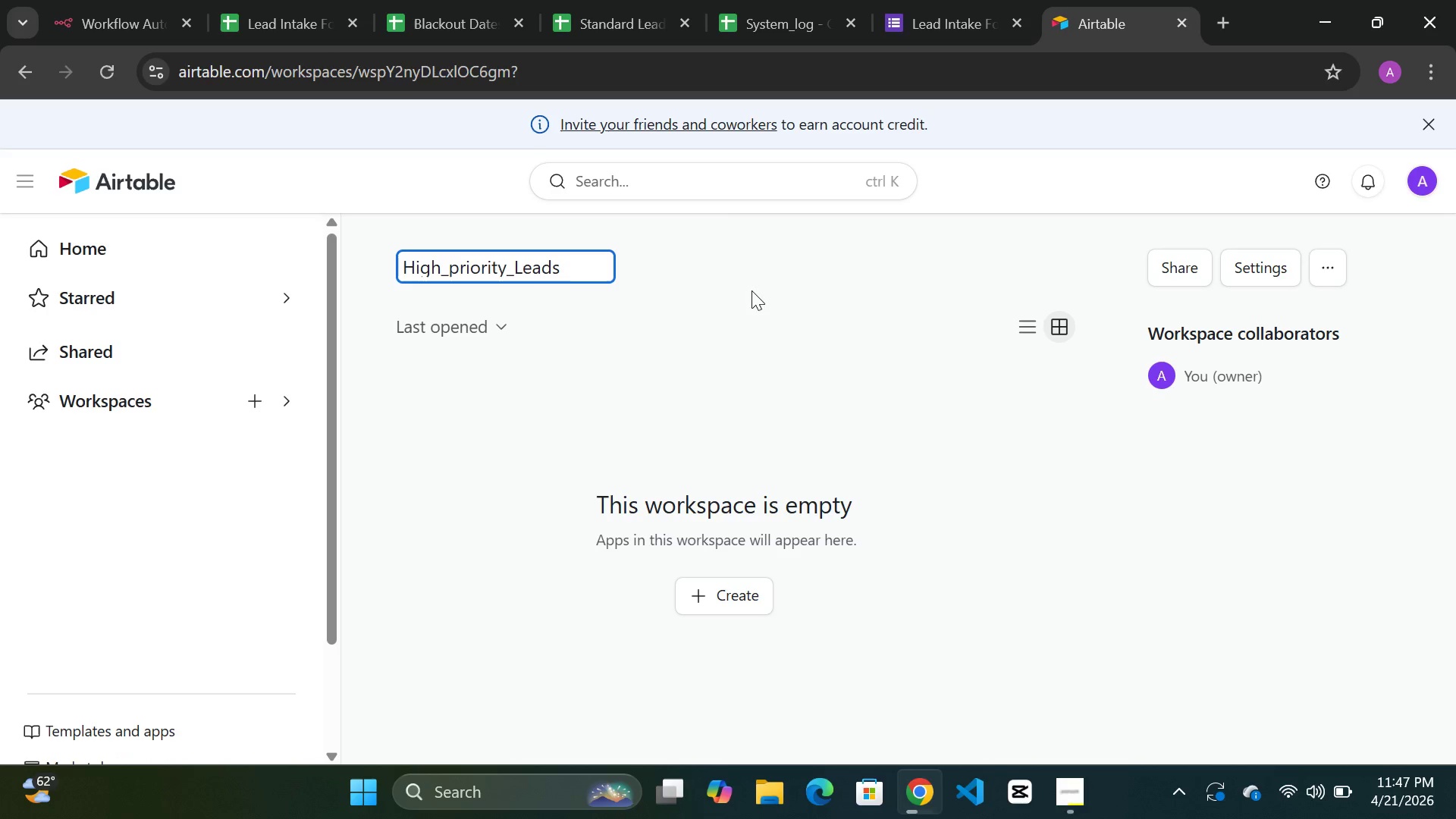 
key(Enter)
 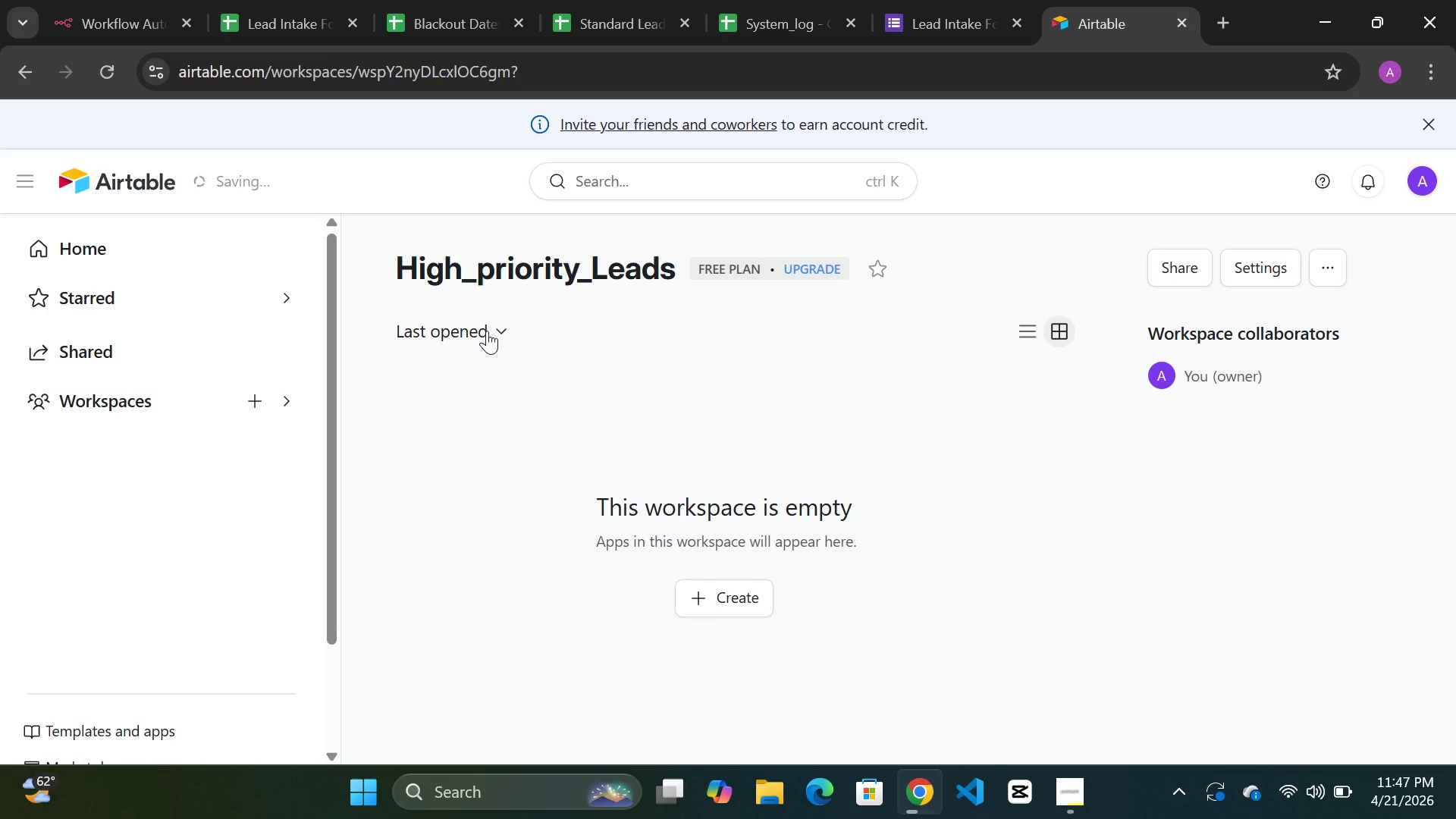 
left_click([499, 331])
 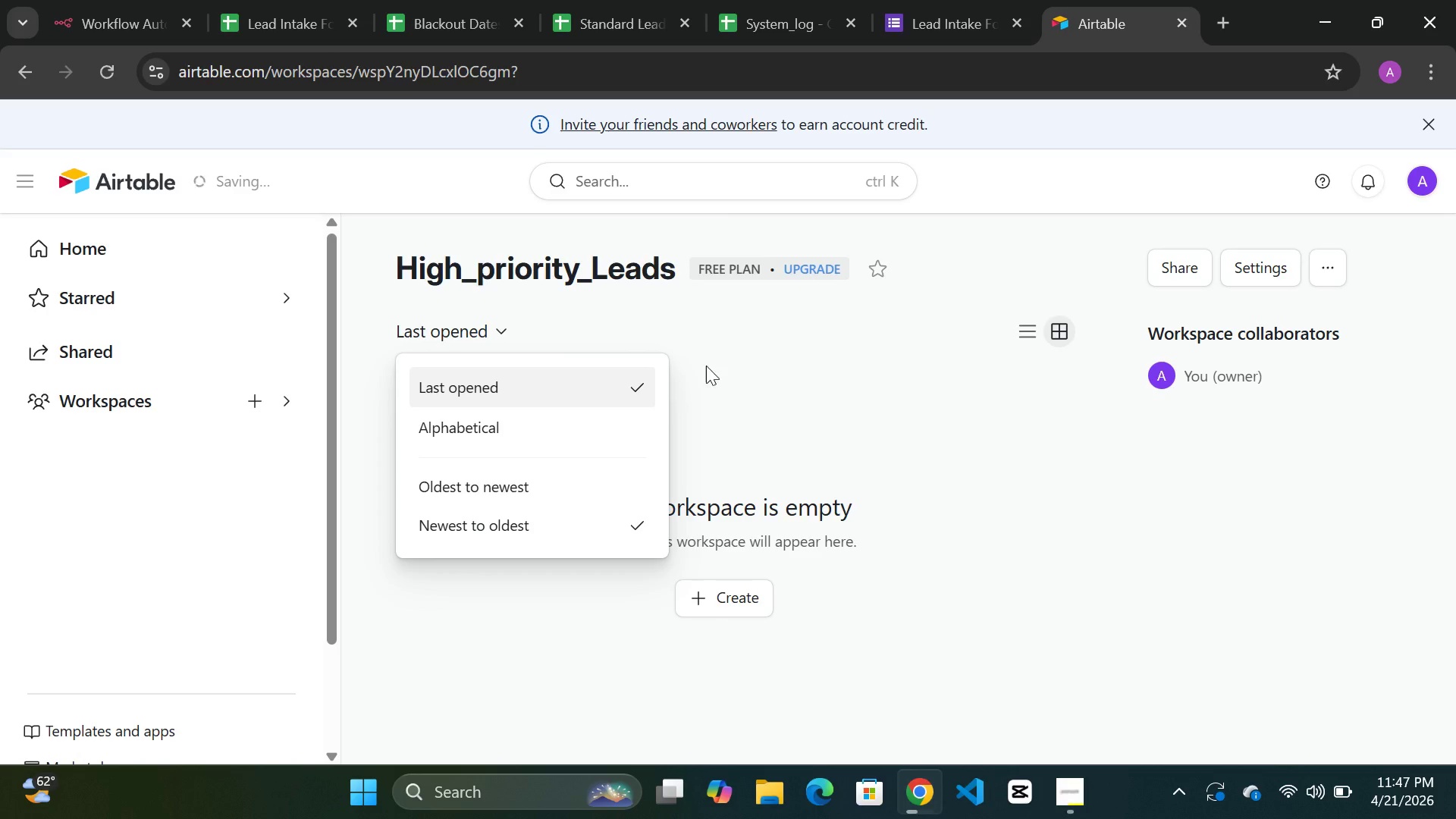 
left_click([742, 361])
 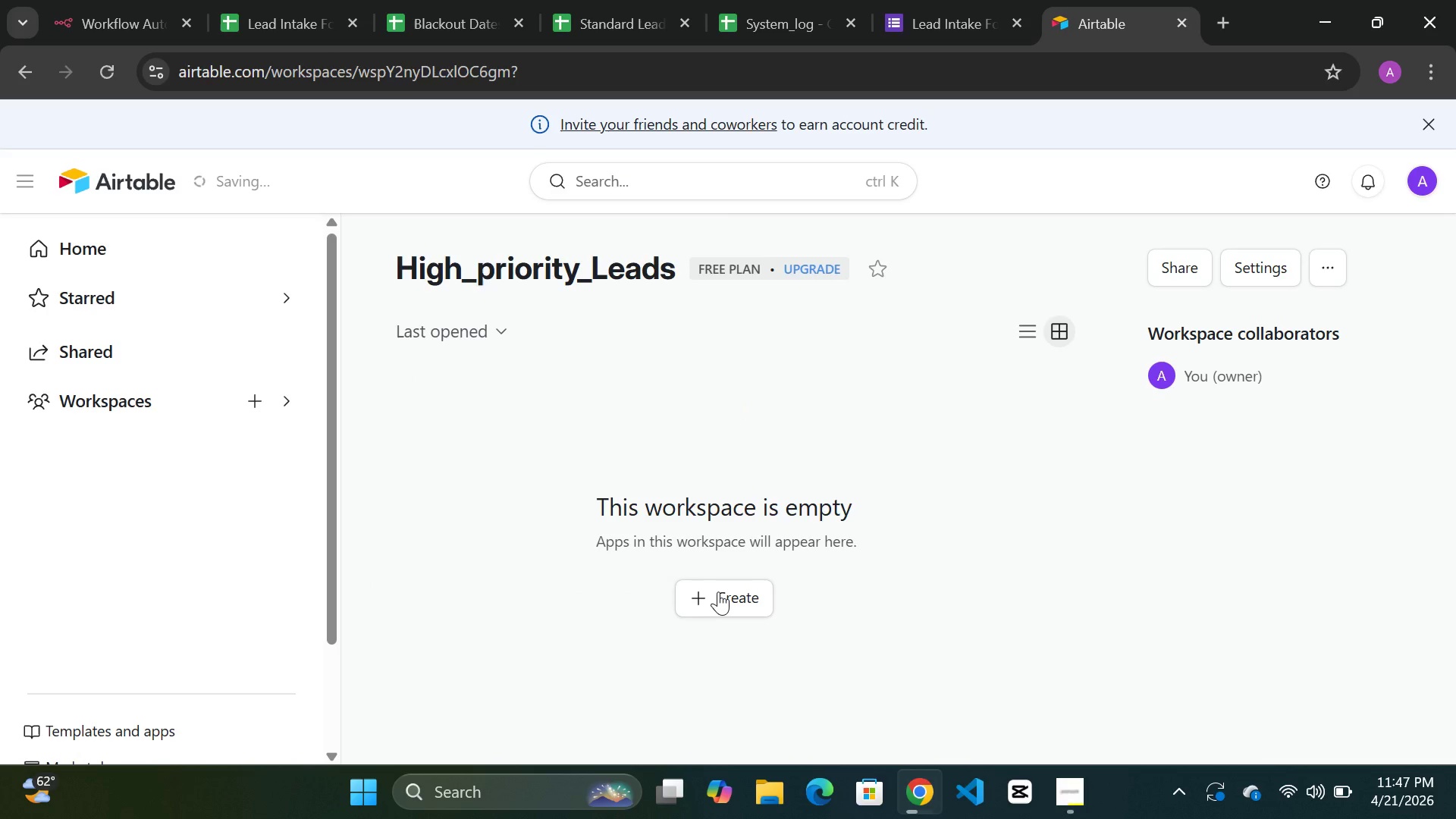 
left_click([718, 592])
 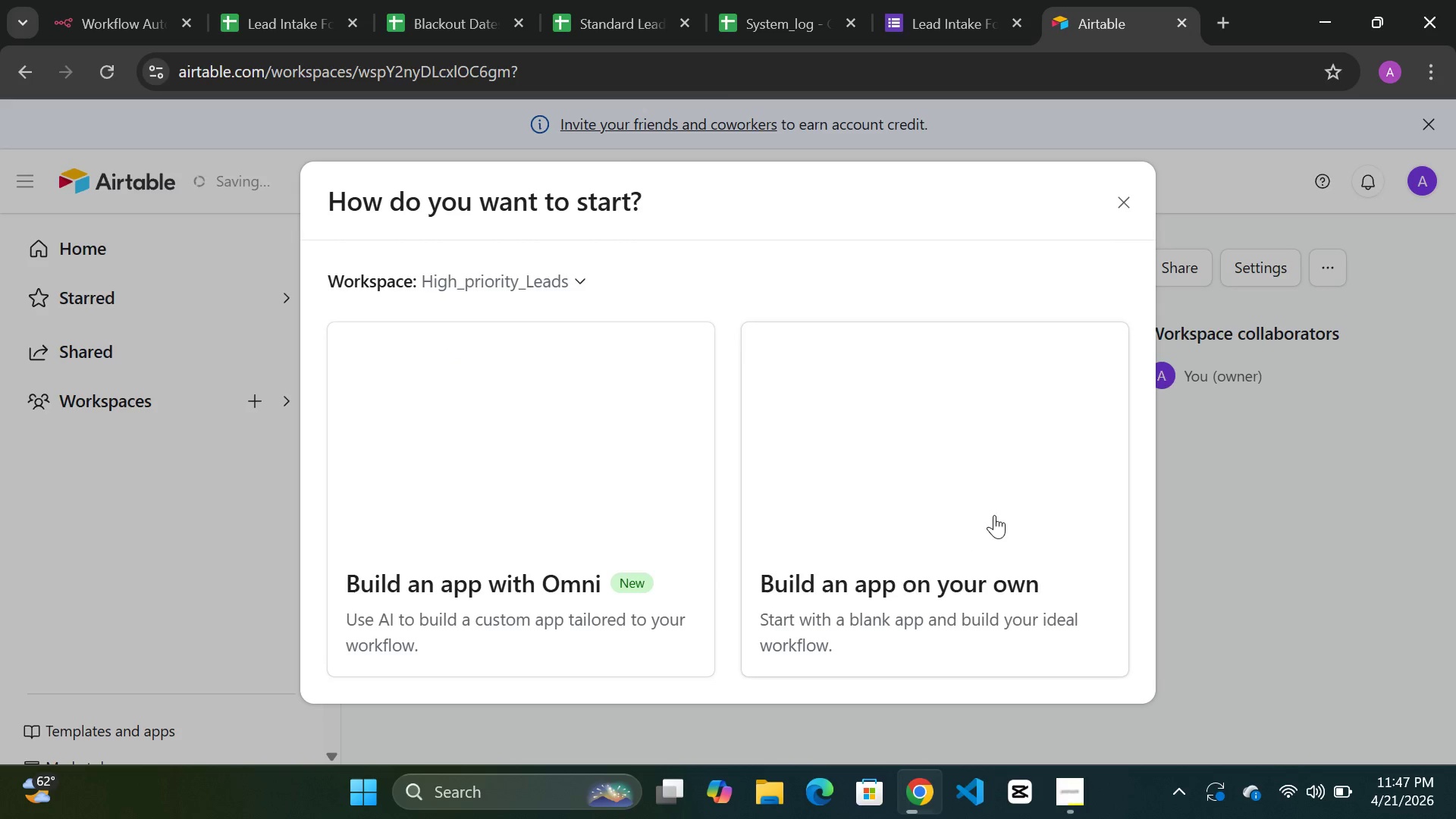 
wait(6.02)
 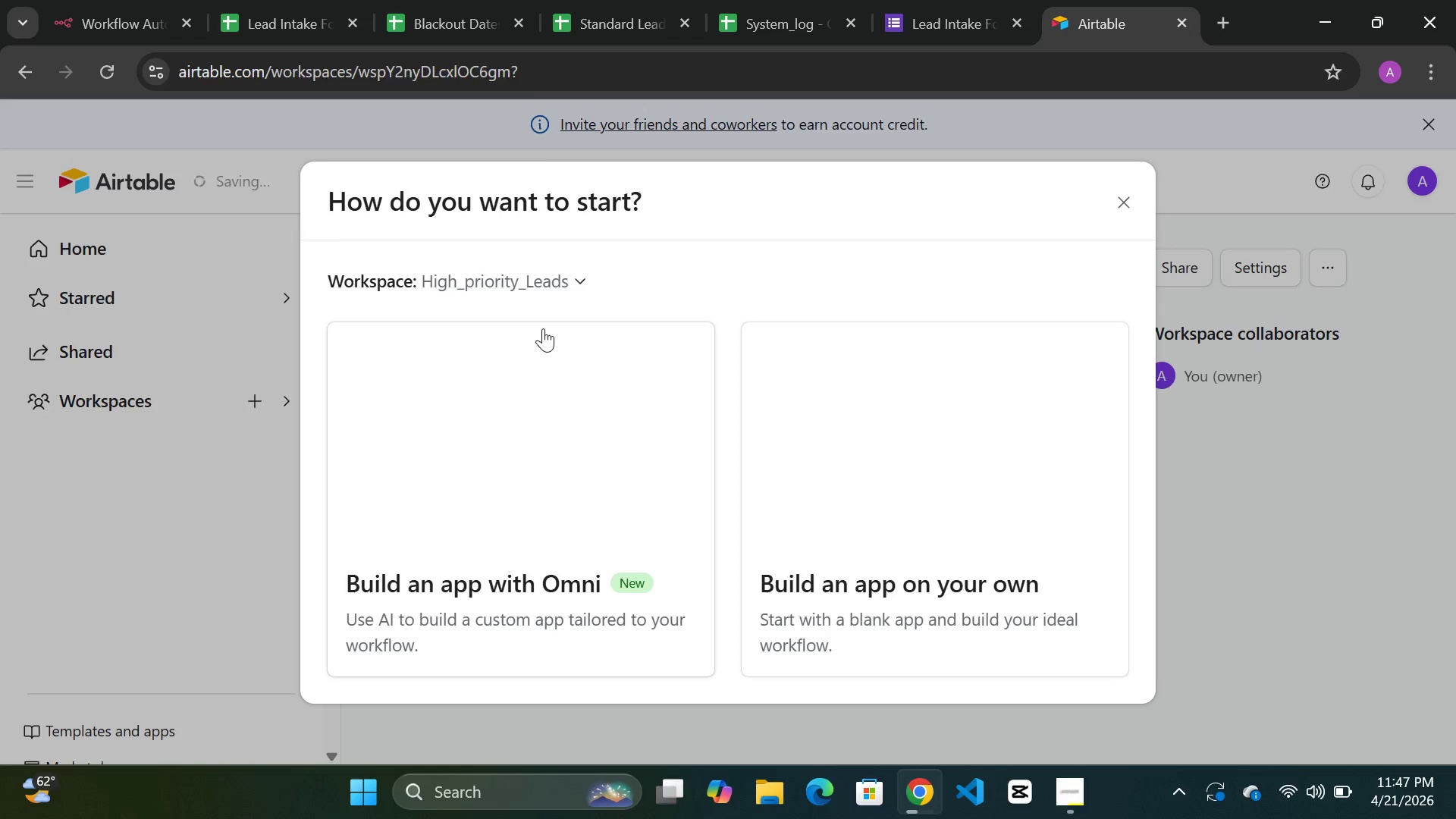 
left_click([1134, 203])
 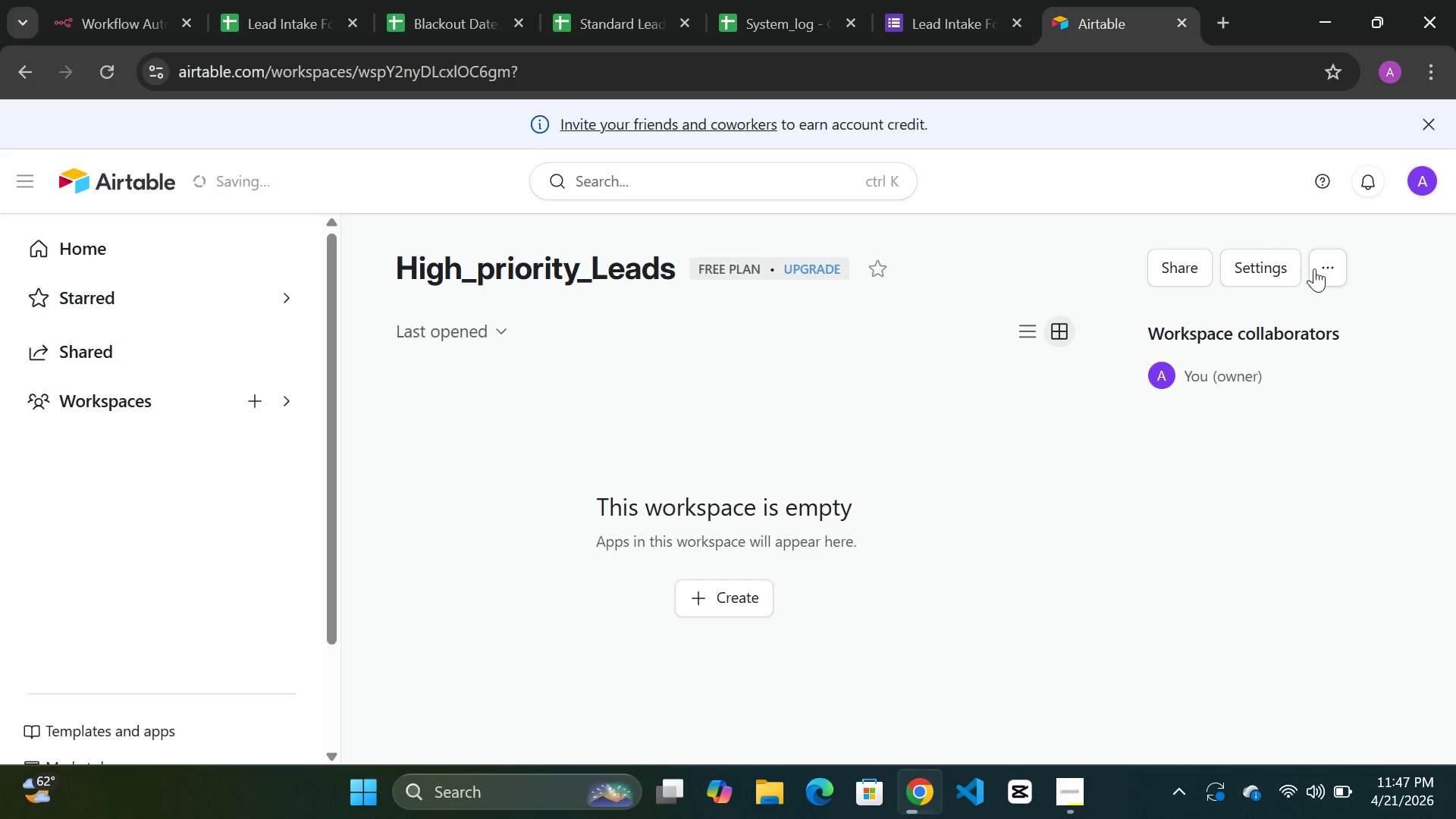 
left_click([1332, 268])
 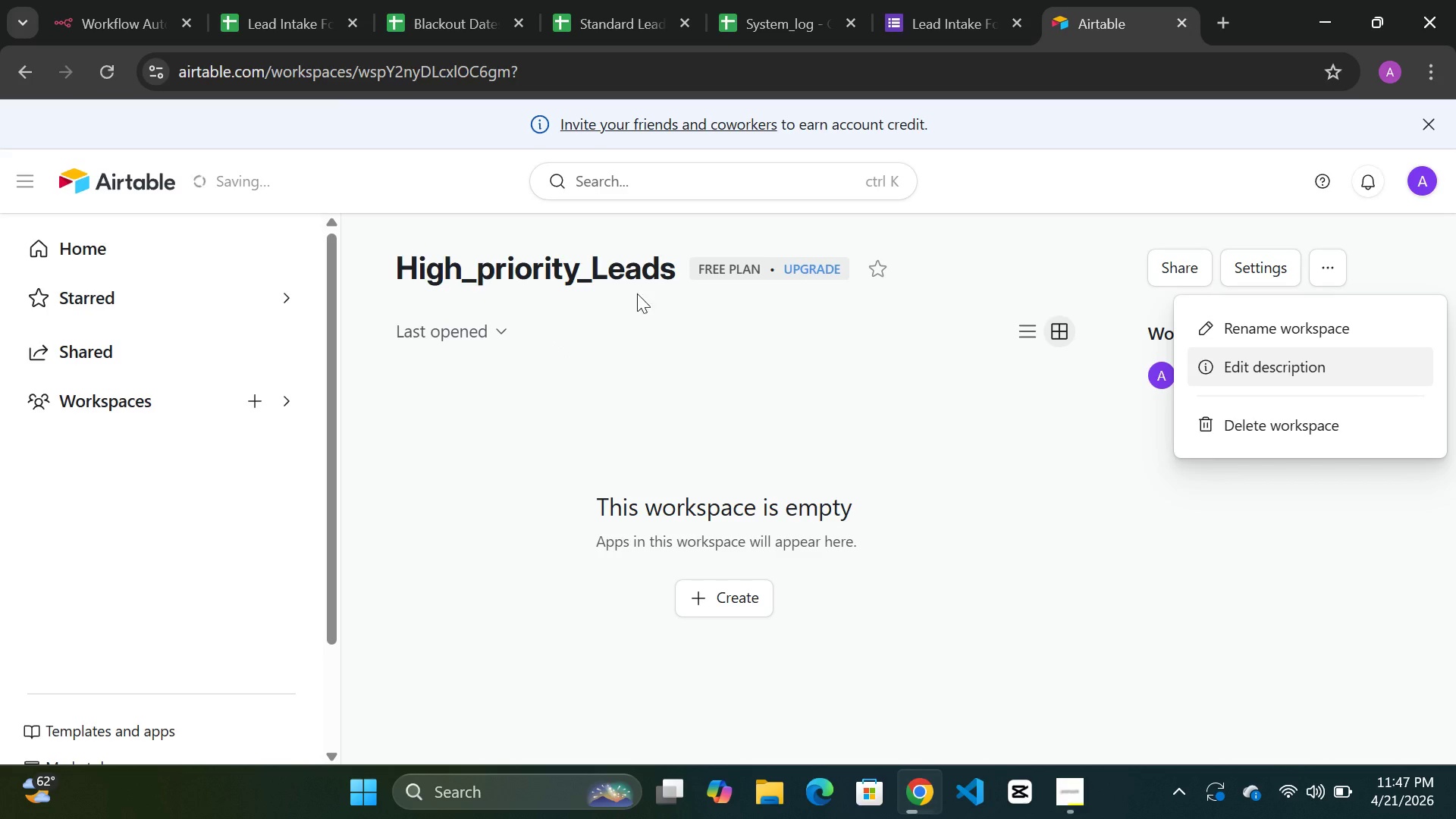 
left_click([648, 303])
 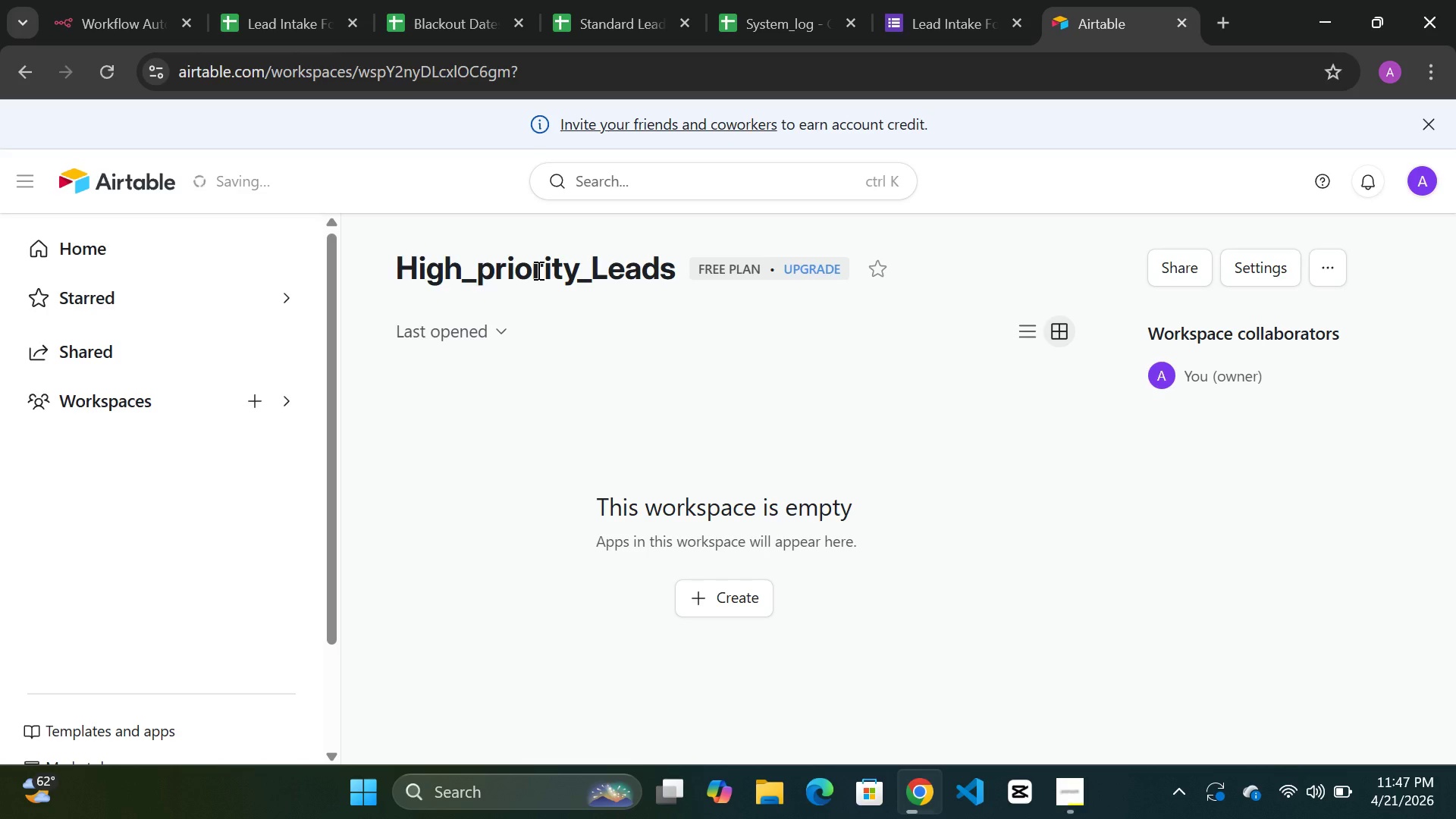 
double_click([537, 270])
 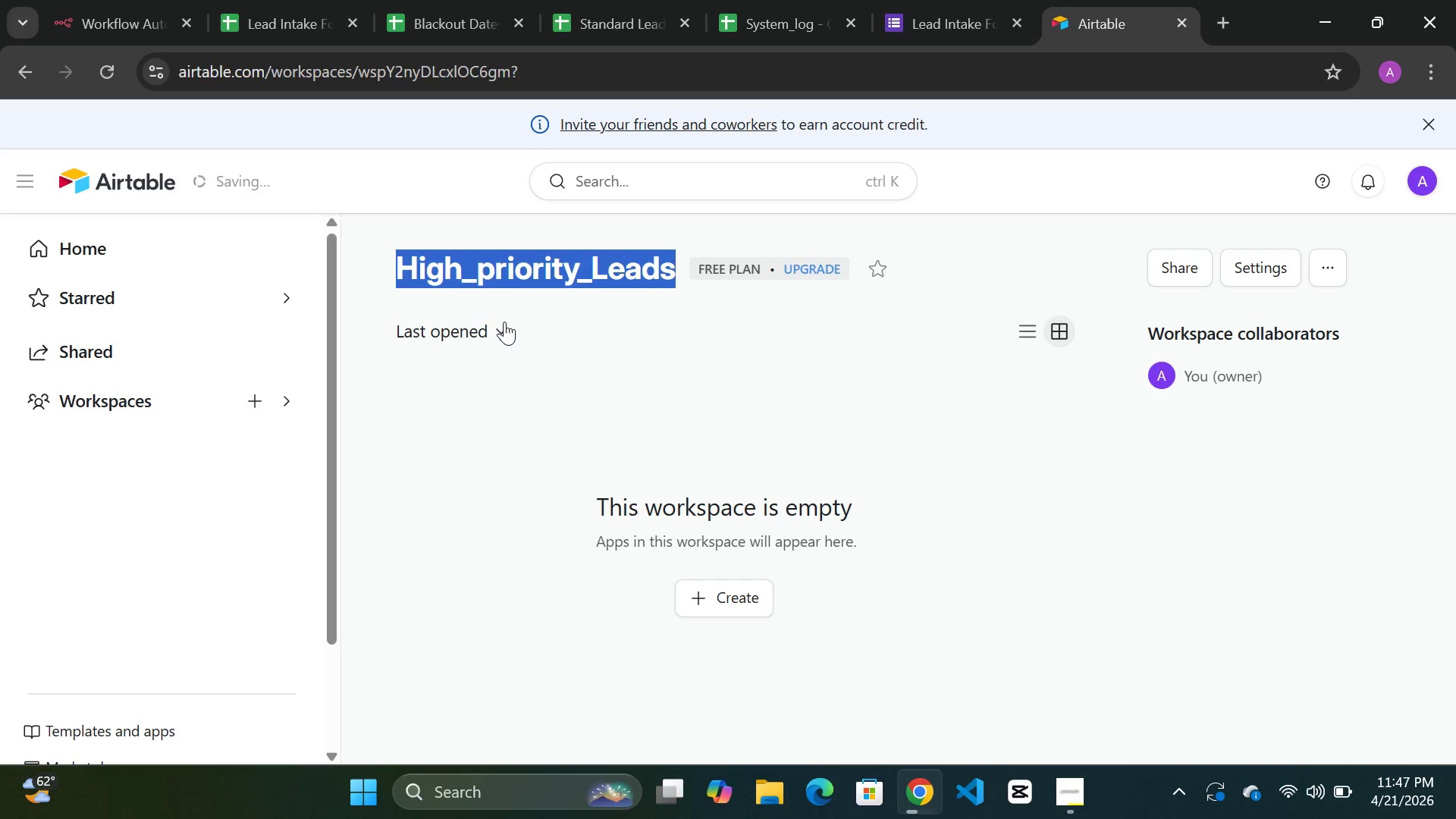 
left_click([504, 322])
 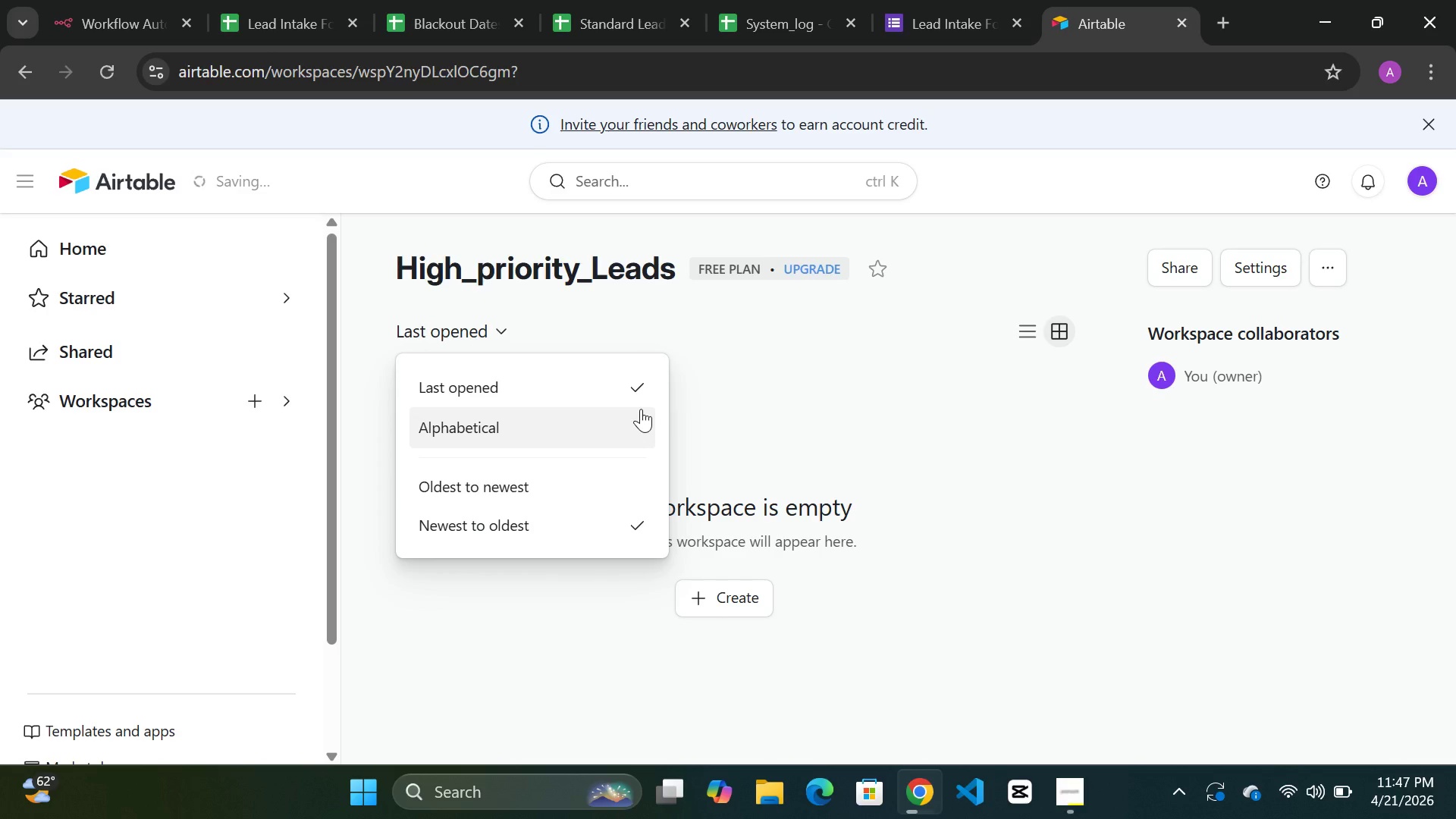 
left_click([724, 403])
 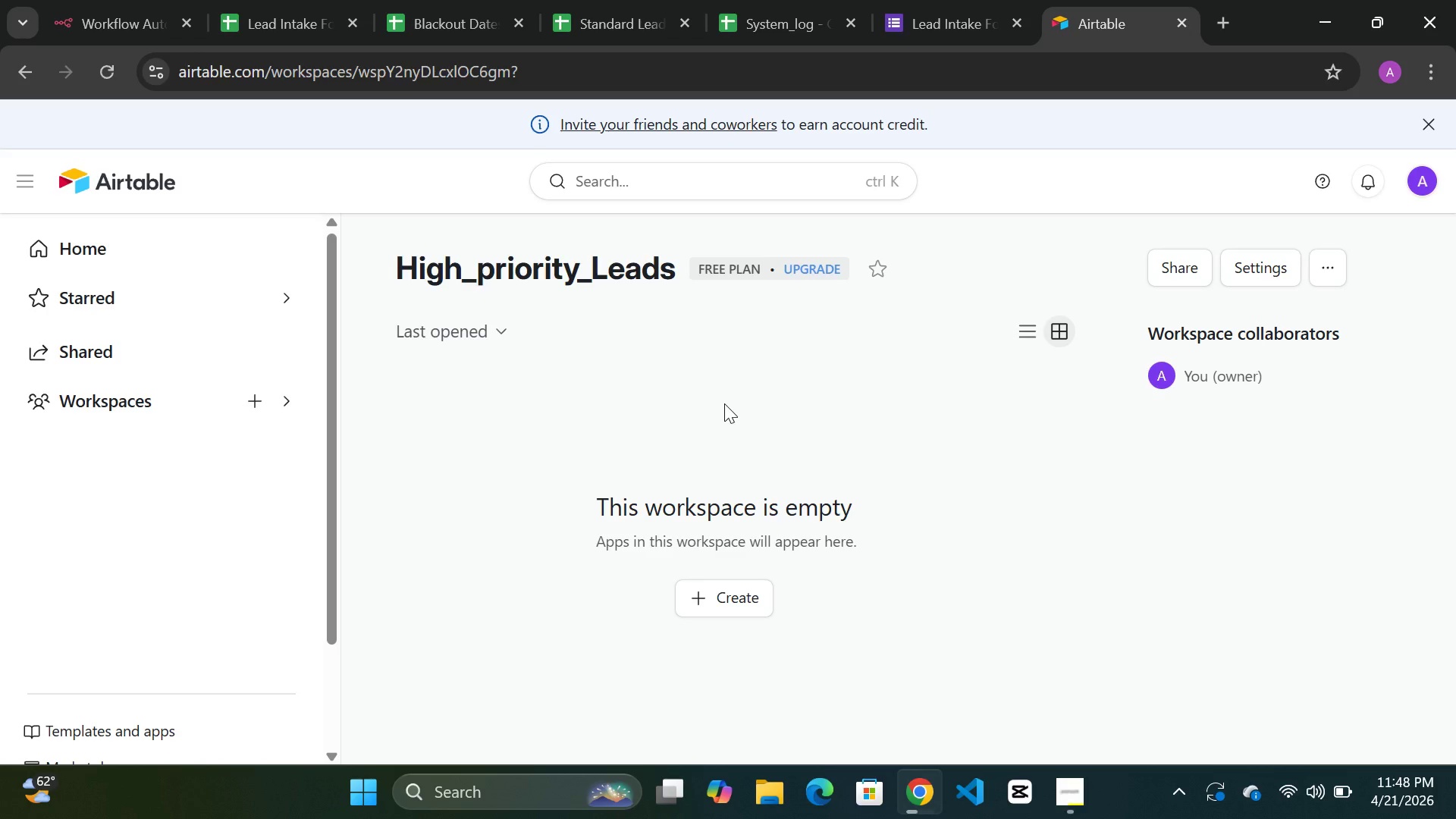 
wait(52.16)
 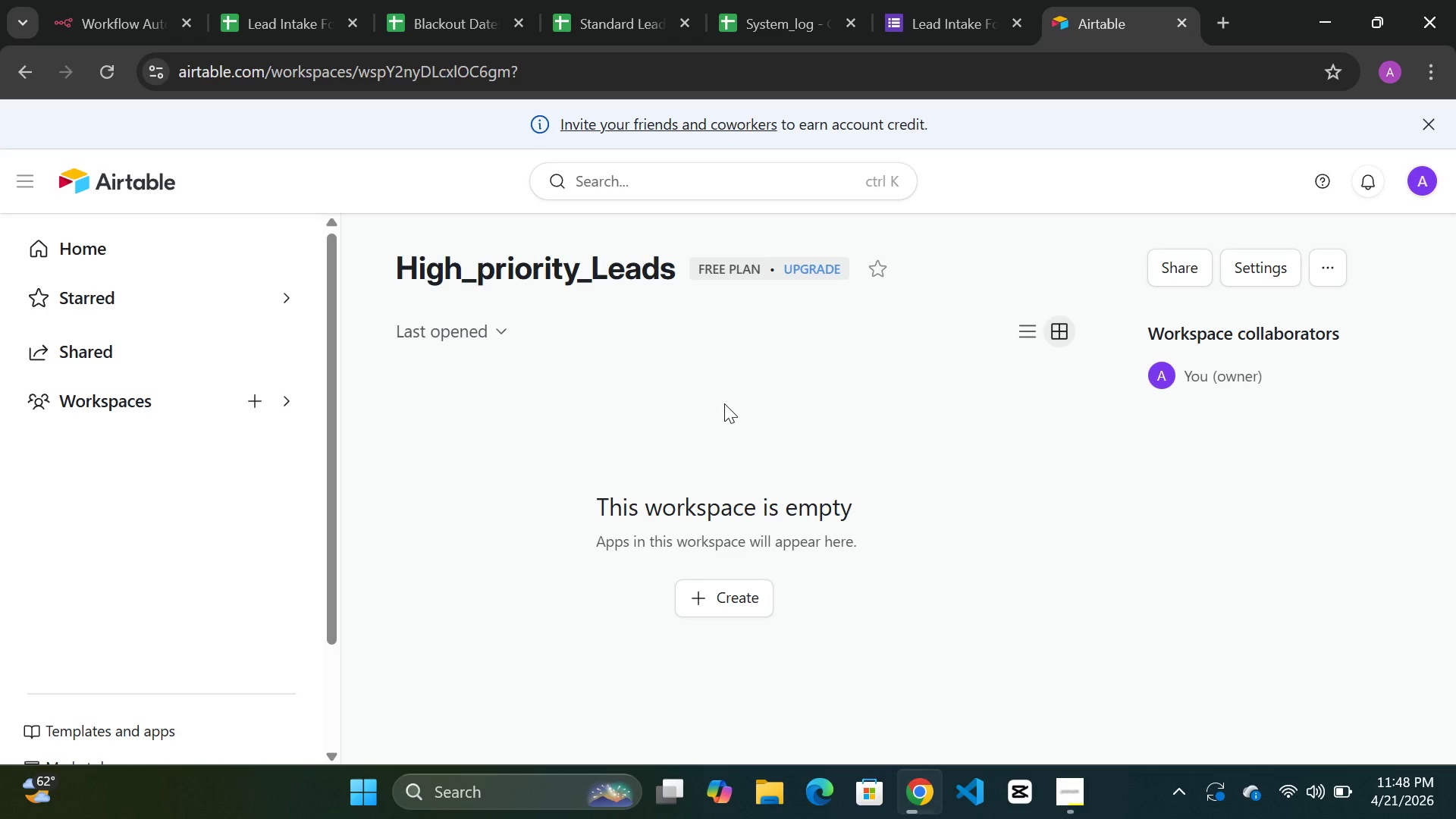 
left_click([1322, 264])
 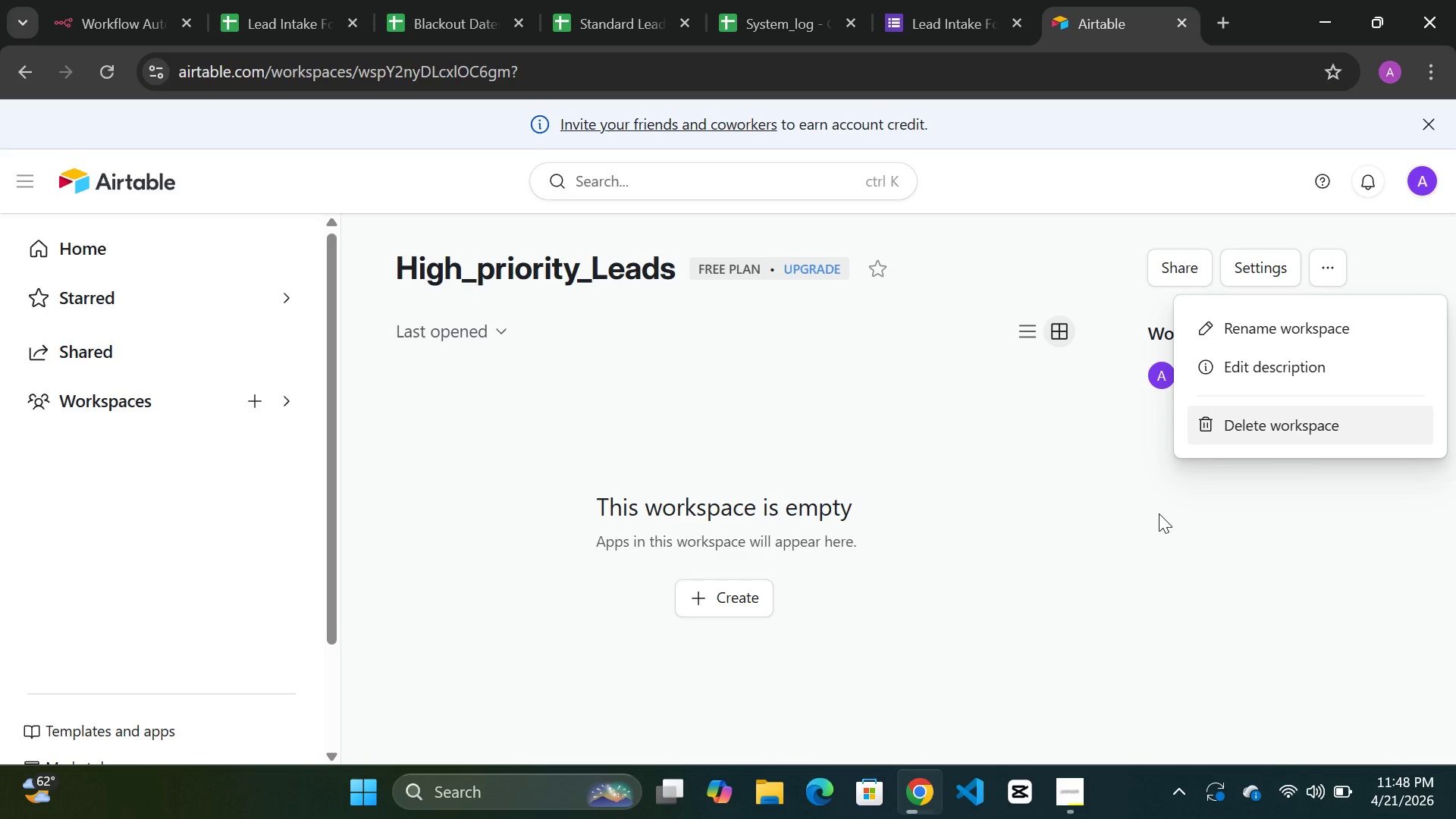 
left_click([1152, 514])
 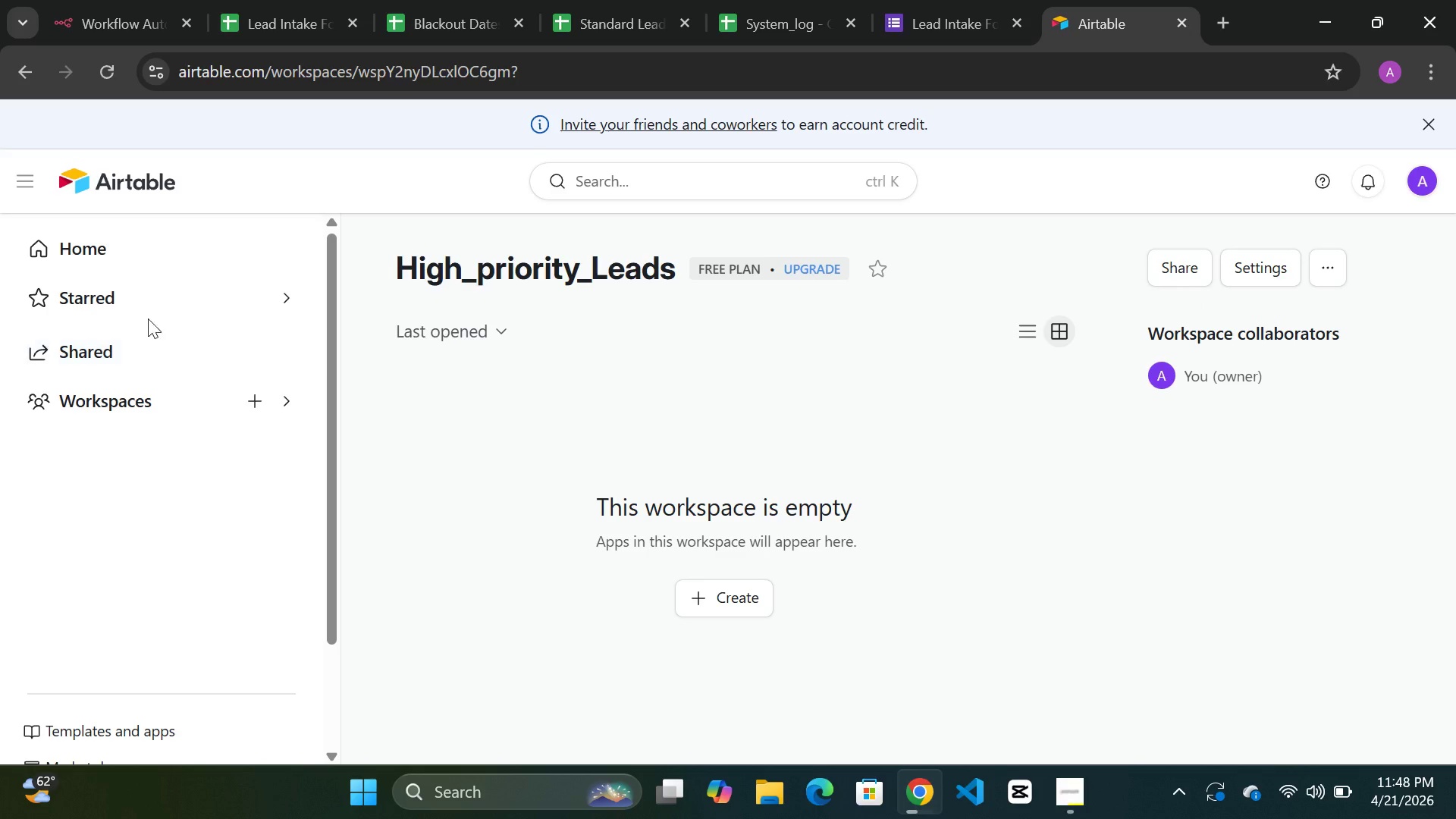 
left_click([111, 235])
 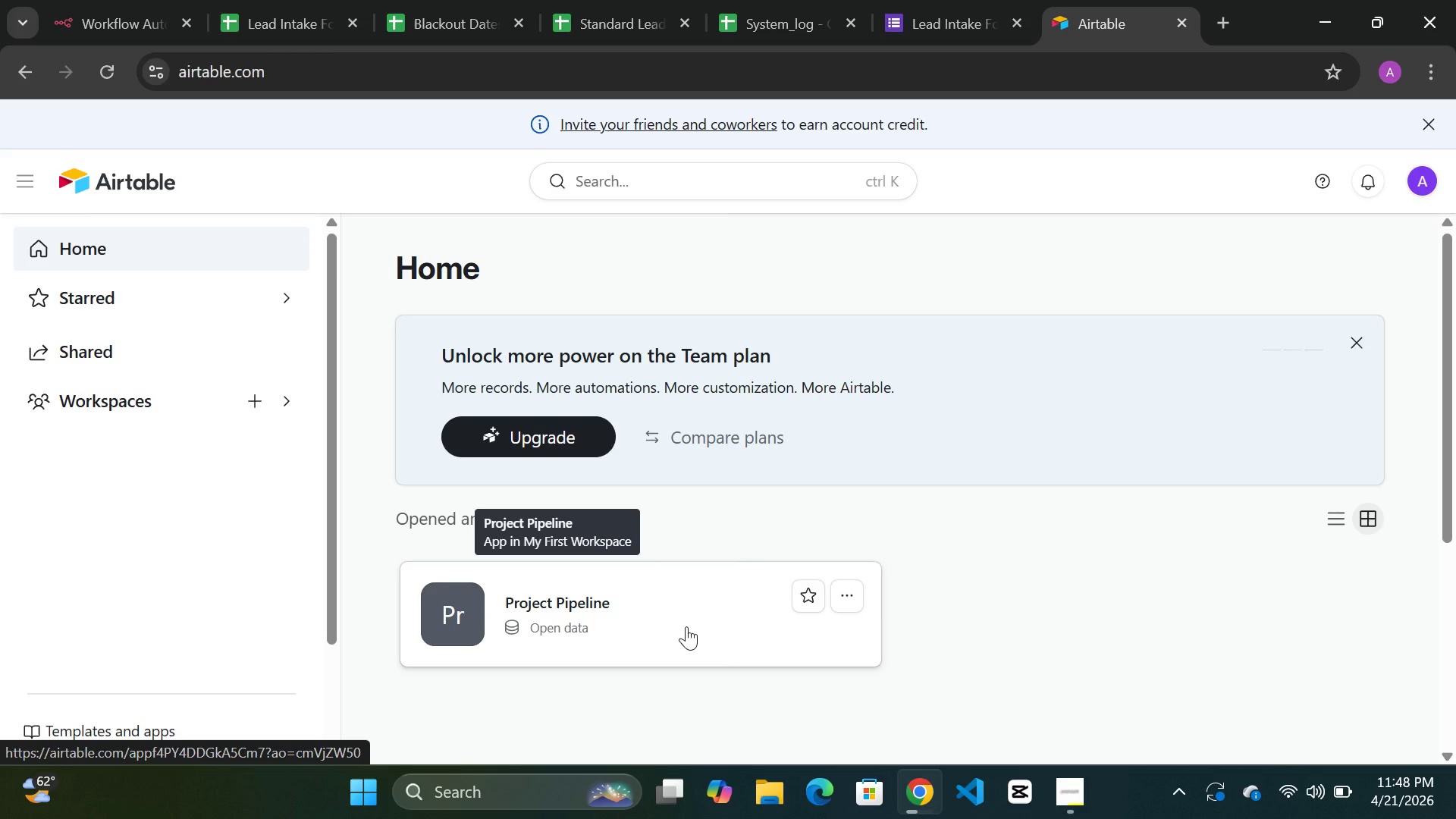 
scroll: coordinate [686, 626], scroll_direction: down, amount: 4.0
 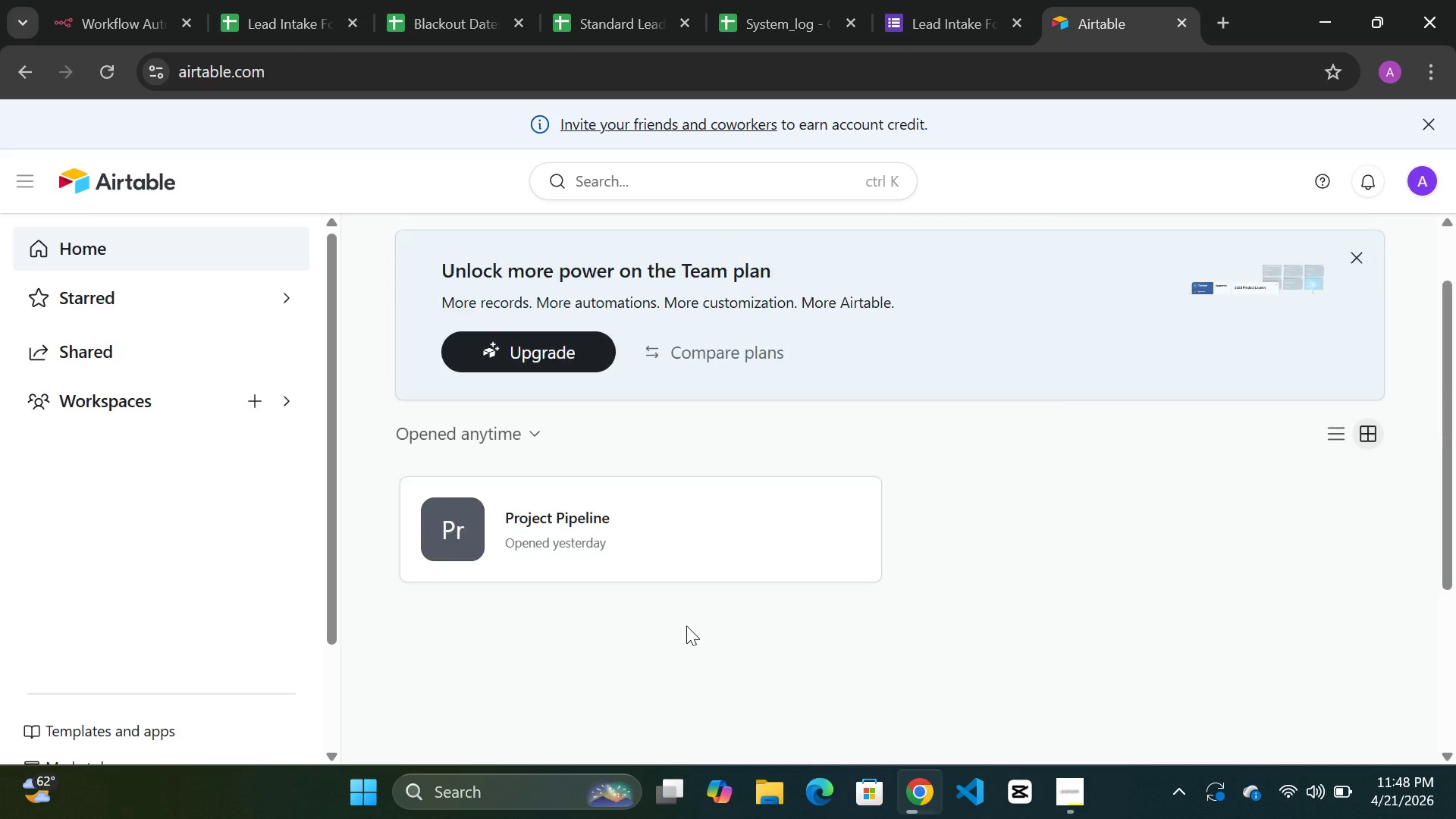 
scroll: coordinate [686, 626], scroll_direction: up, amount: 8.0
 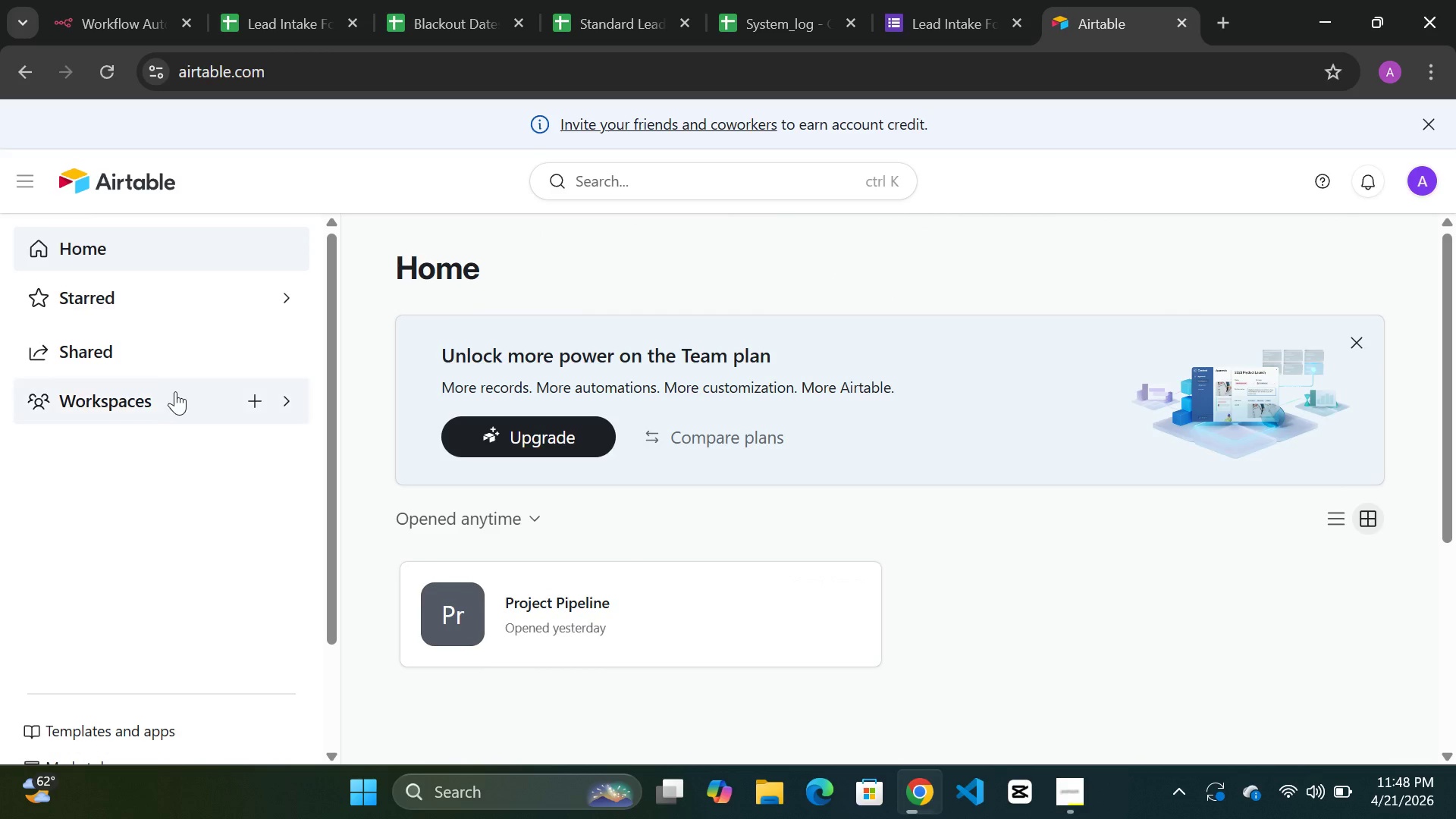 
left_click([180, 403])
 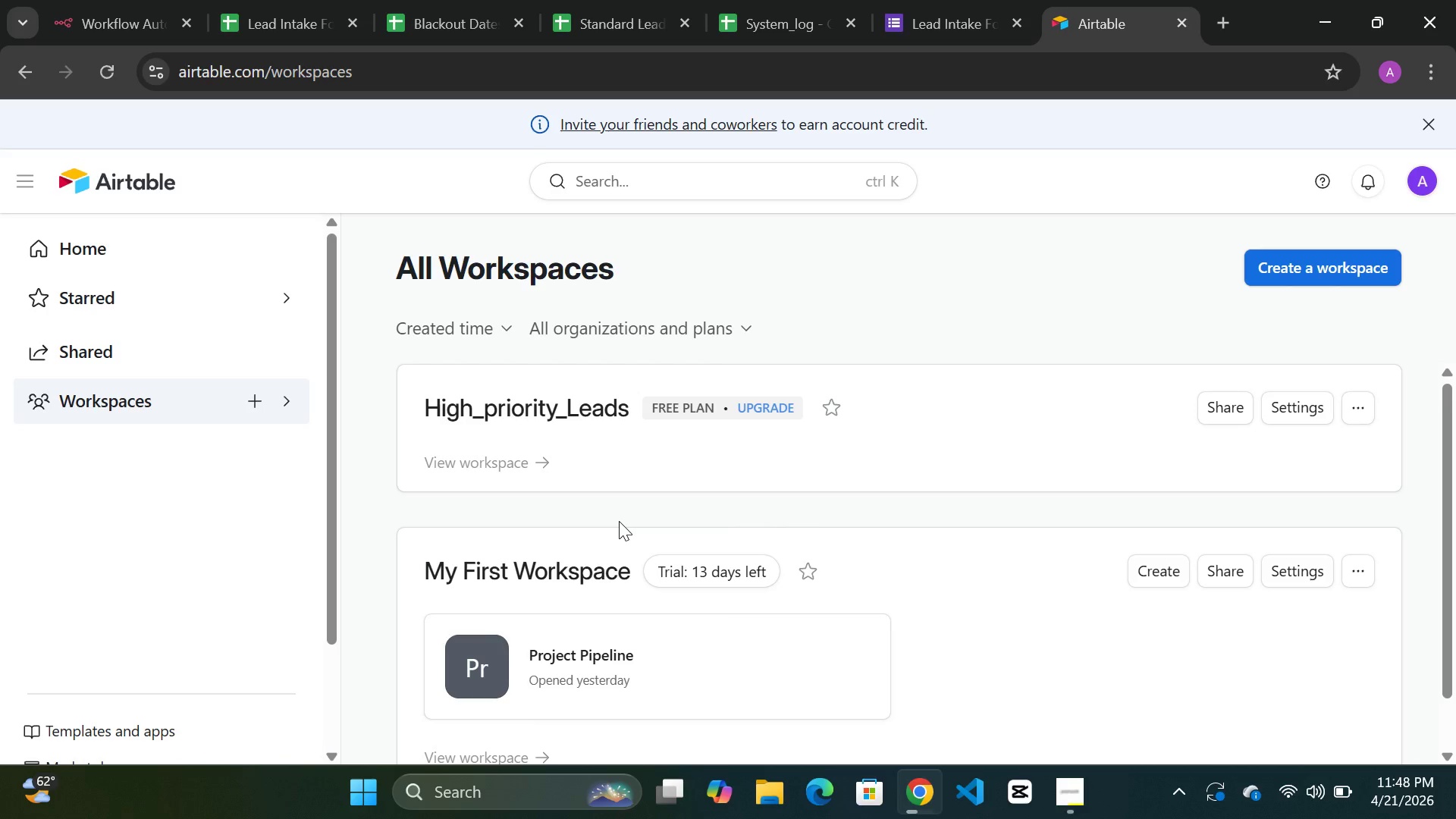 
scroll: coordinate [619, 521], scroll_direction: down, amount: 1.0
 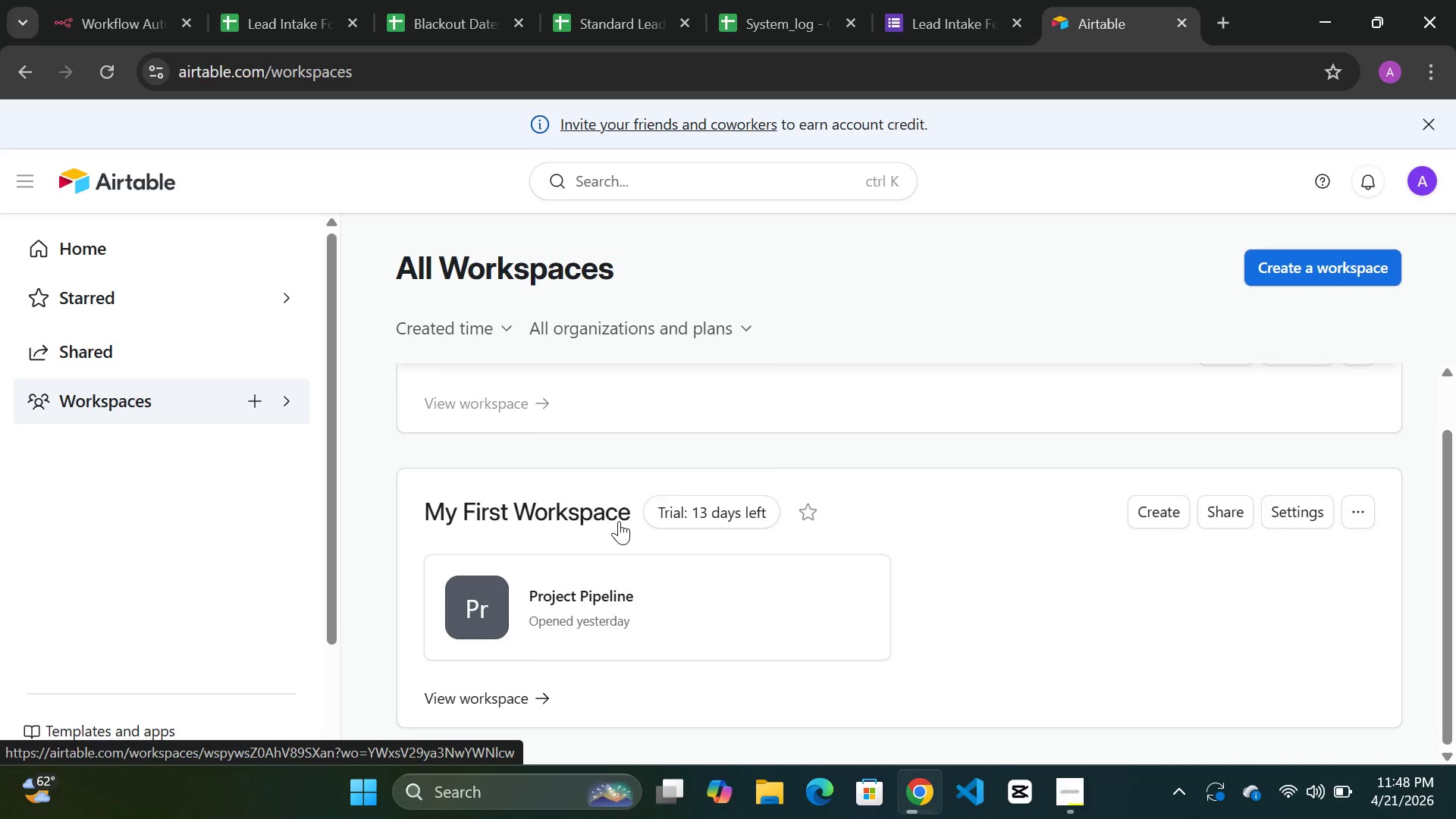 
wait(11.93)
 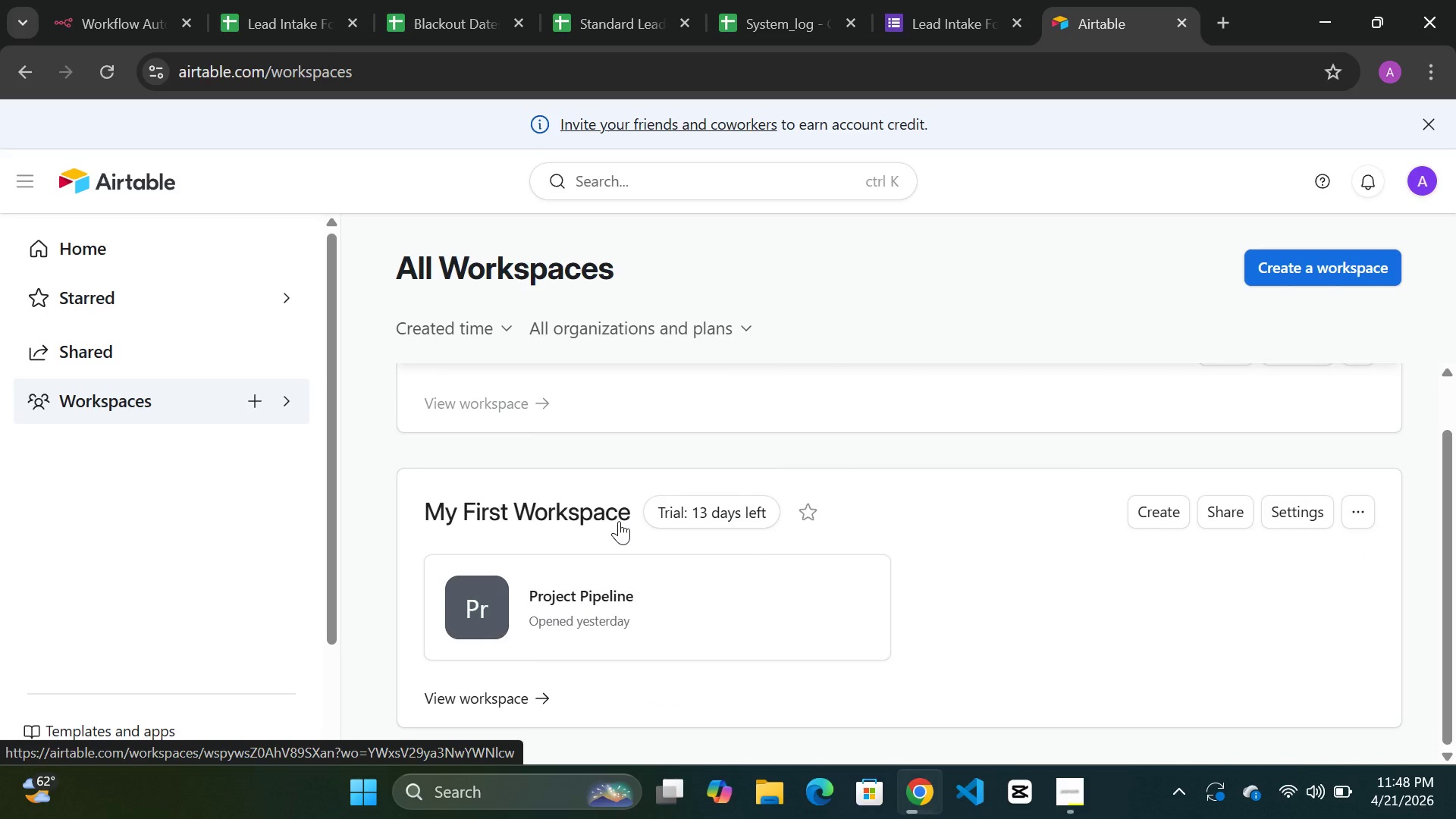 
mouse_move([271, 397])
 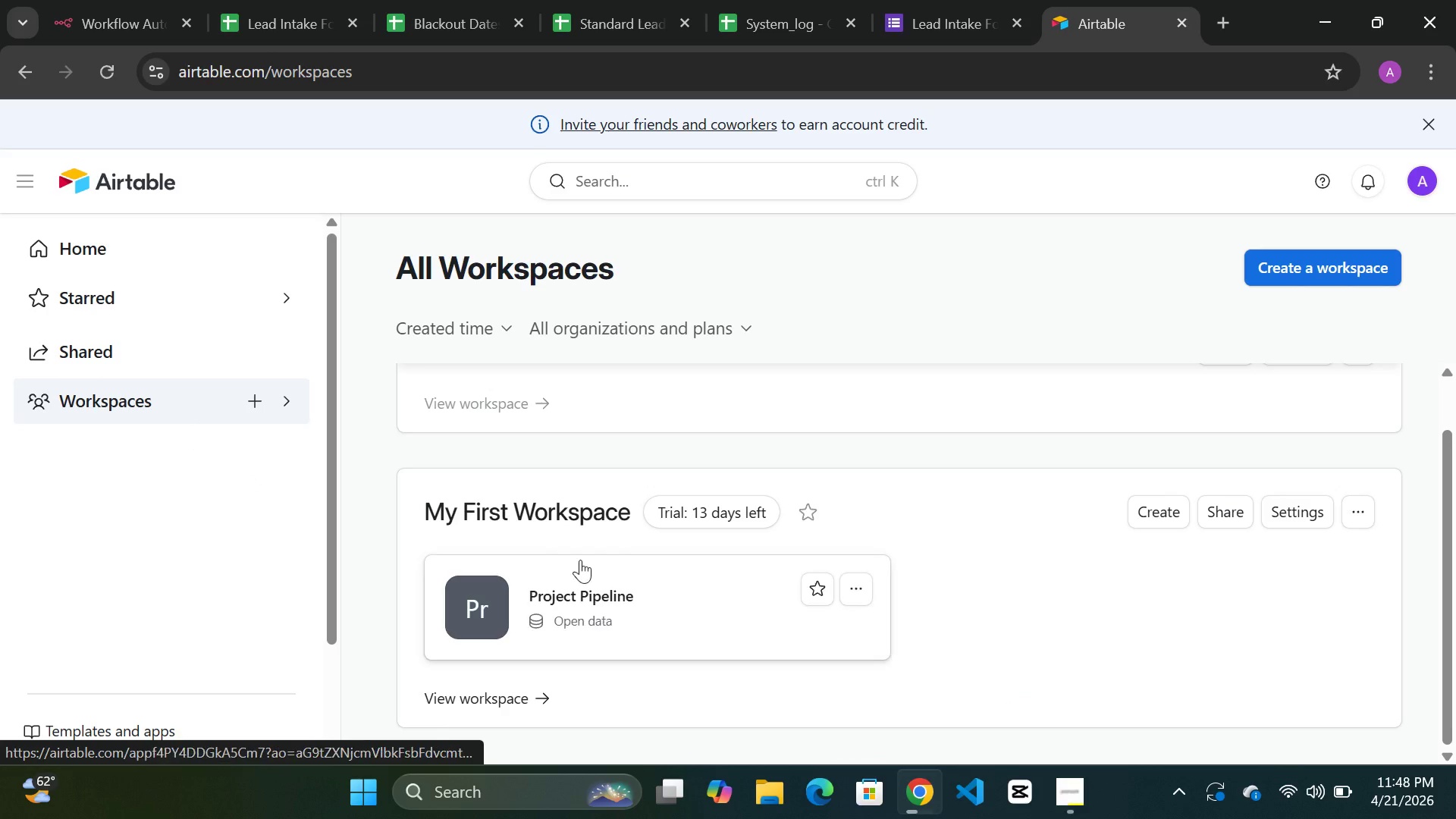 
scroll: coordinate [580, 560], scroll_direction: up, amount: 2.0
 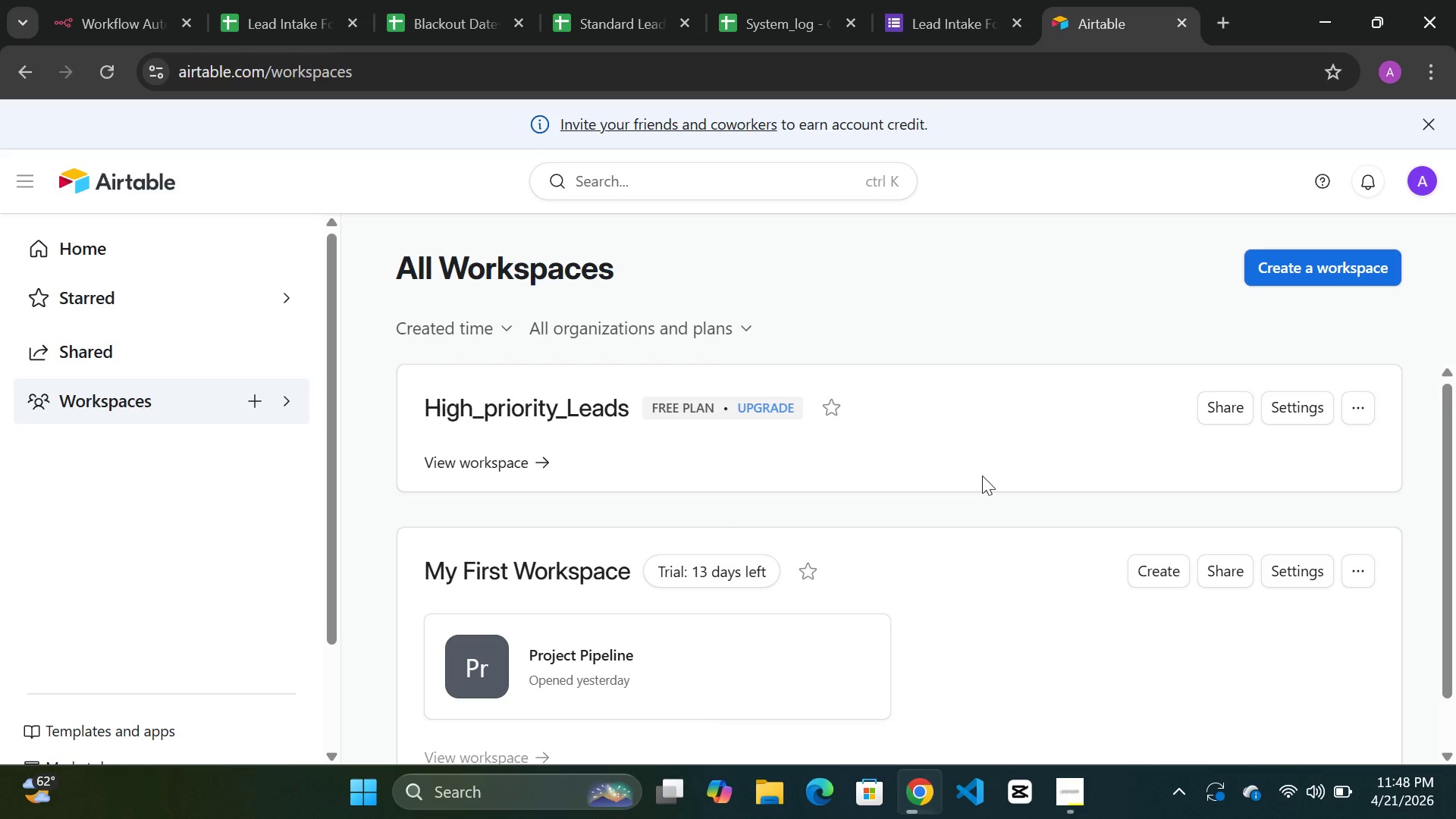 
mouse_move([615, 636])
 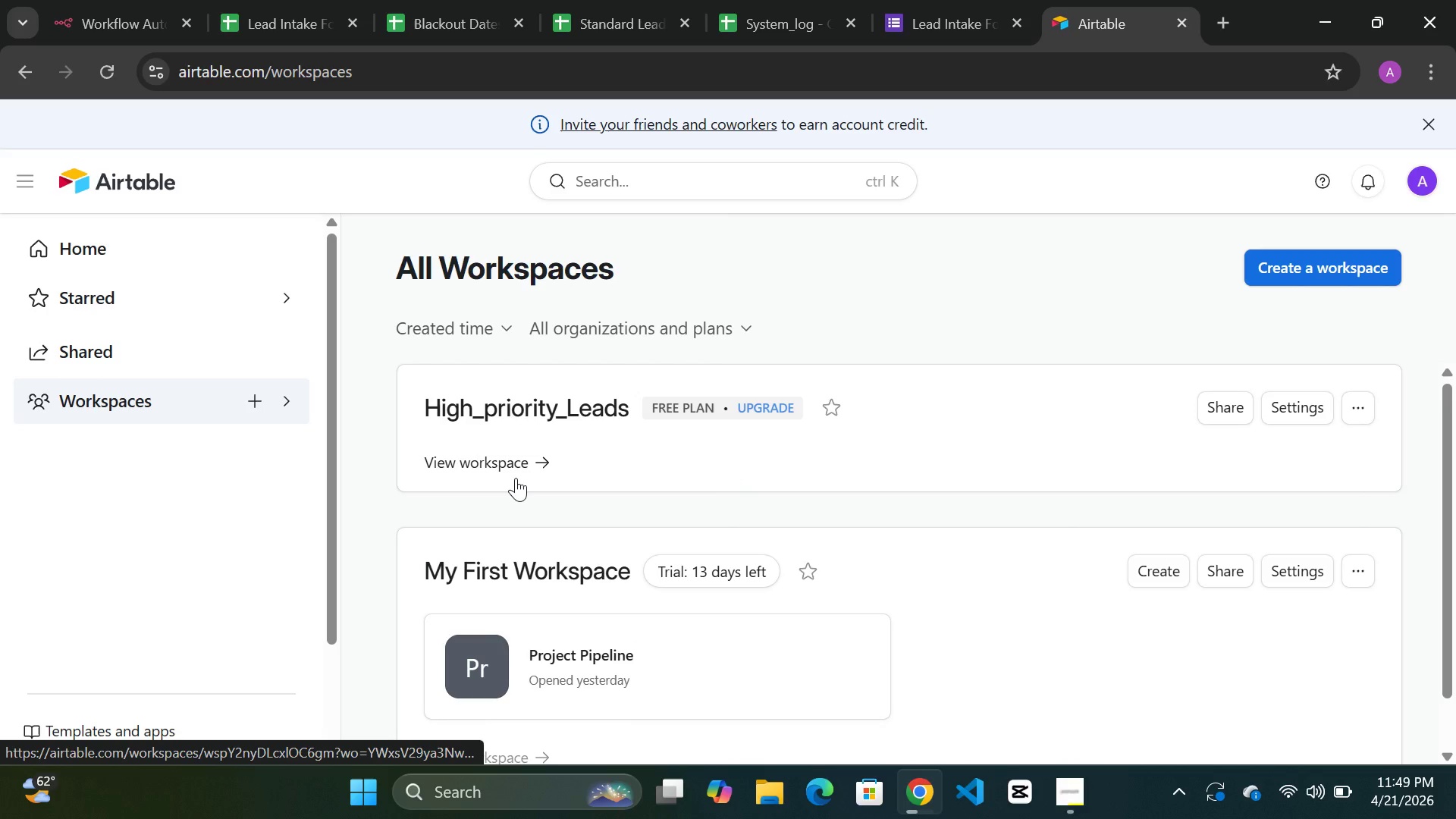 
left_click([531, 453])
 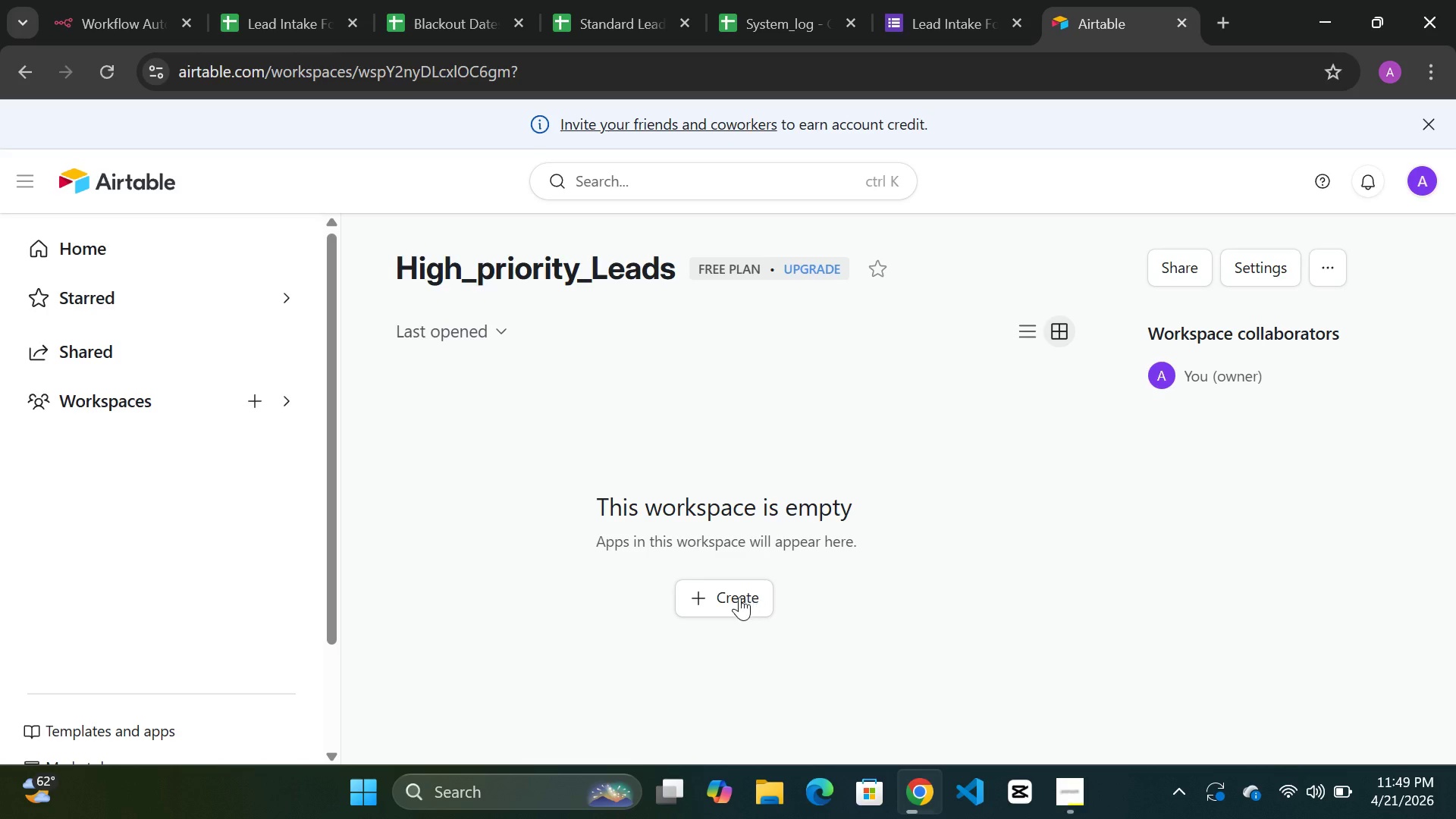 
left_click([739, 597])
 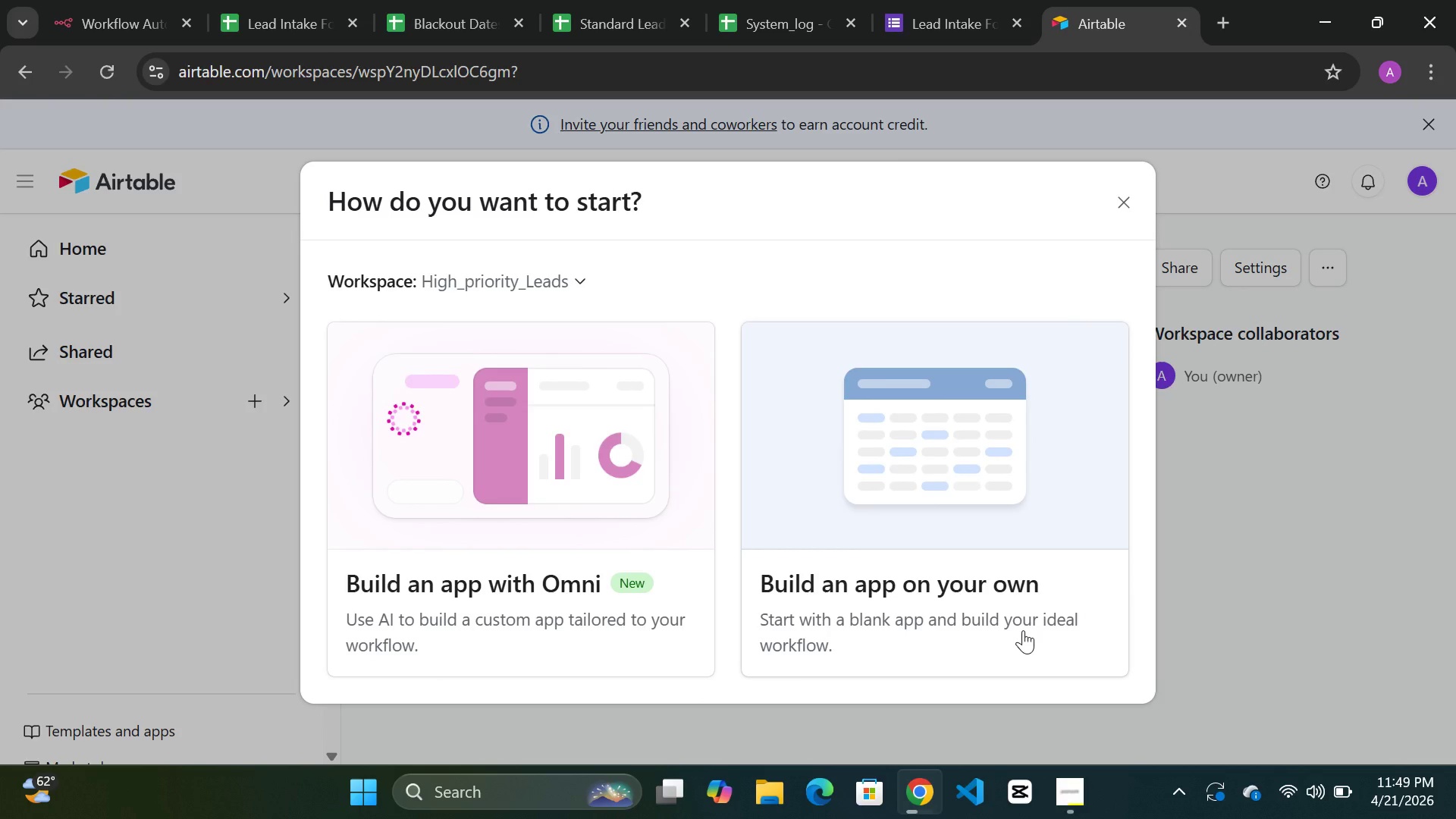 
scroll: coordinate [598, 500], scroll_direction: down, amount: 3.0
 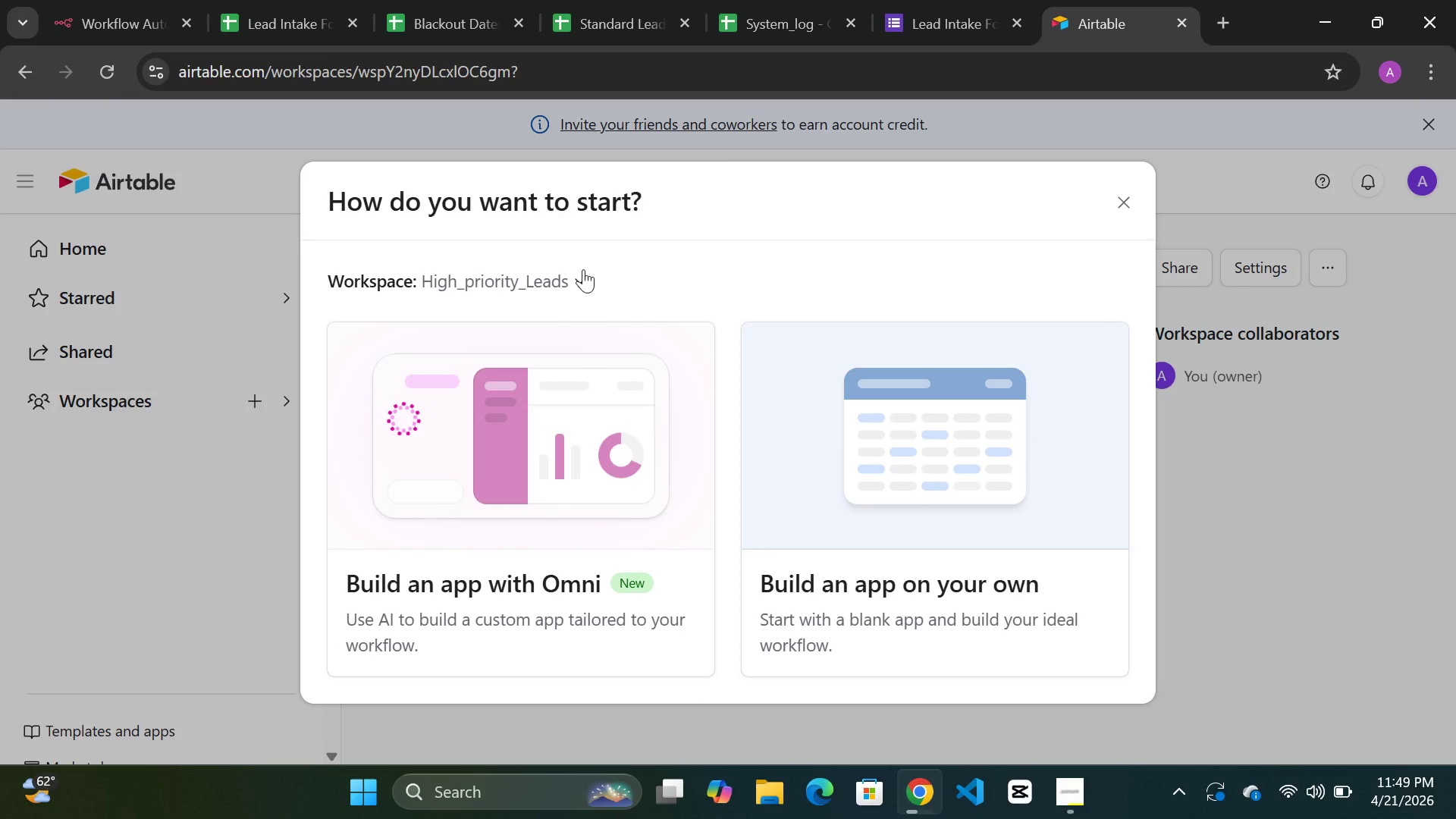 
left_click([583, 269])
 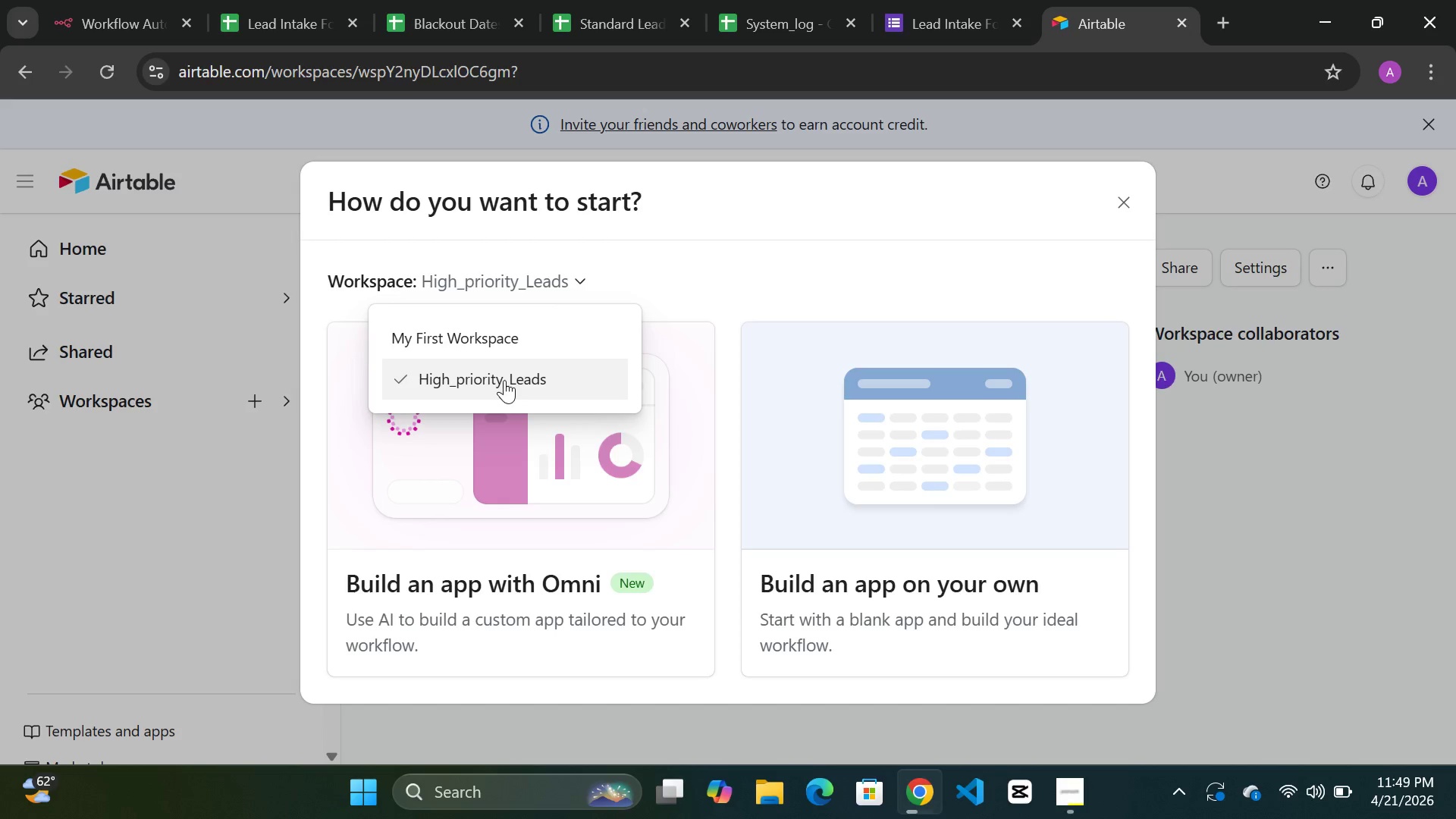 
left_click([497, 380])
 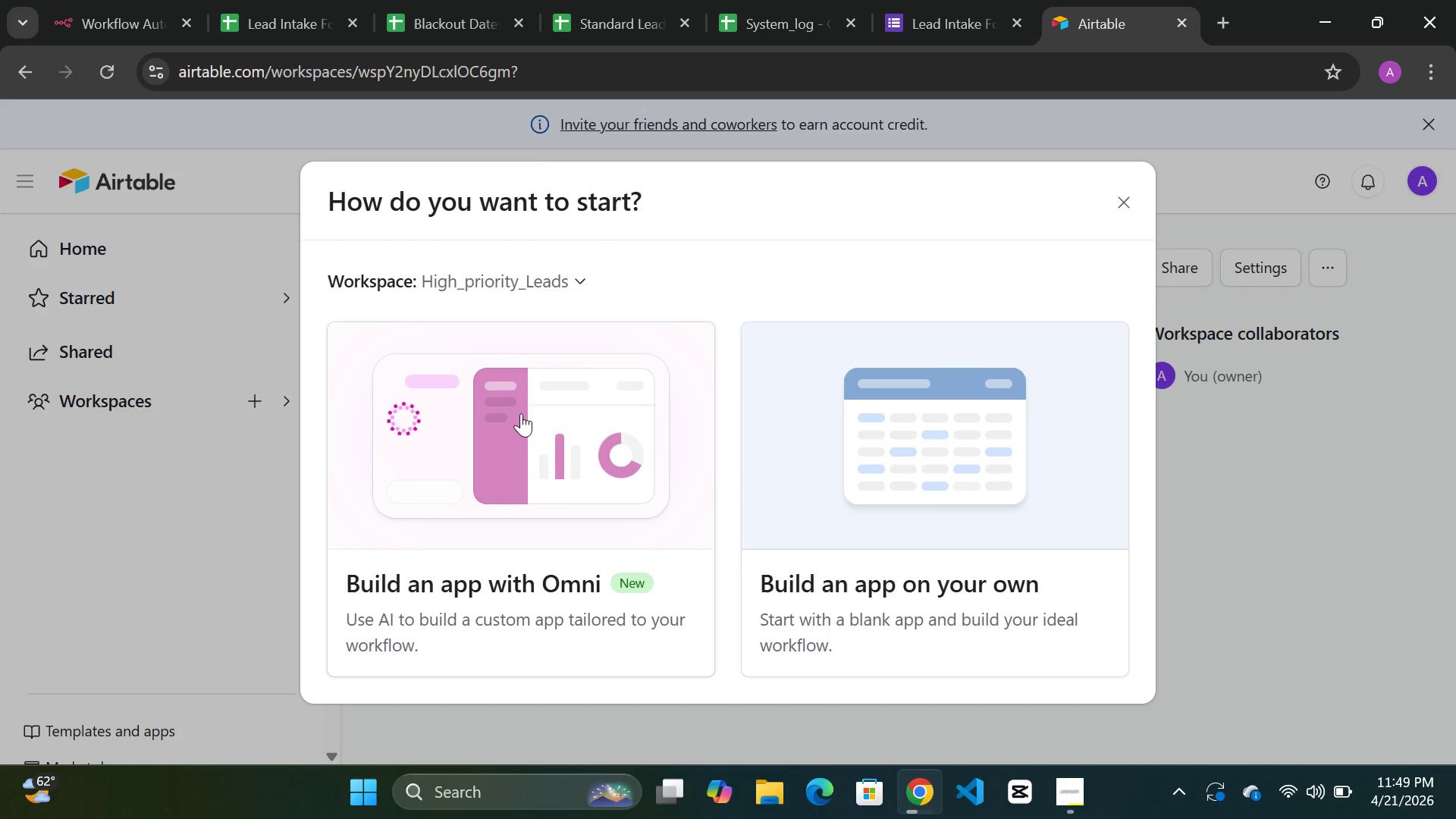 
scroll: coordinate [669, 570], scroll_direction: down, amount: 7.0
 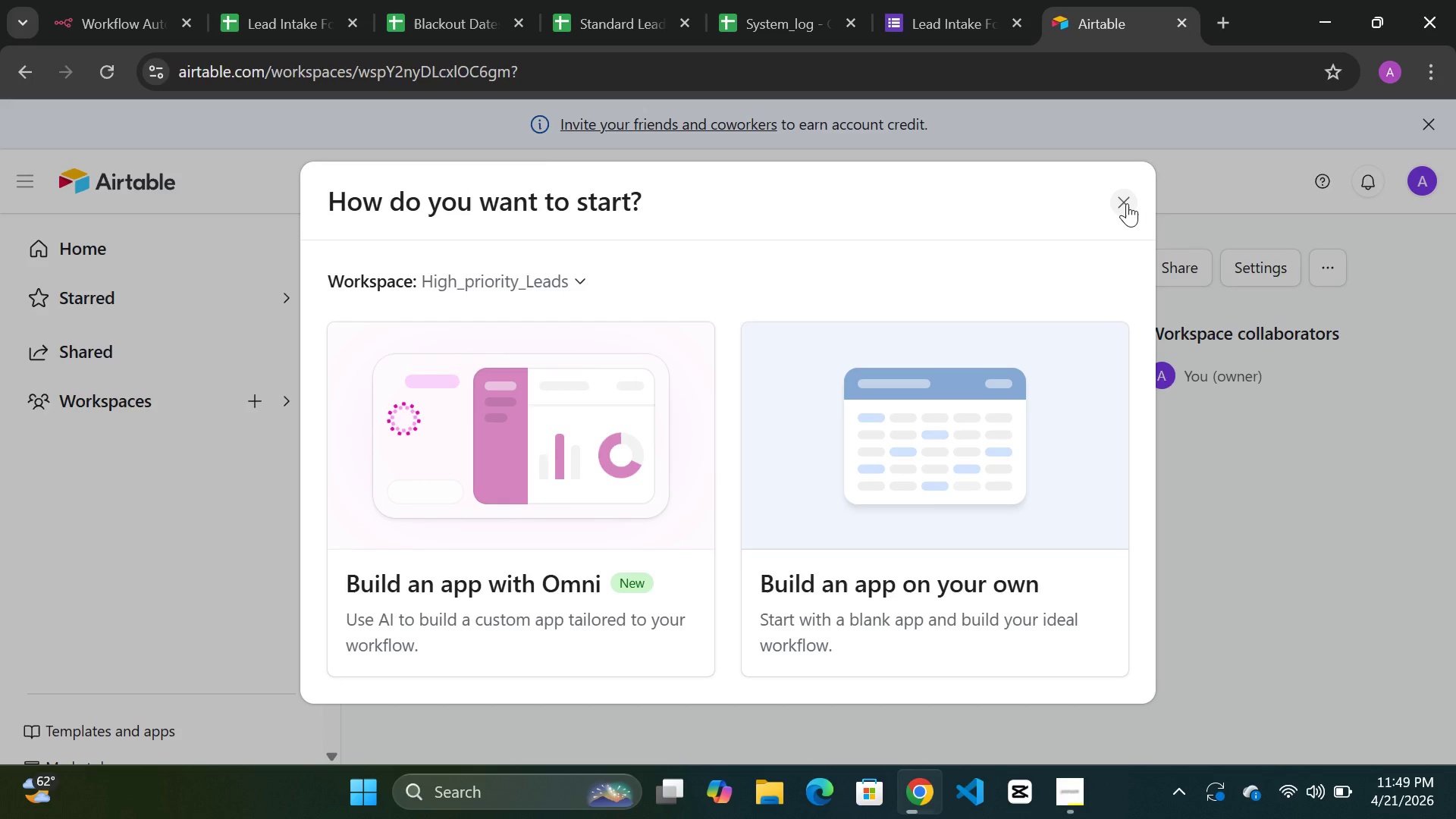 
left_click([1127, 203])
 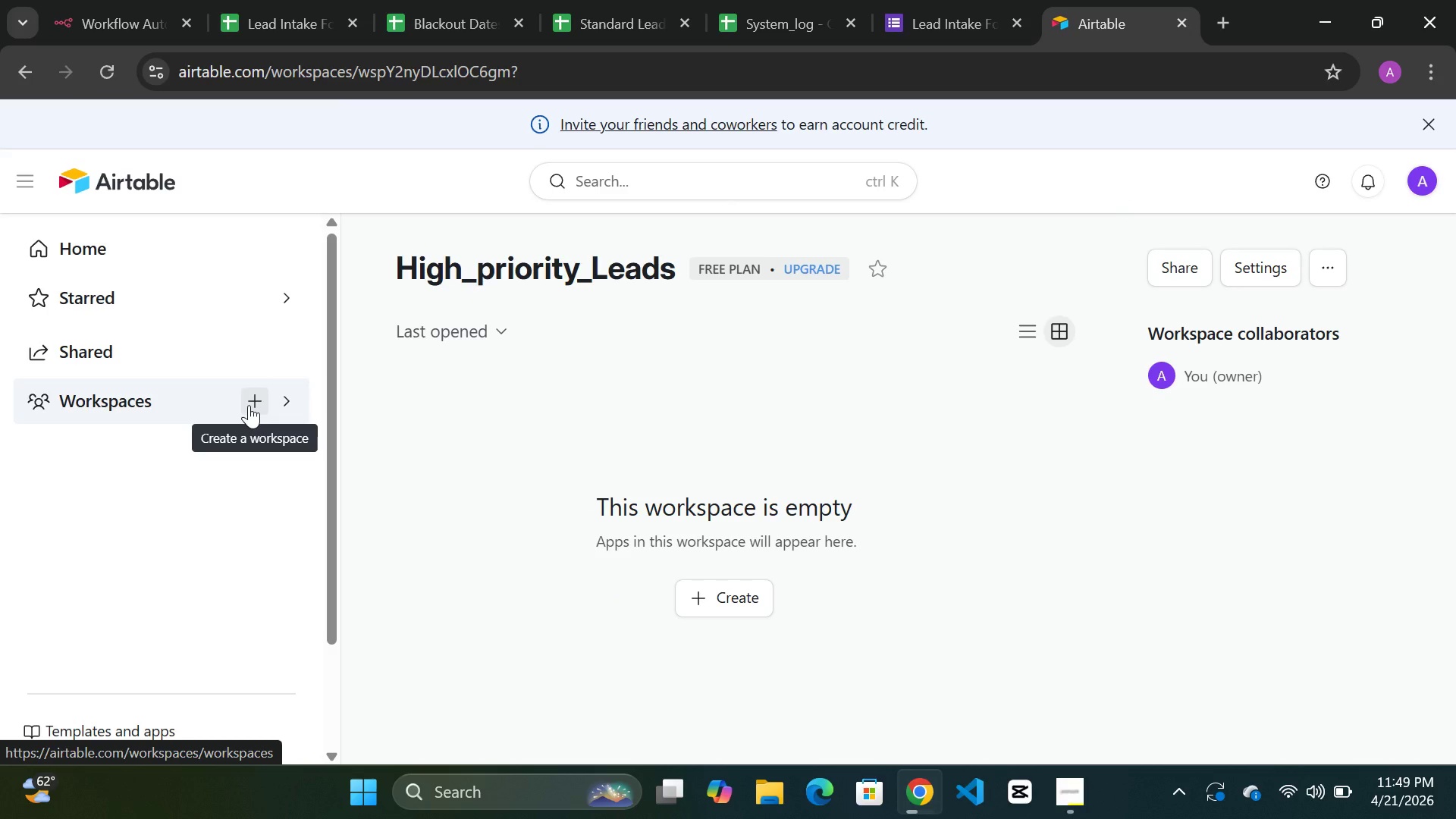 
left_click([249, 405])
 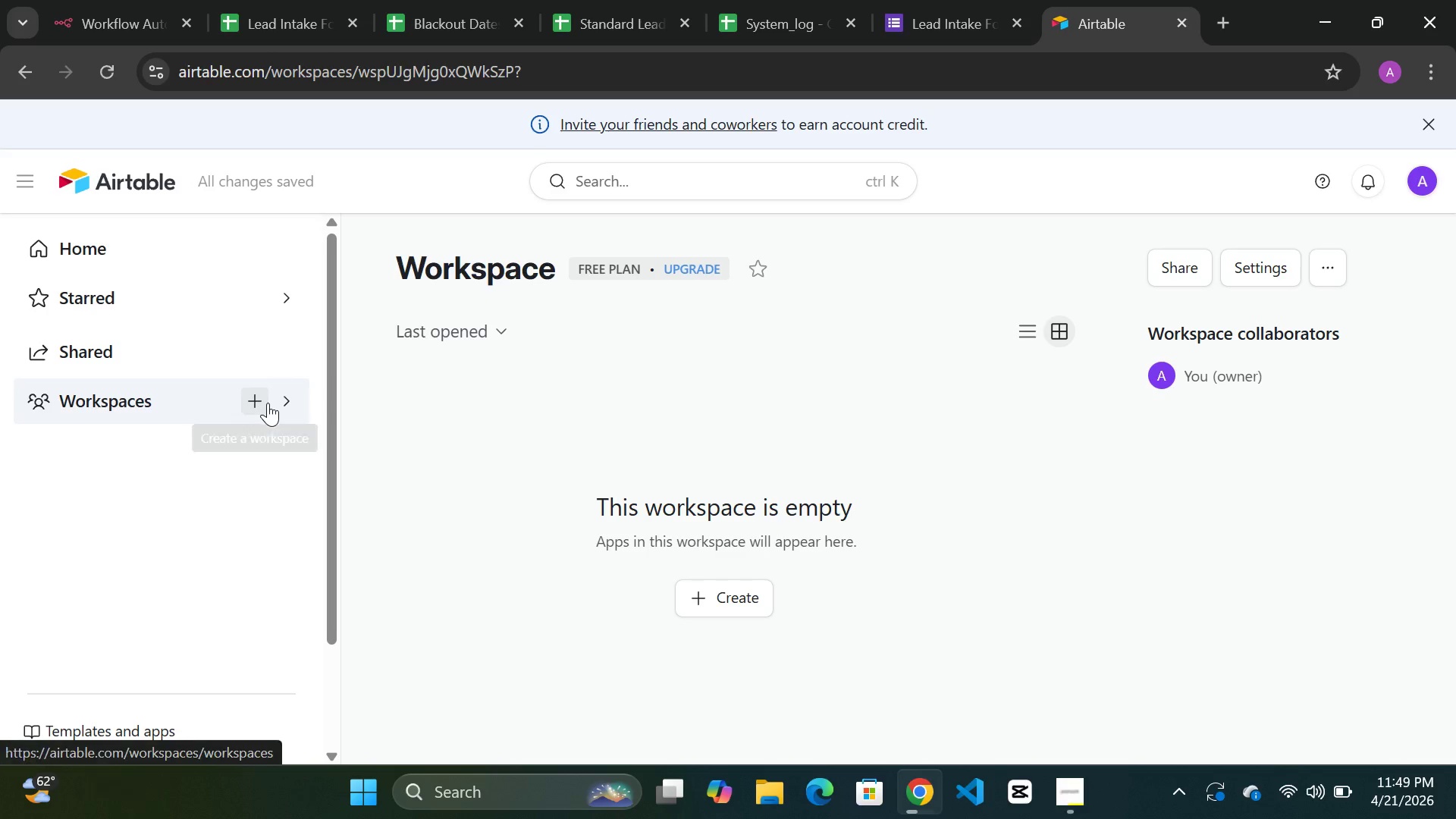 
left_click([290, 403])
 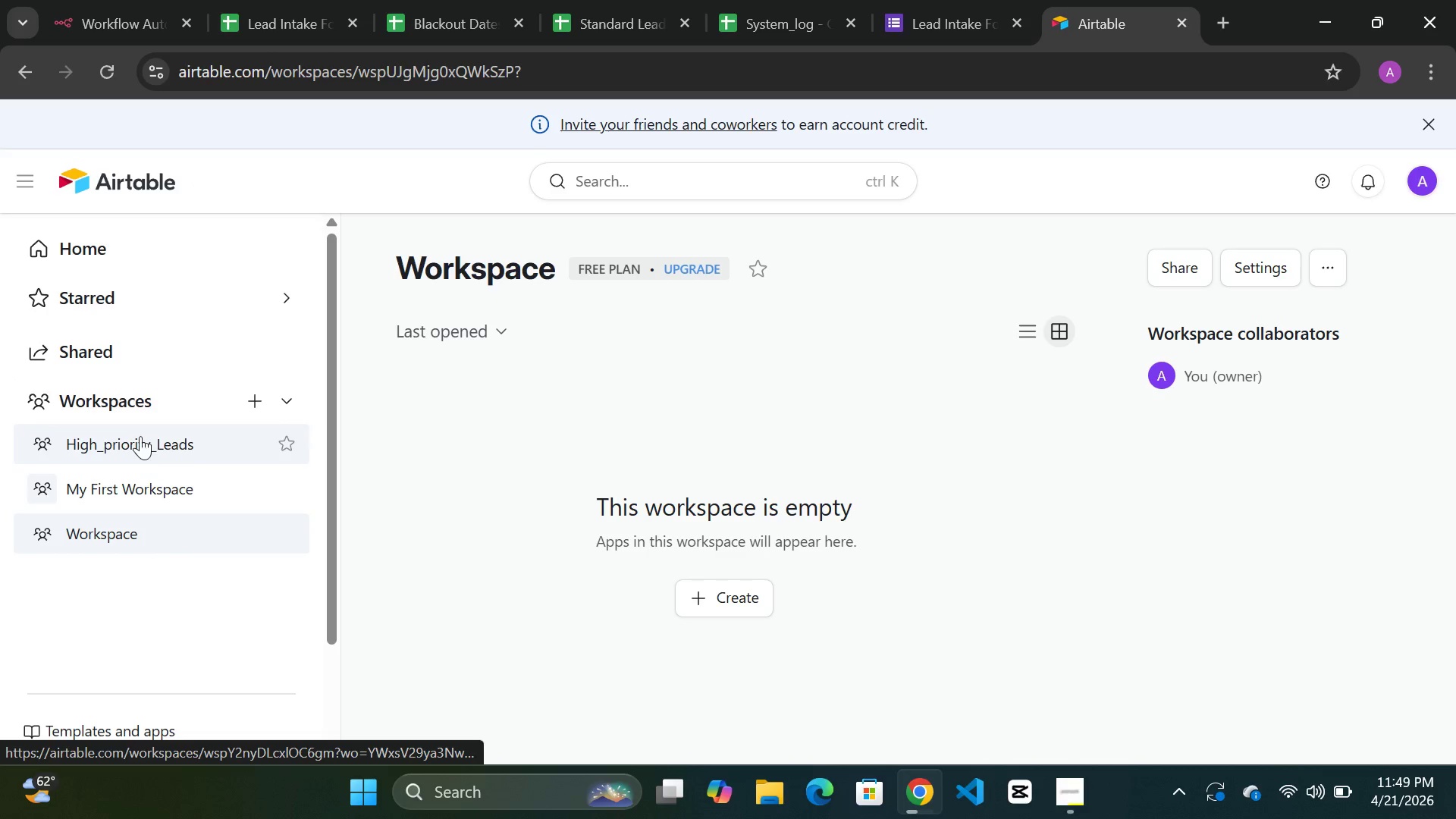 
wait(5.25)
 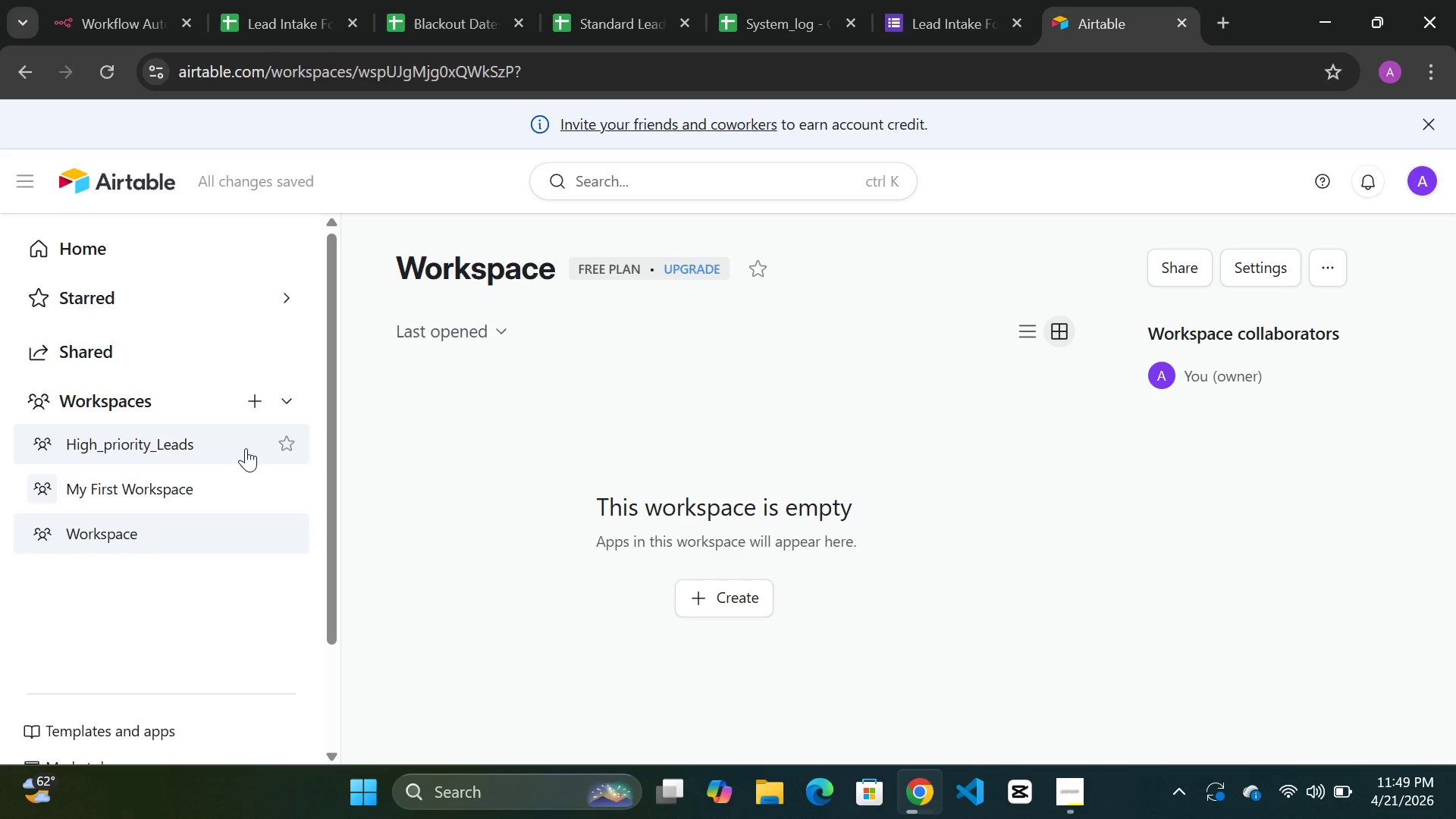 
left_click([140, 435])
 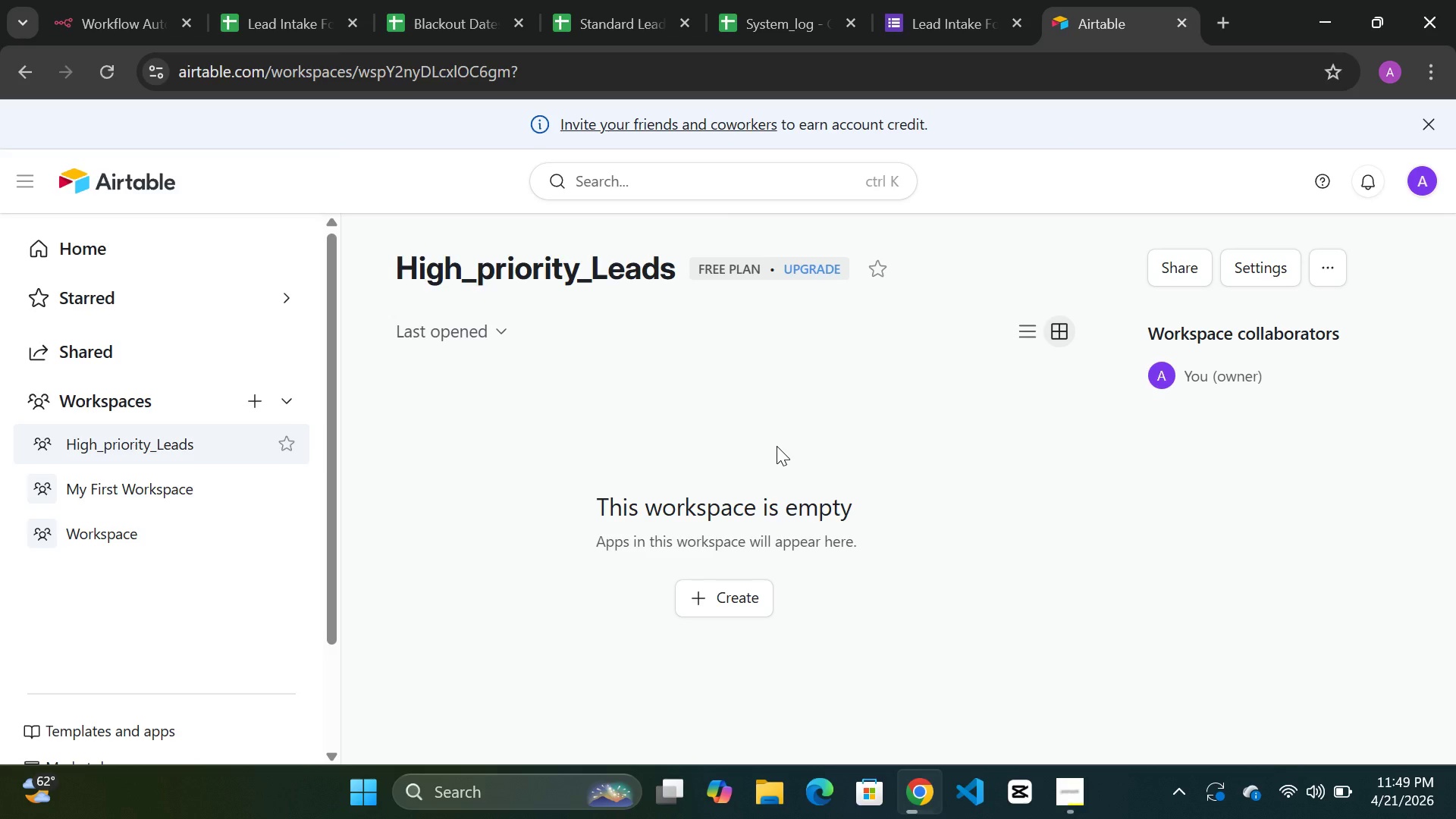 
wait(18.91)
 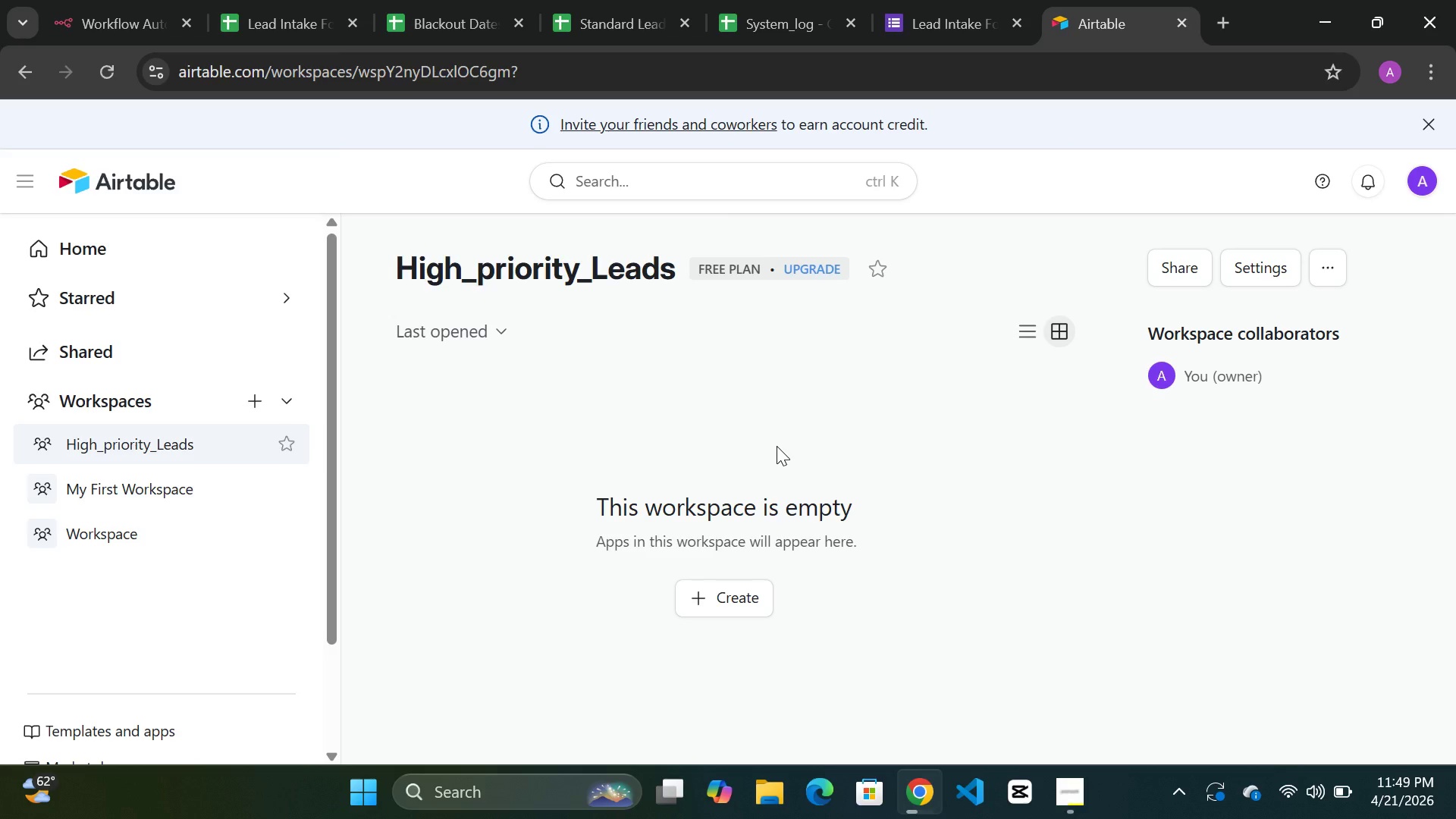 
left_click([20, 172])
 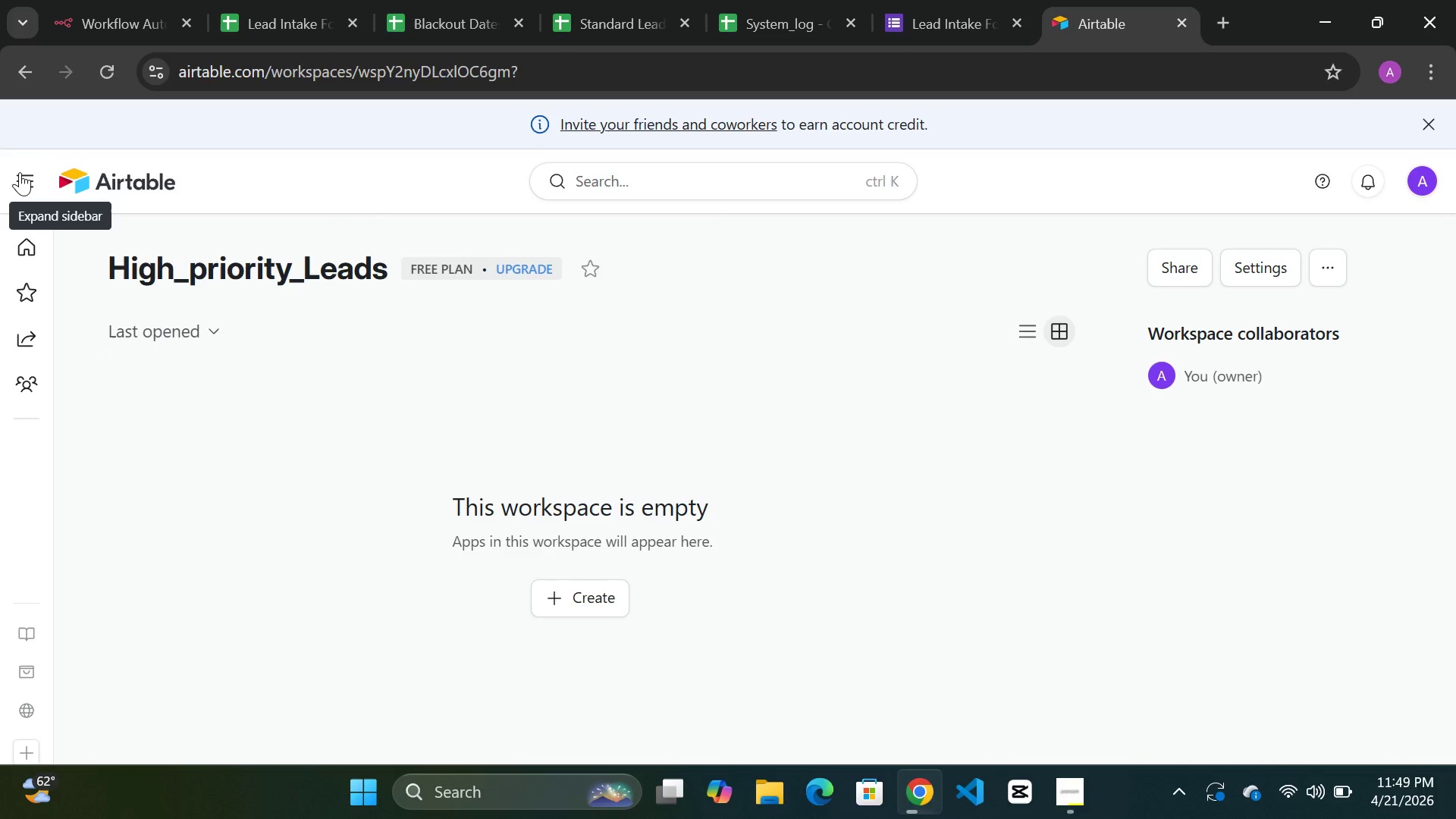 
left_click([20, 172])
 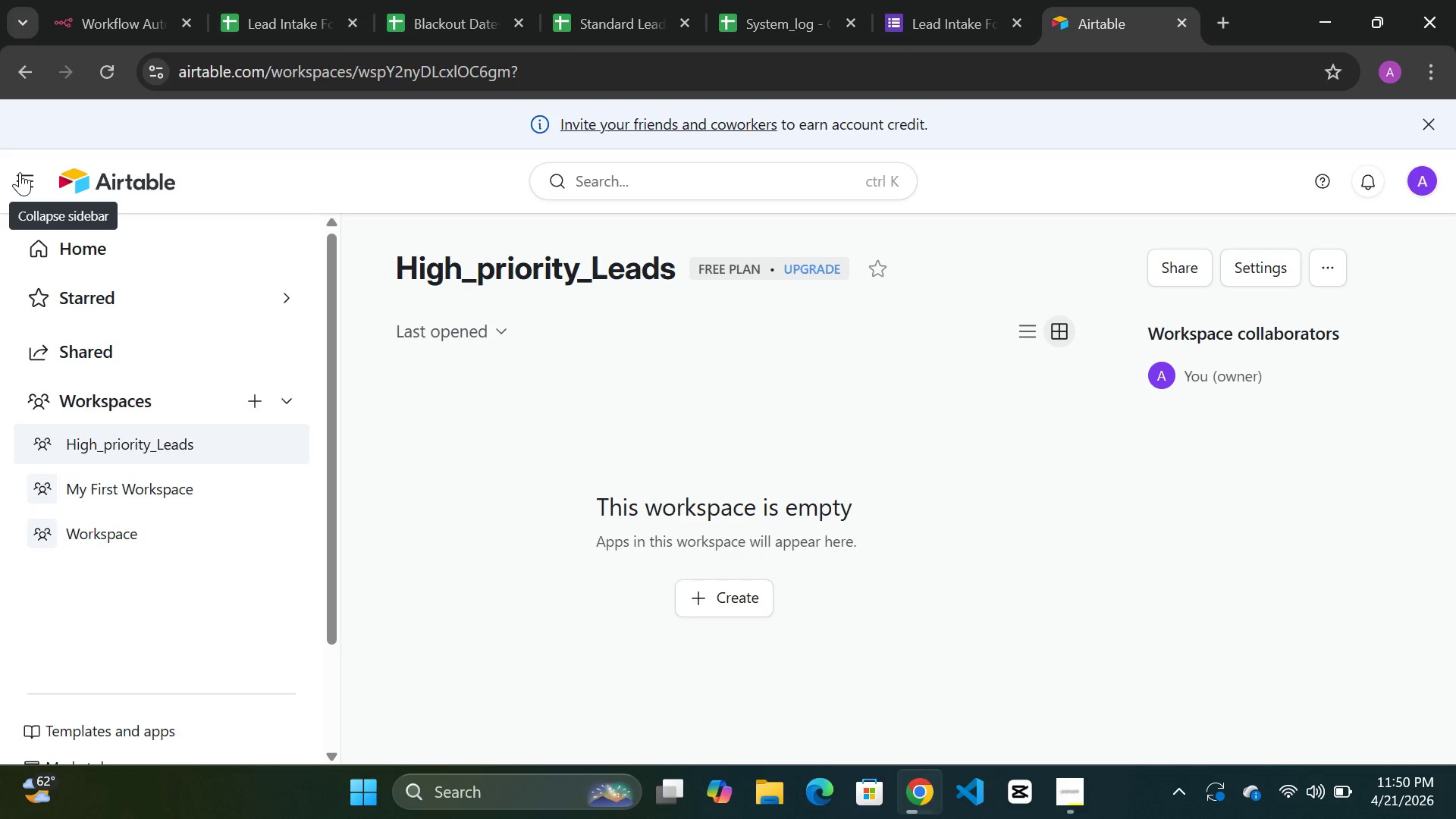 
left_click([20, 172])
 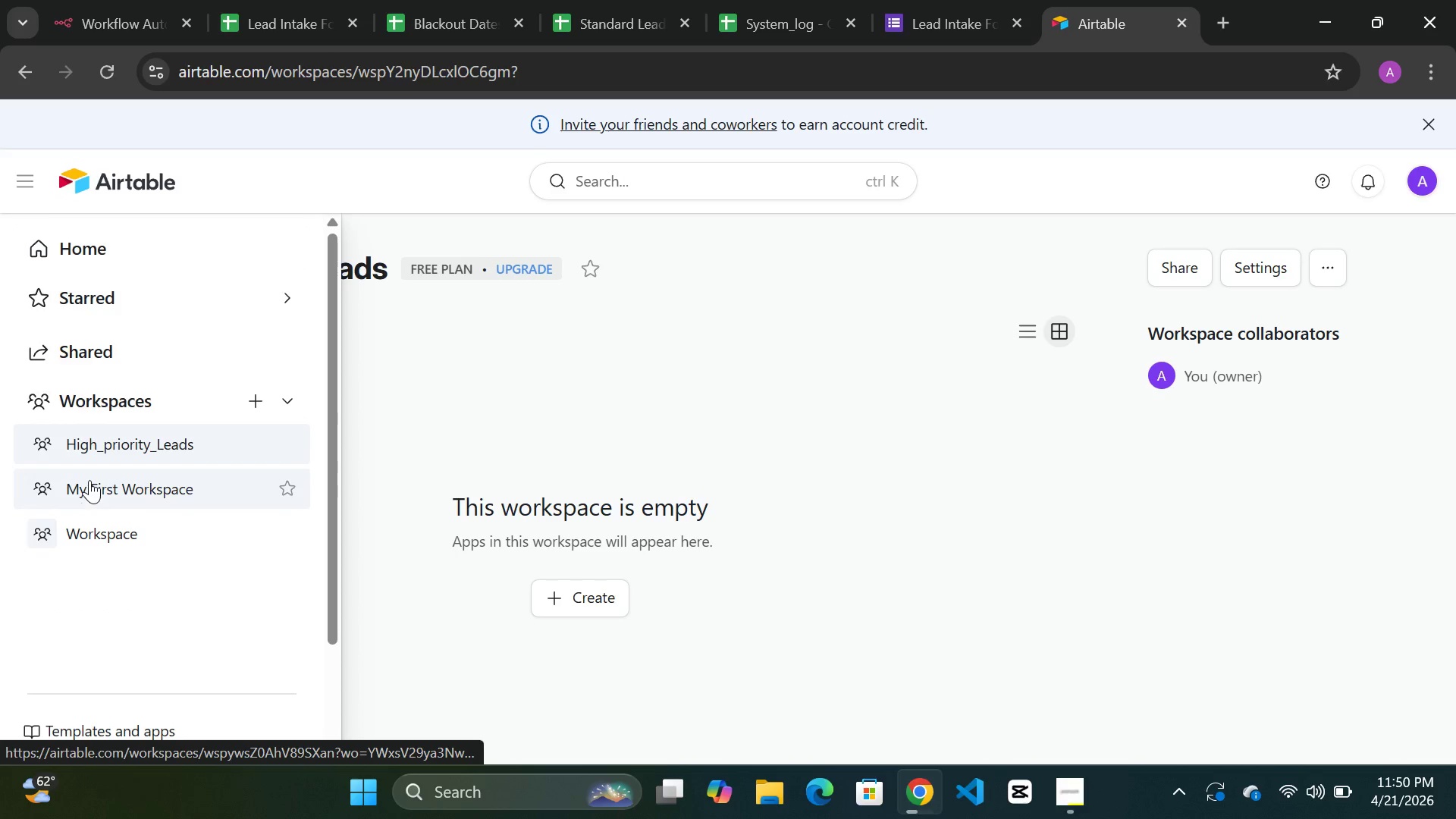 
scroll: coordinate [120, 496], scroll_direction: down, amount: 6.0
 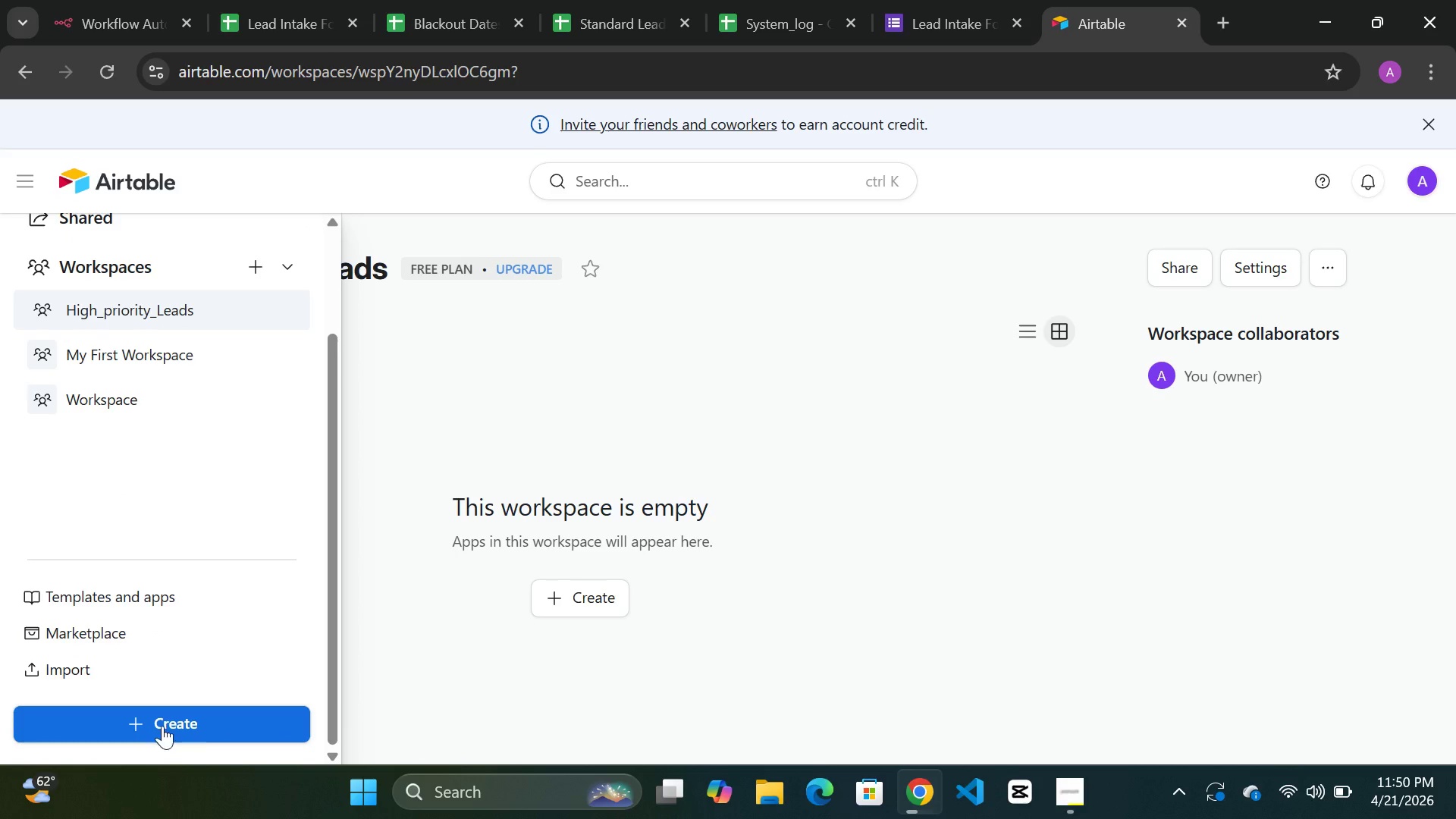 
left_click([166, 725])
 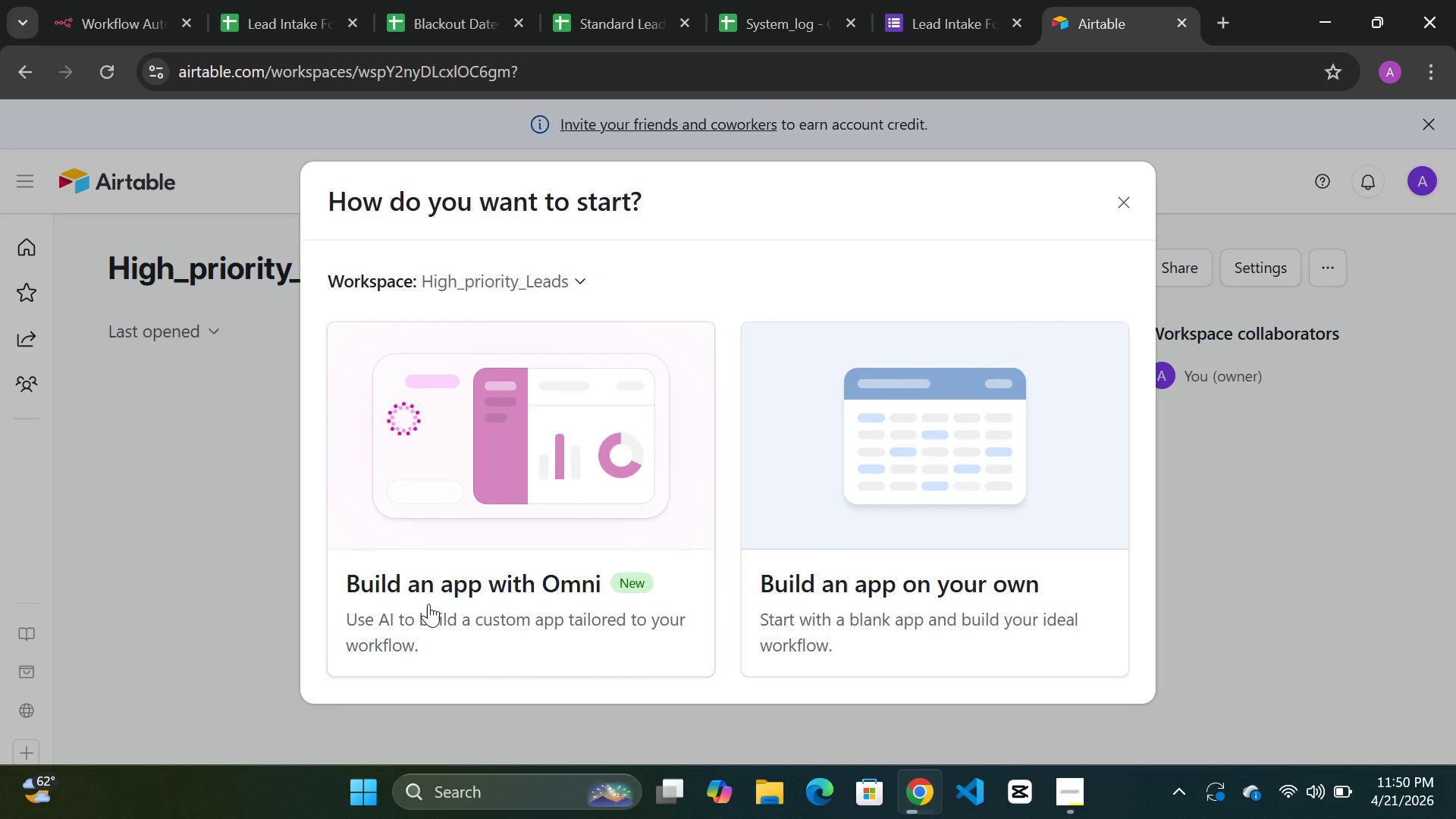 
scroll: coordinate [471, 596], scroll_direction: down, amount: 3.0
 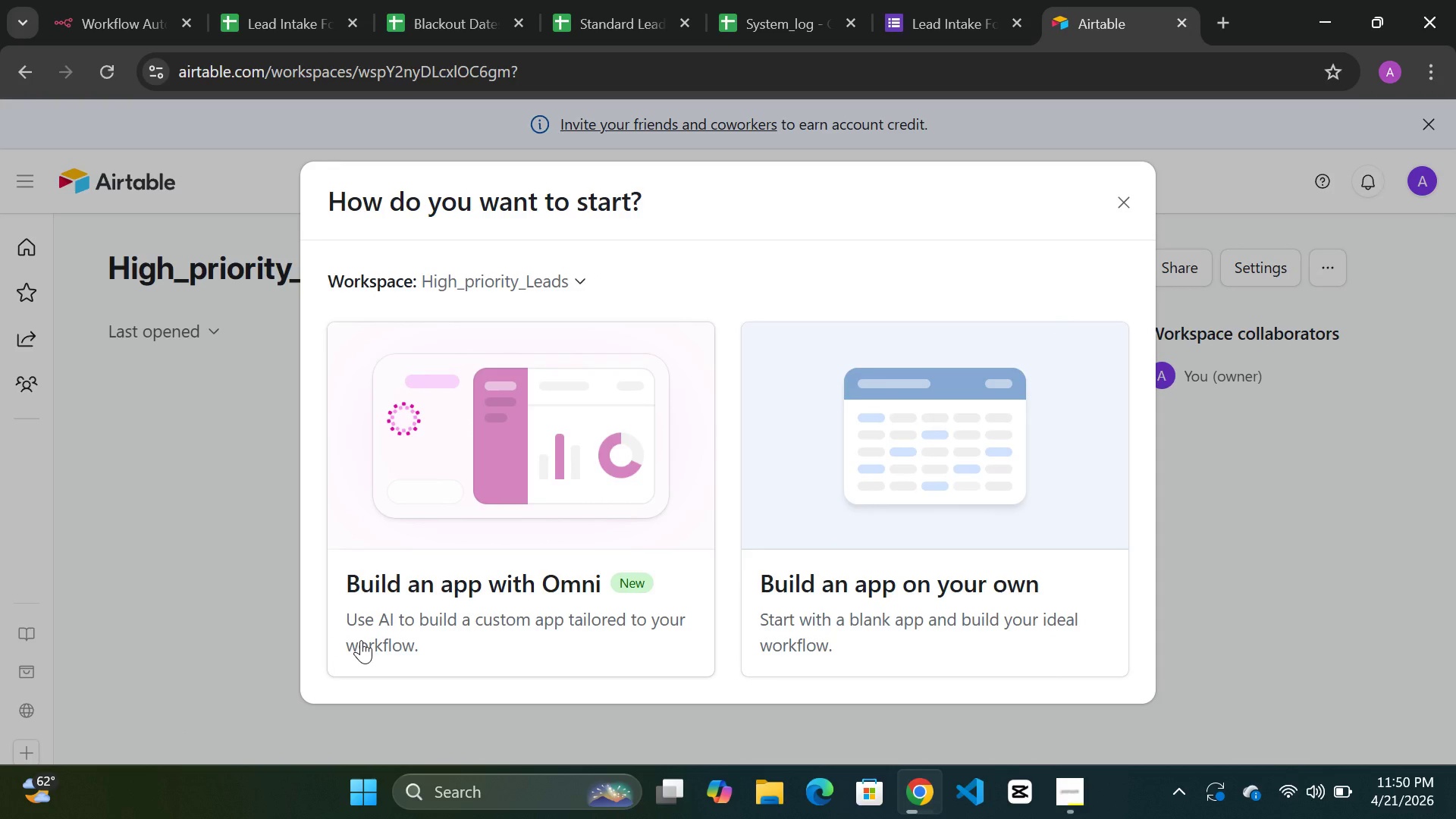 
left_click([984, 590])
 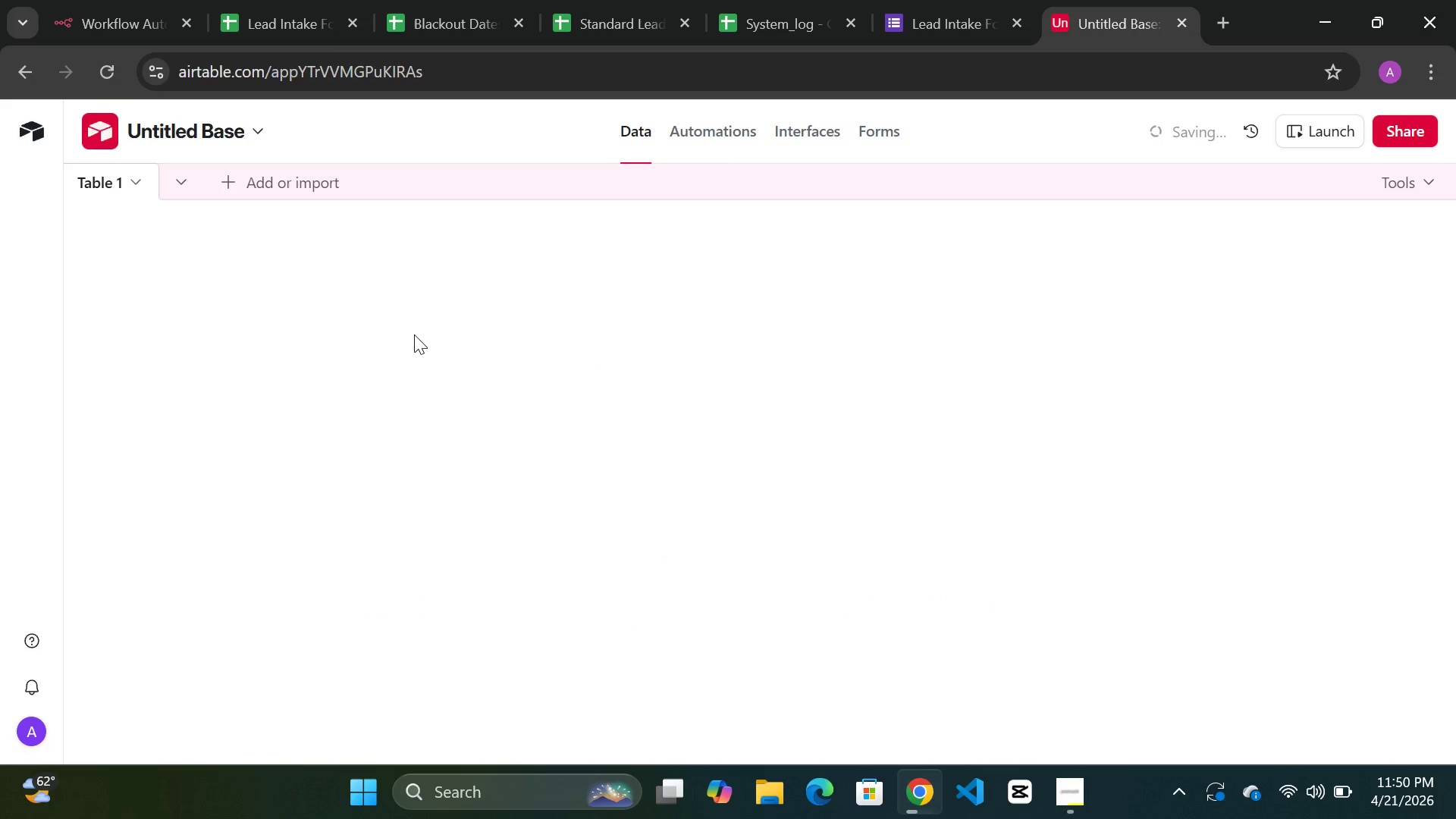 
wait(10.08)
 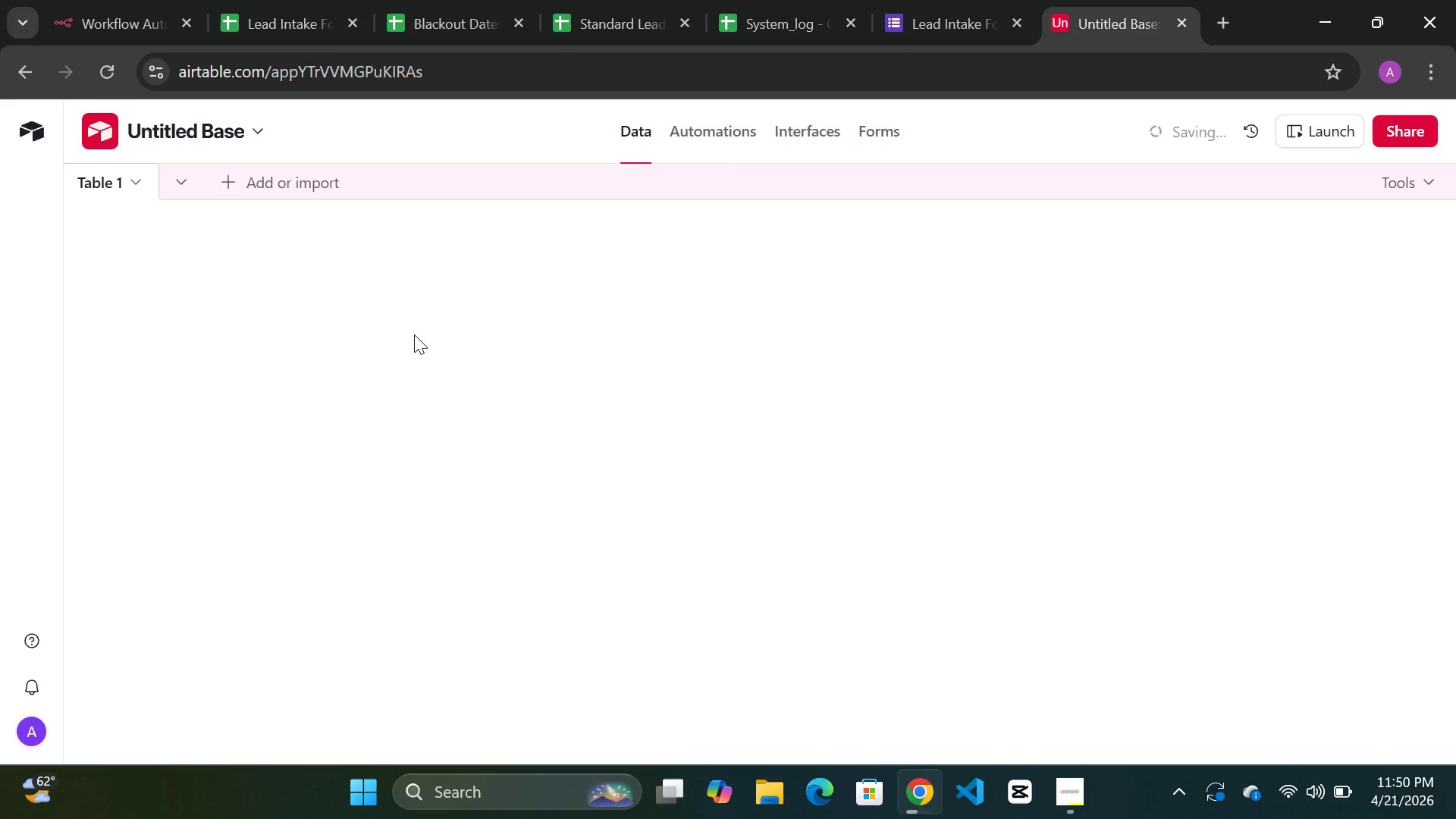 
left_click([188, 136])
 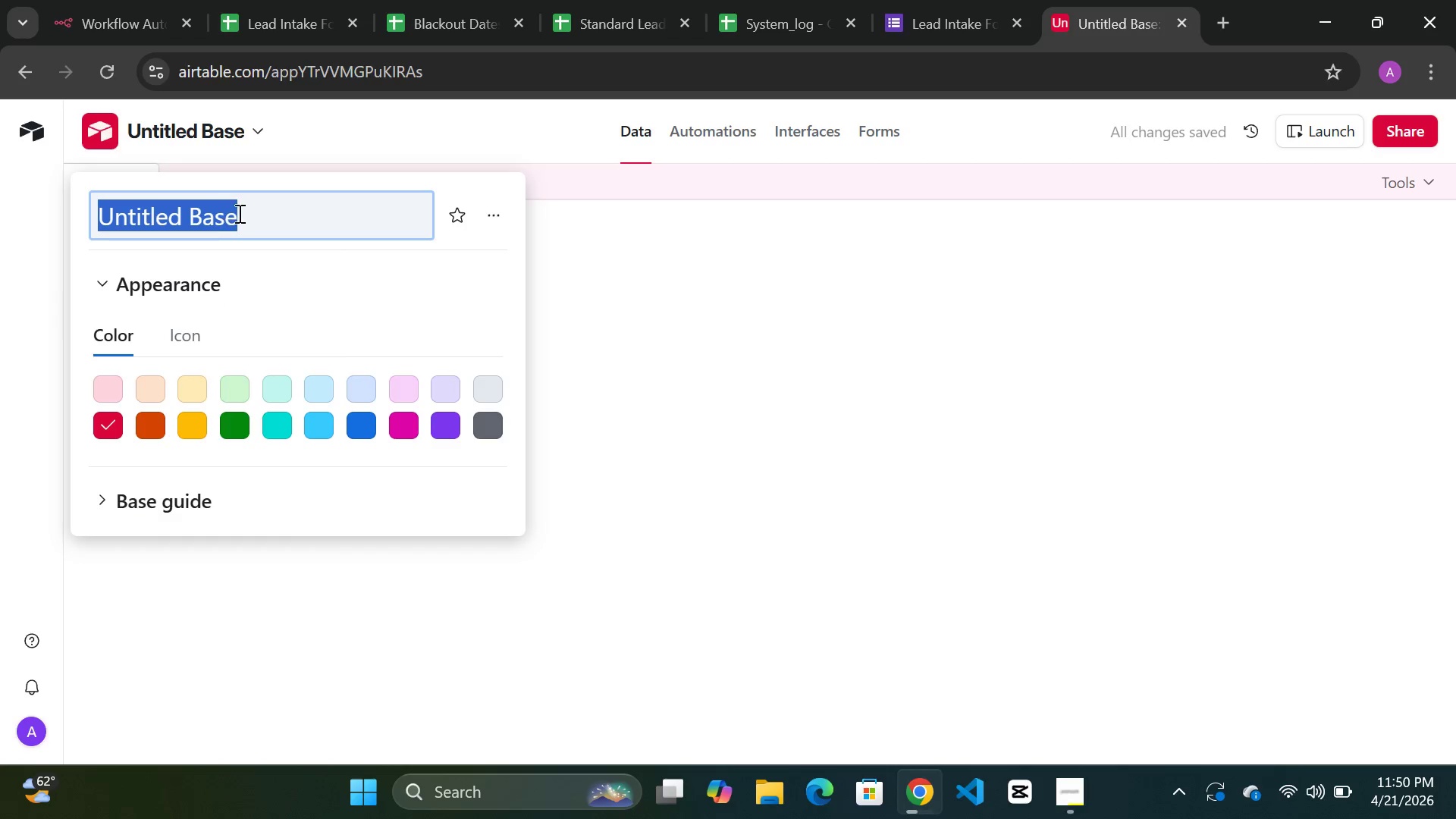 
left_click([246, 217])
 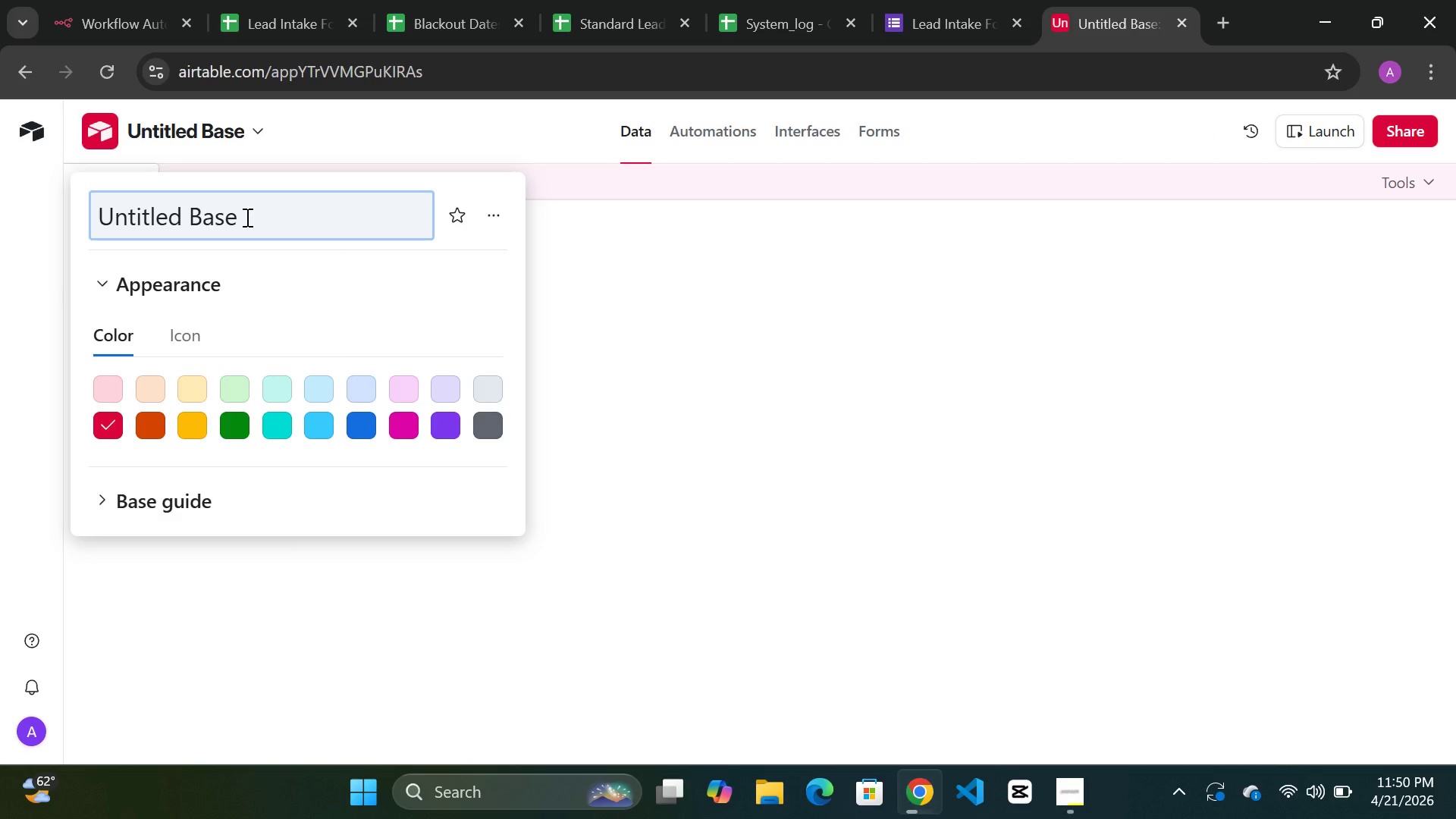 
hold_key(key=Backspace, duration=0.95)
 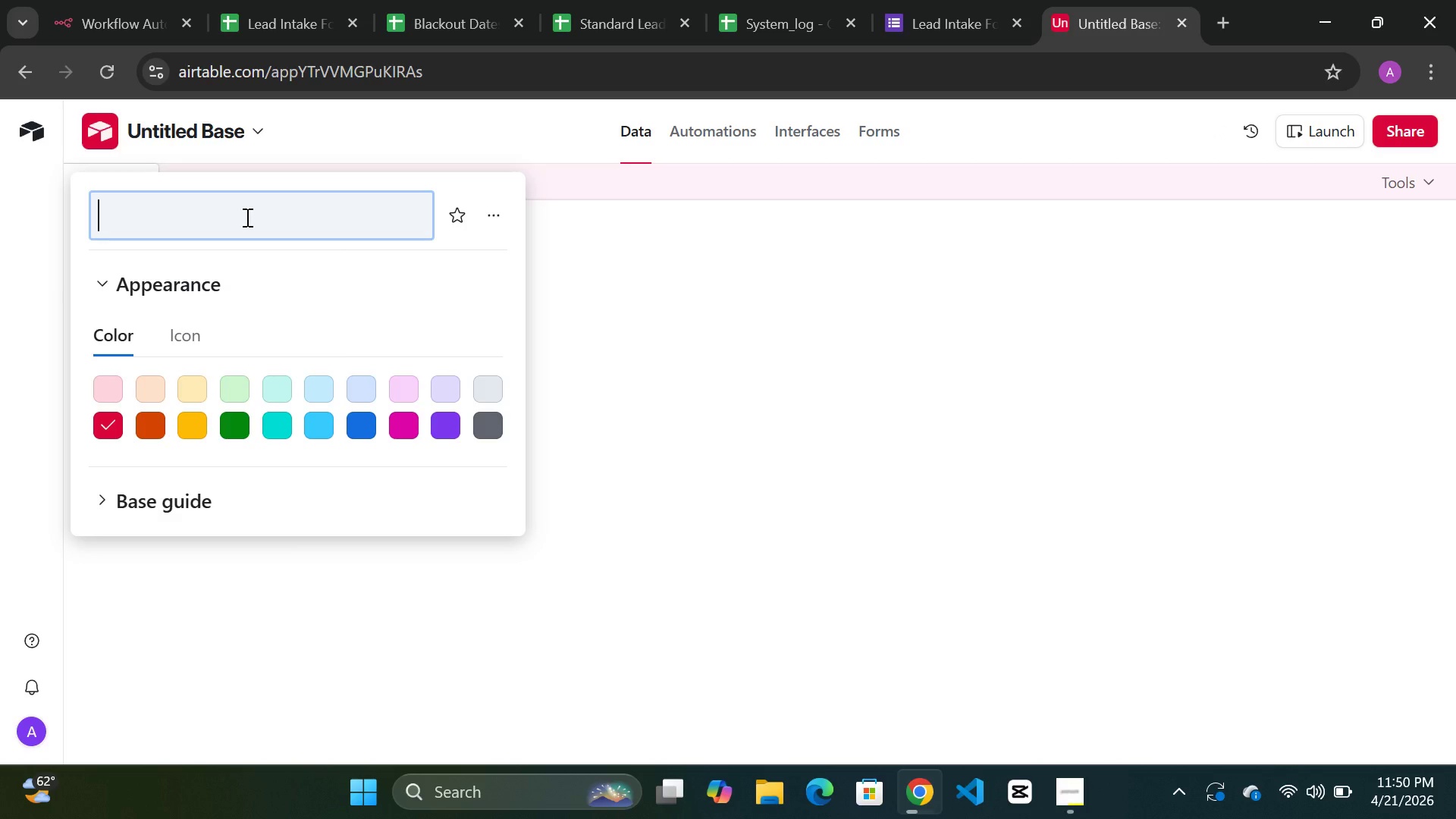 
type(Hight)
key(Backspace)
type( priori)
 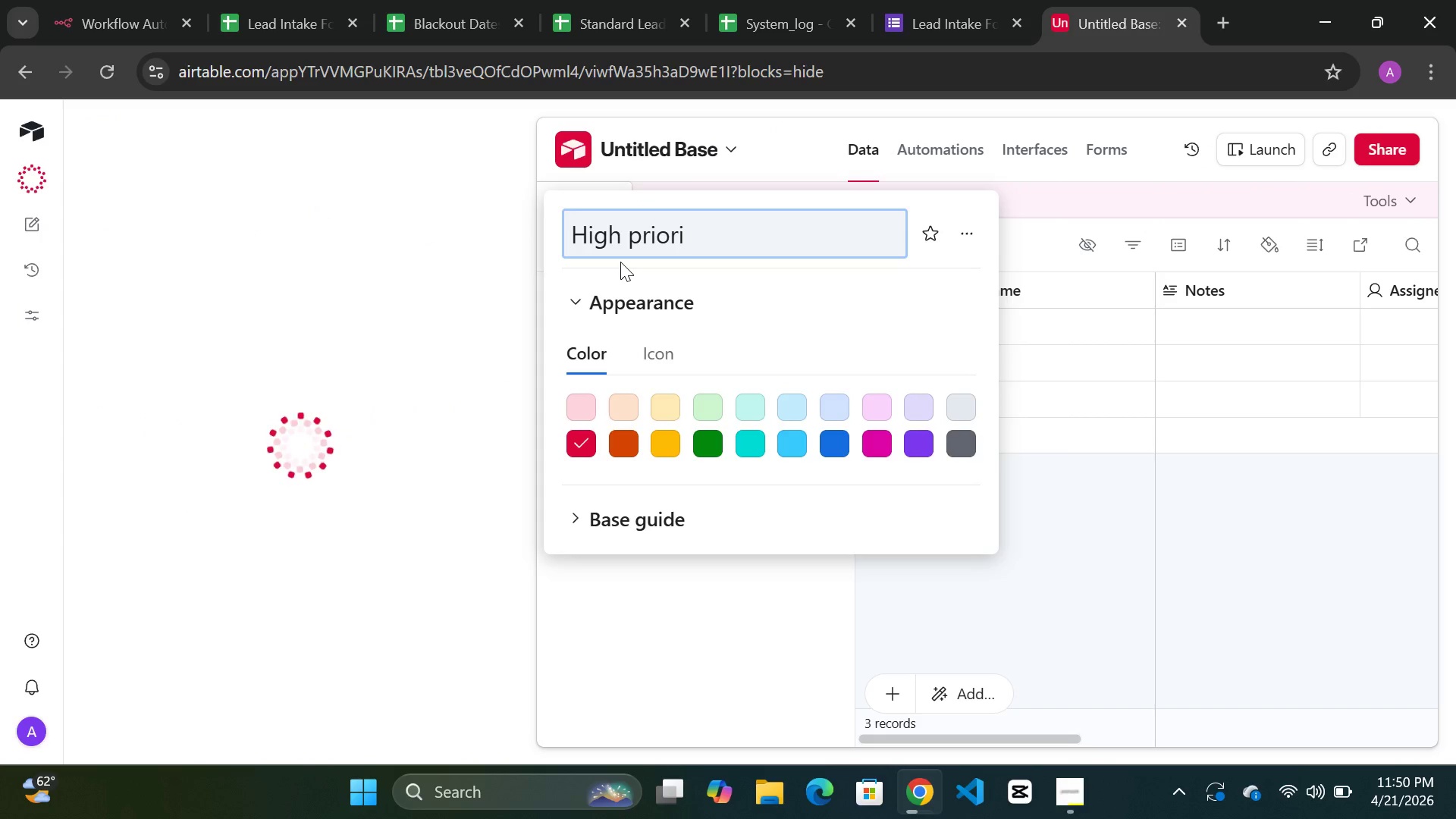 
type(ty leads)
 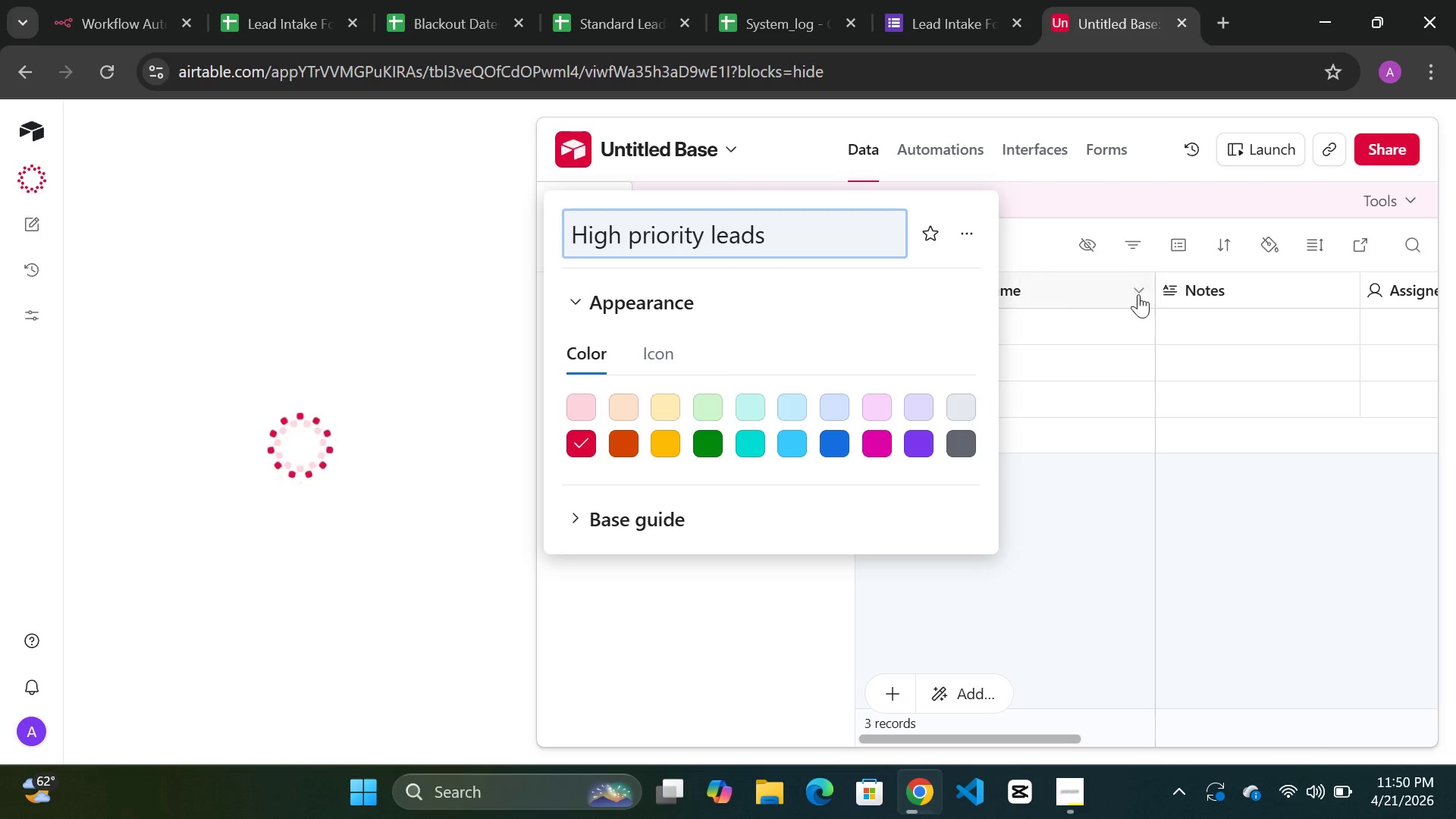 
wait(5.12)
 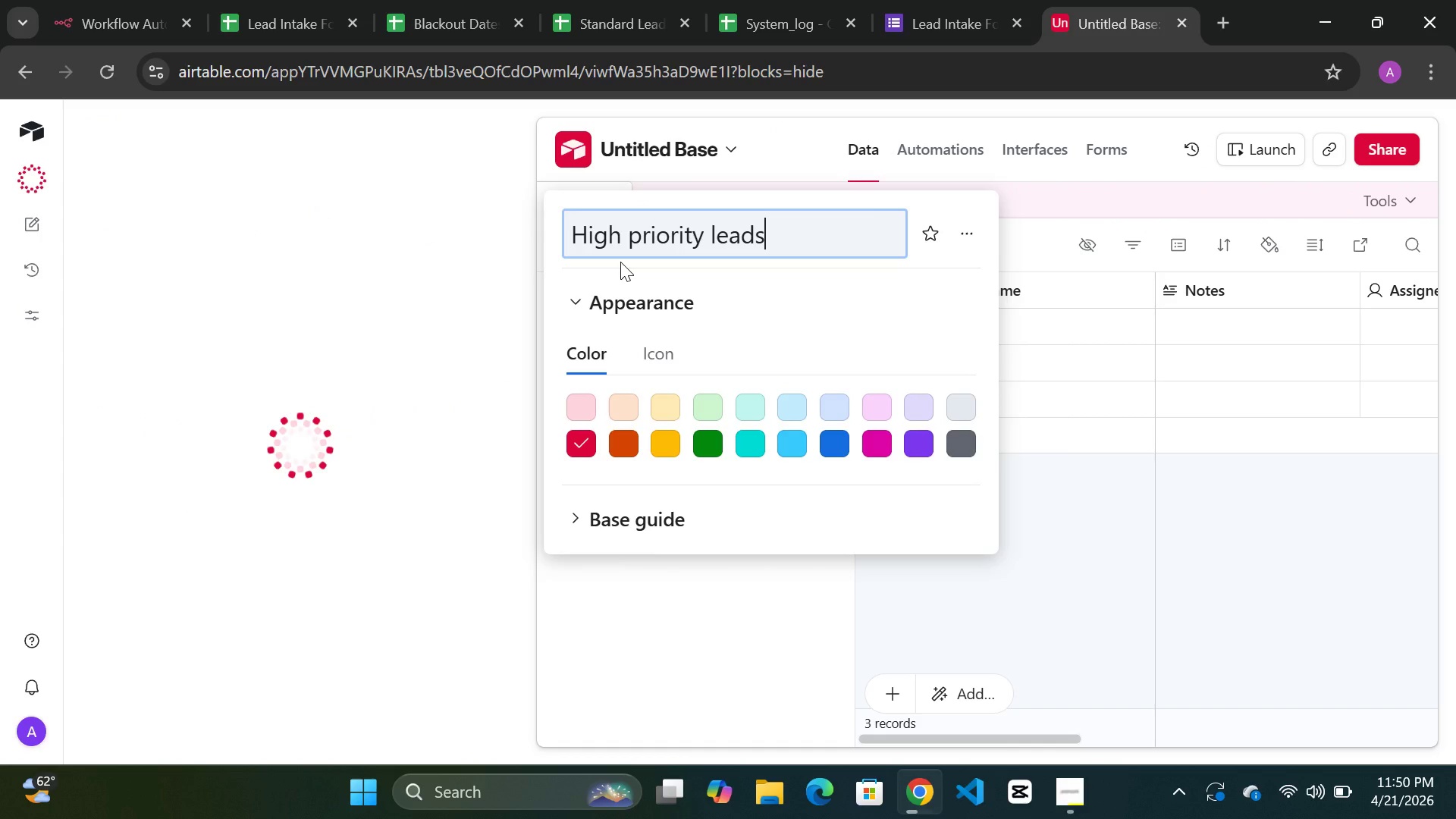 
left_click([1046, 199])
 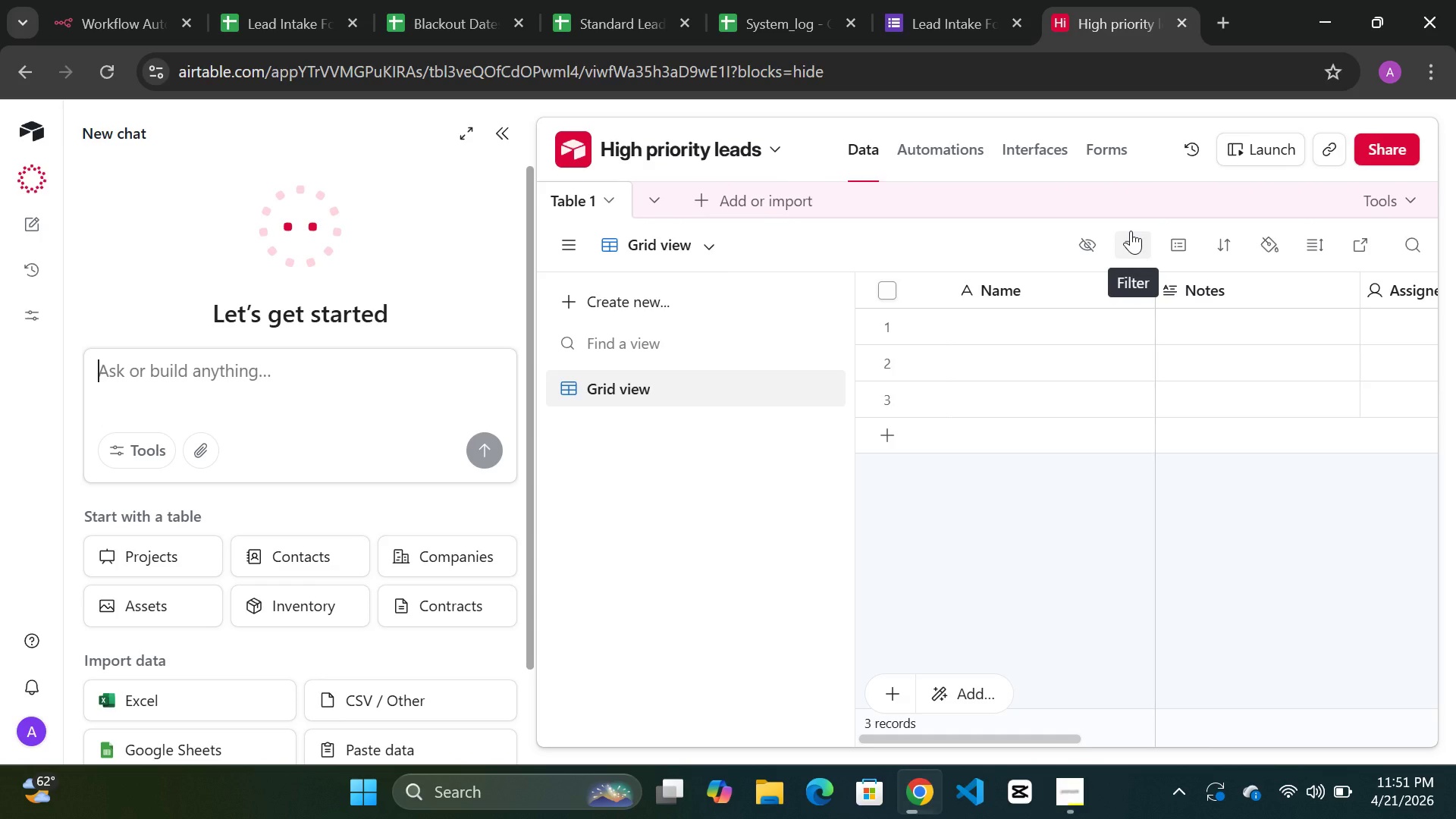 
wait(40.8)
 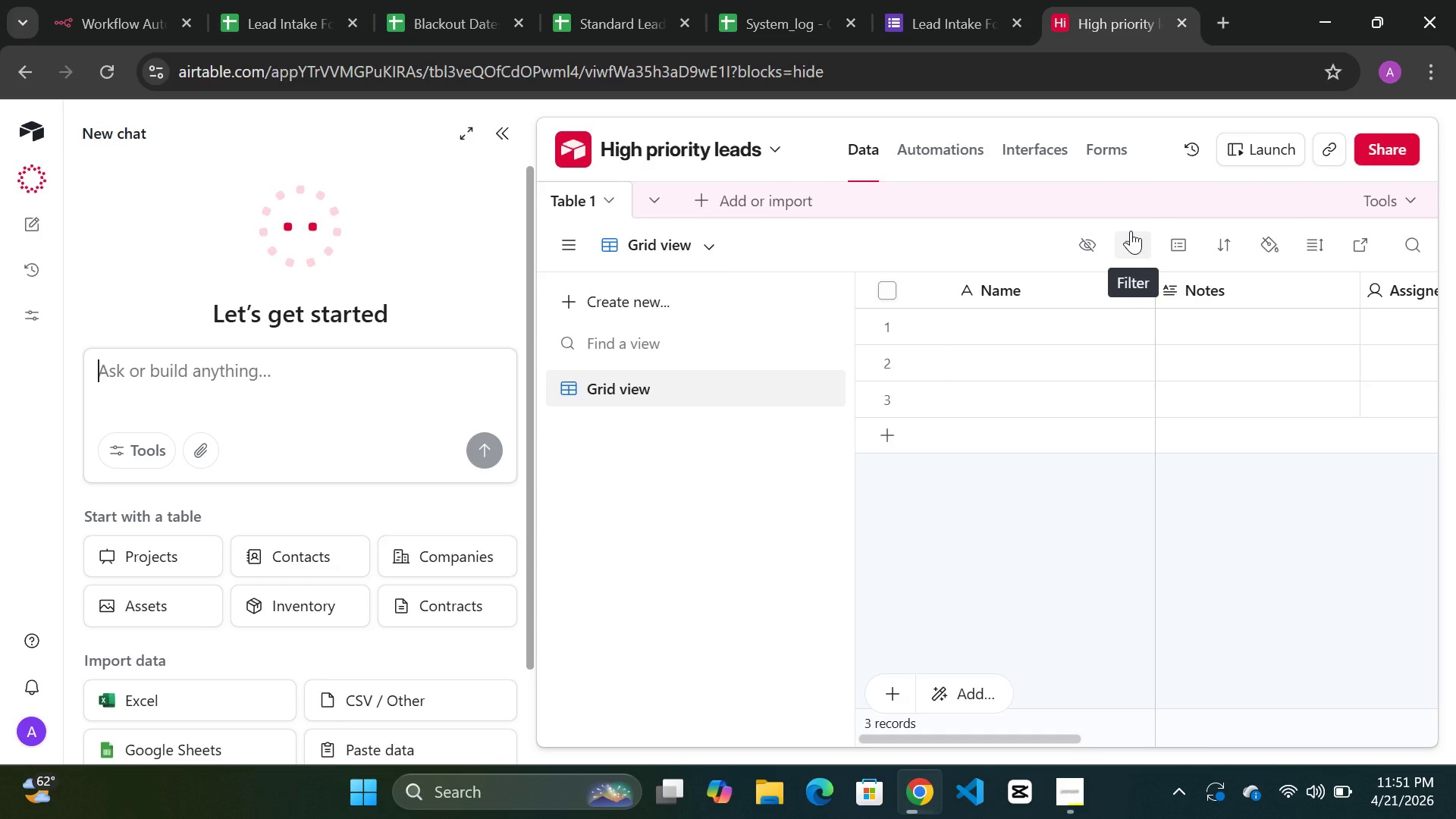 
double_click([1011, 296])
 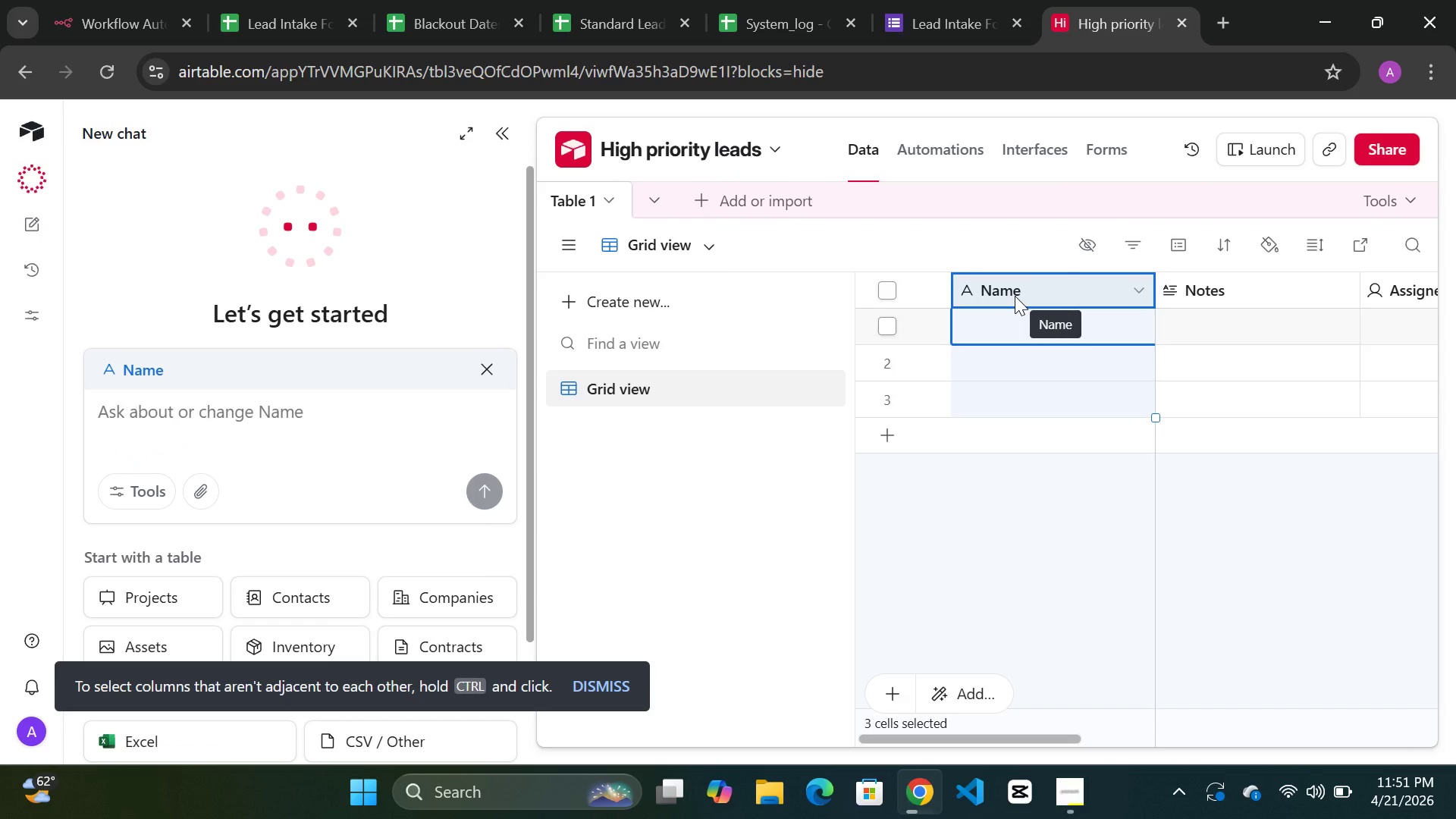 
double_click([1018, 295])
 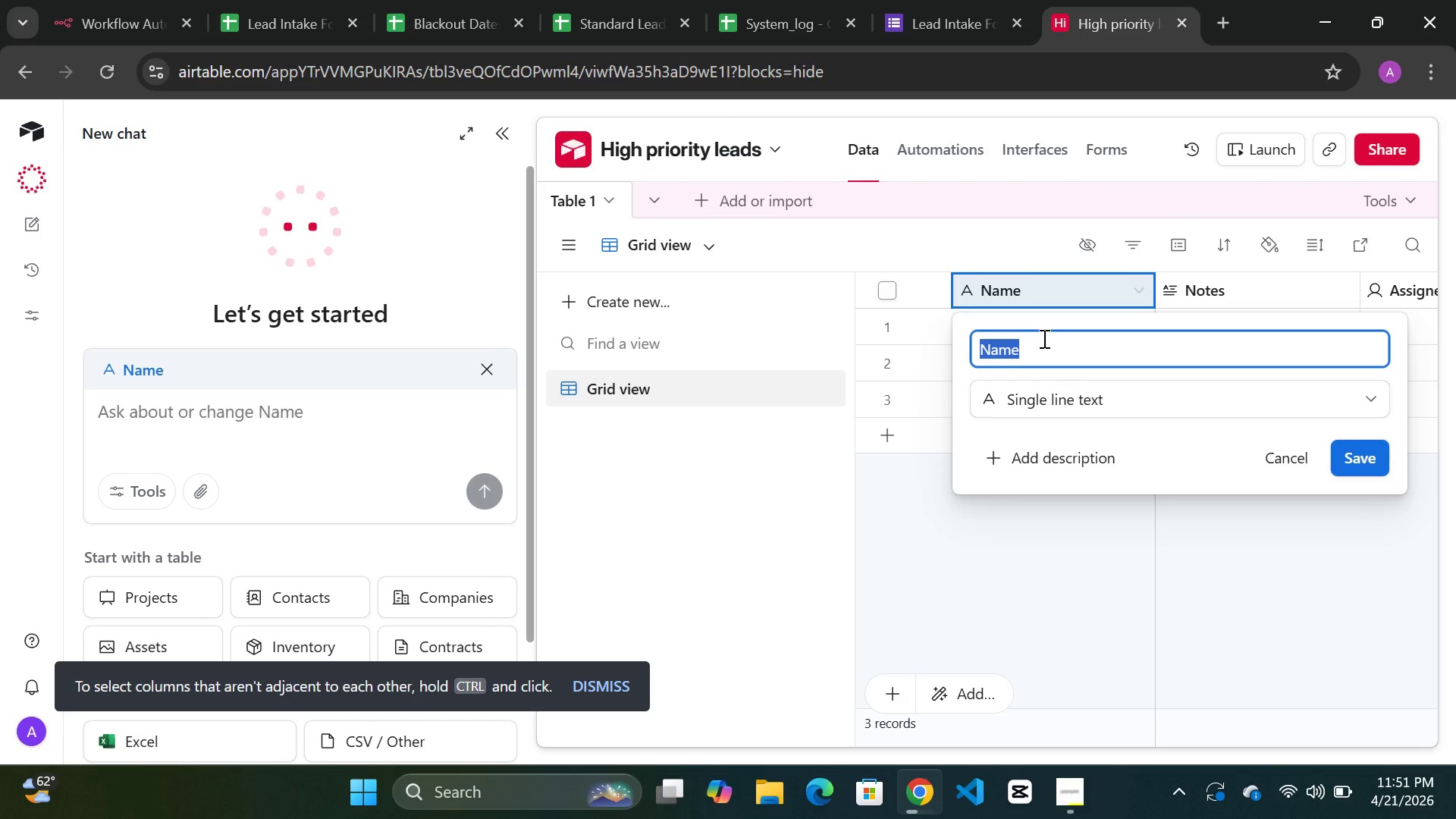 
left_click([1043, 338])
 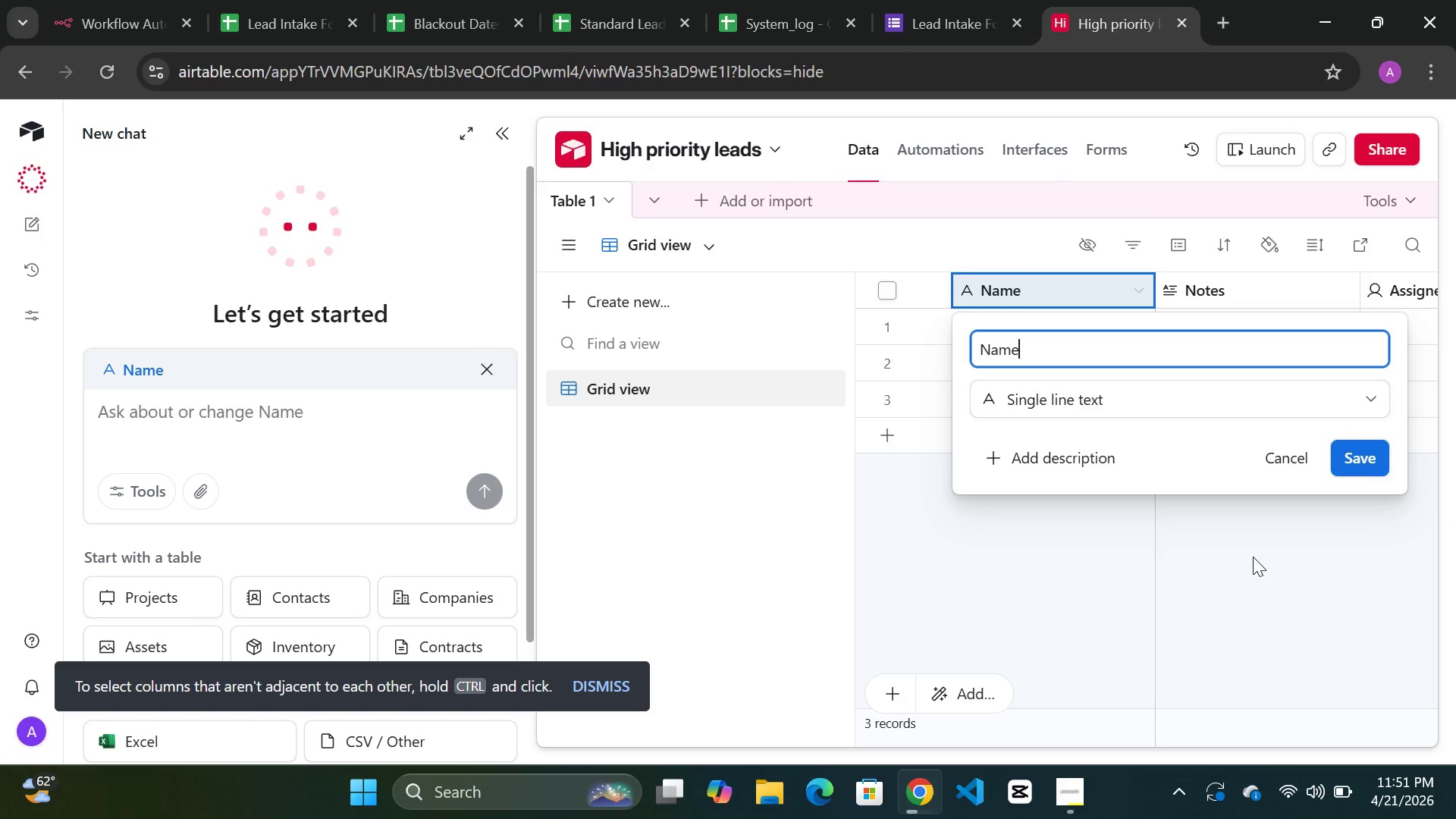 
wait(29.64)
 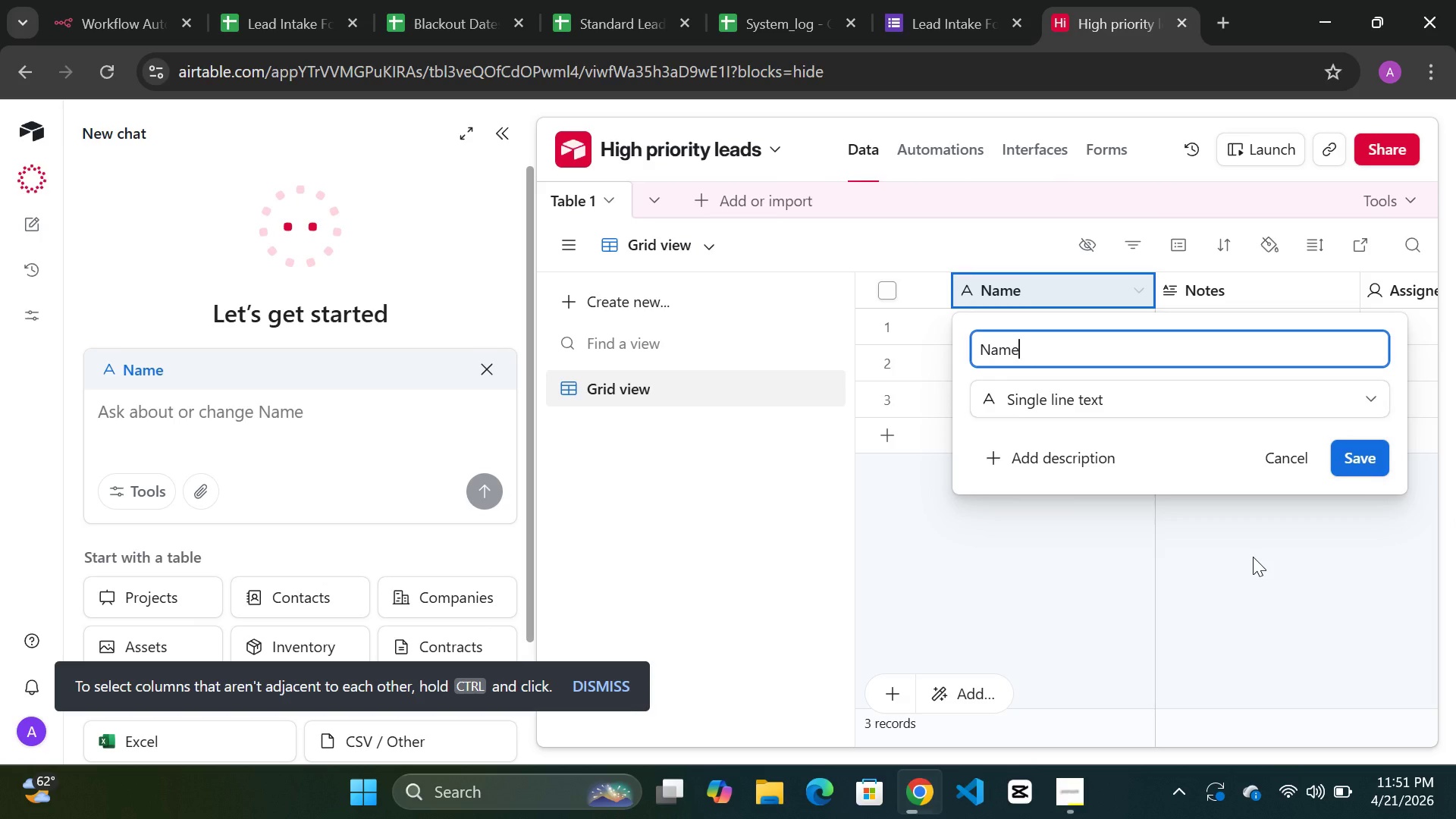 
left_click([1348, 443])
 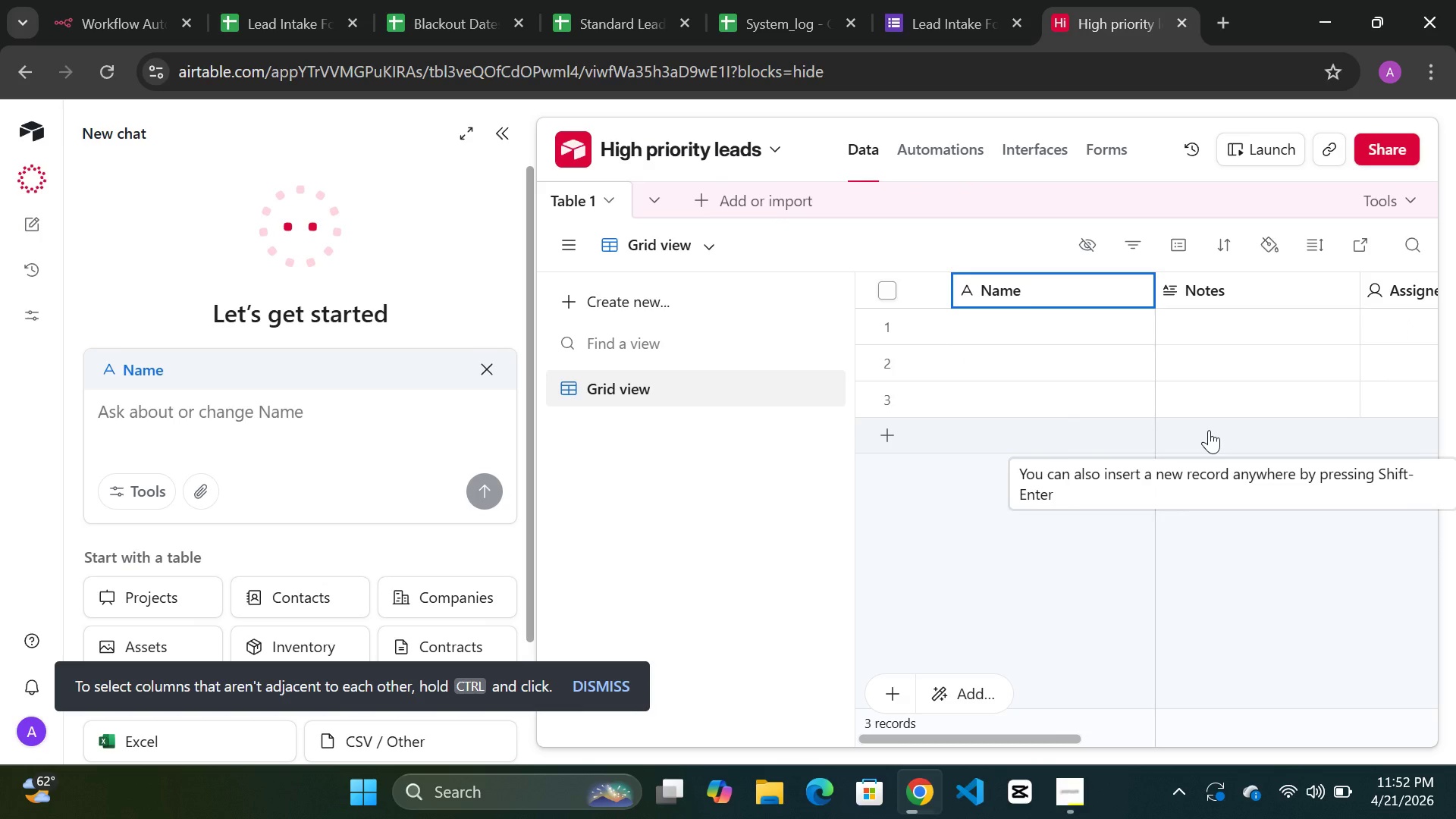 
wait(17.45)
 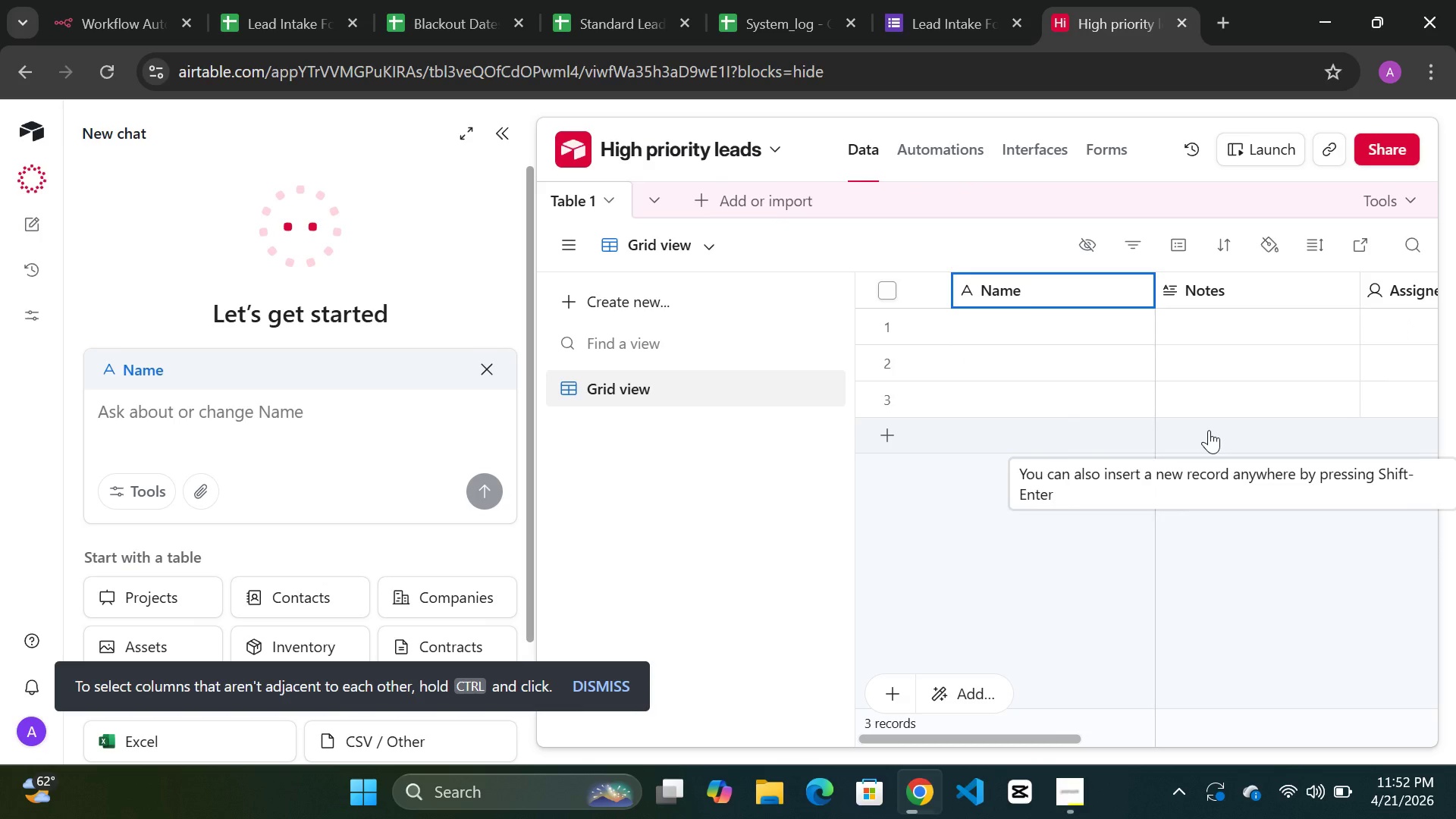 
double_click([1271, 290])
 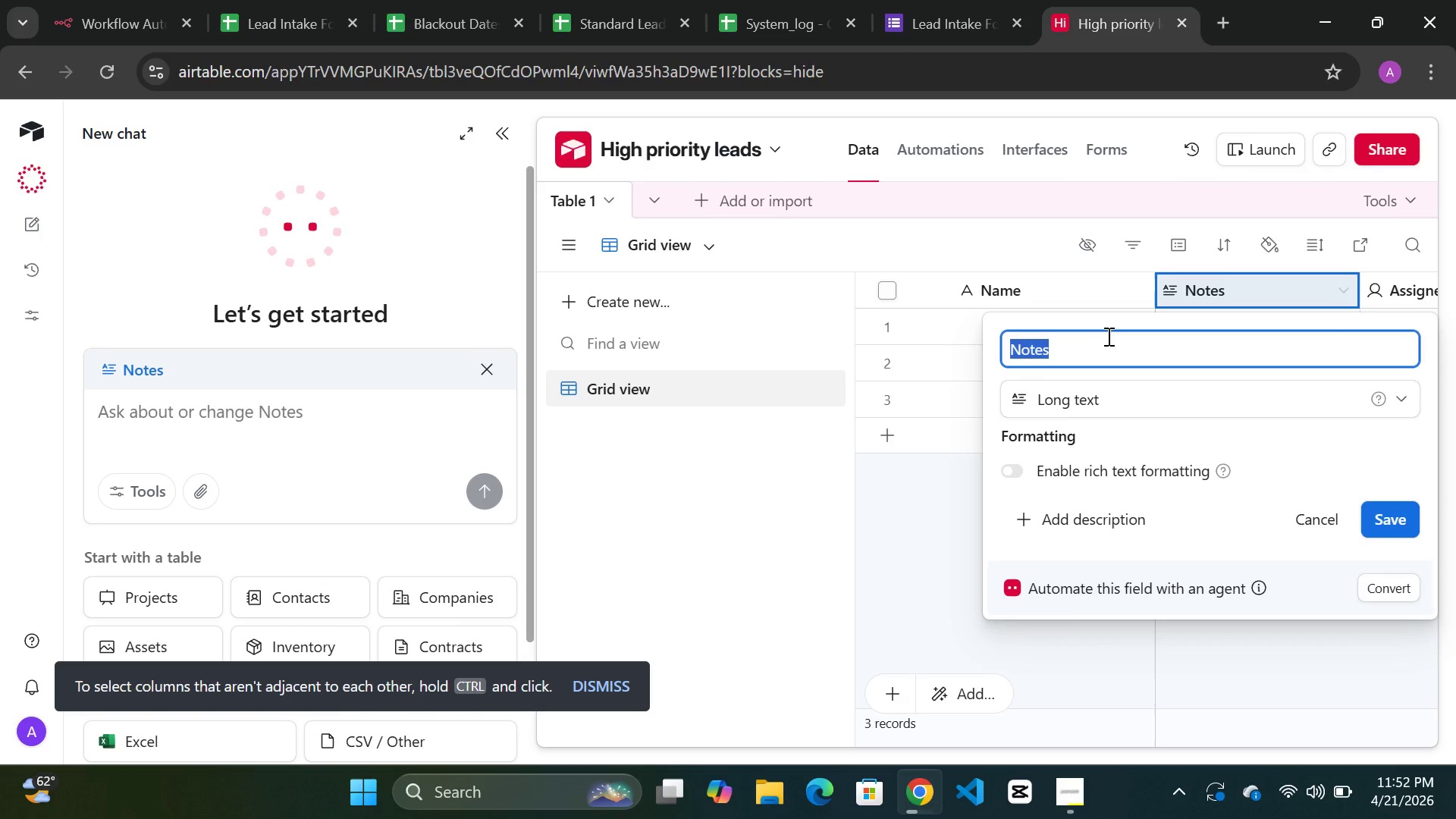 
key(Backspace)
type(Emai;)
 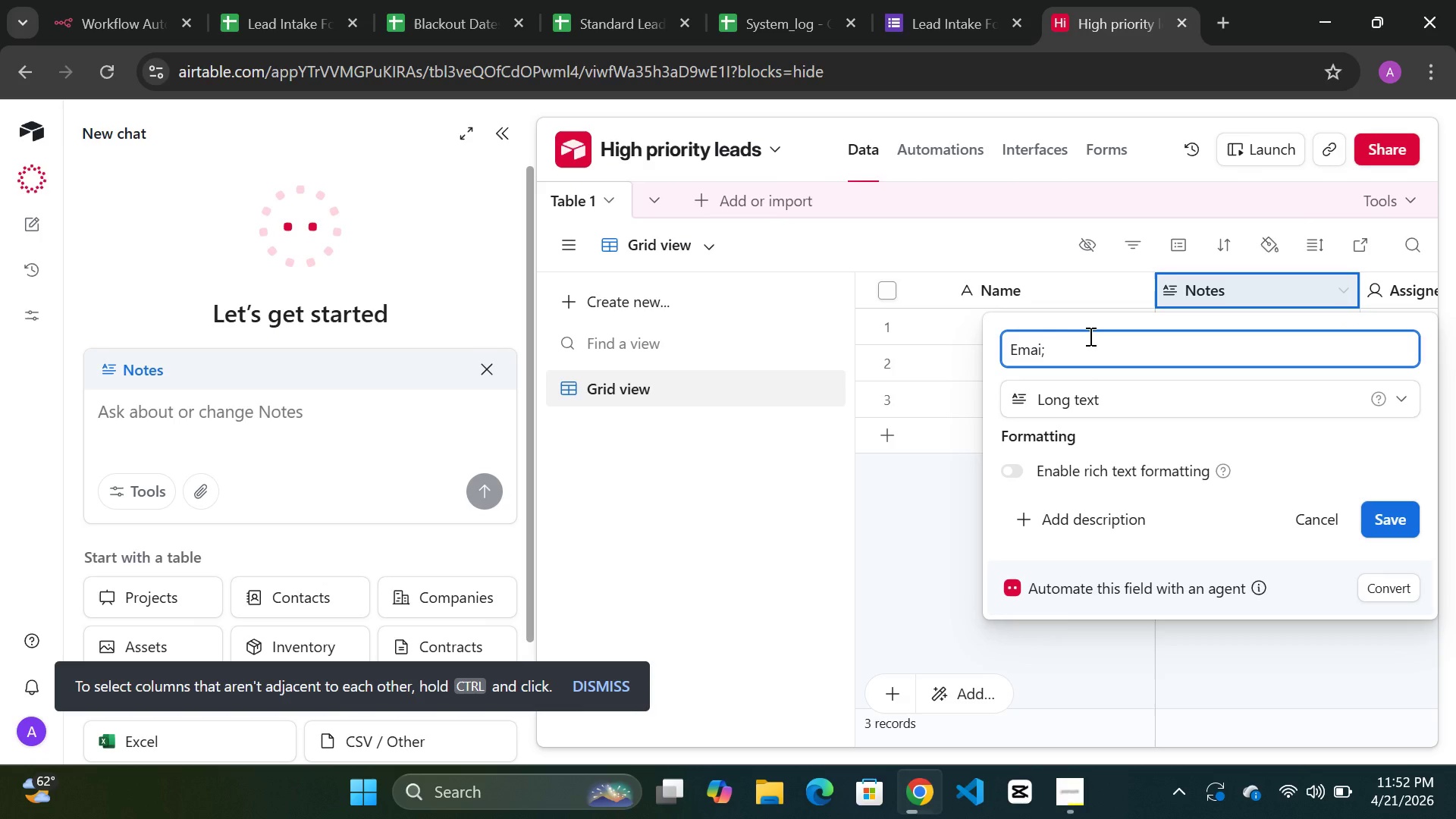 
key(Backspace)
 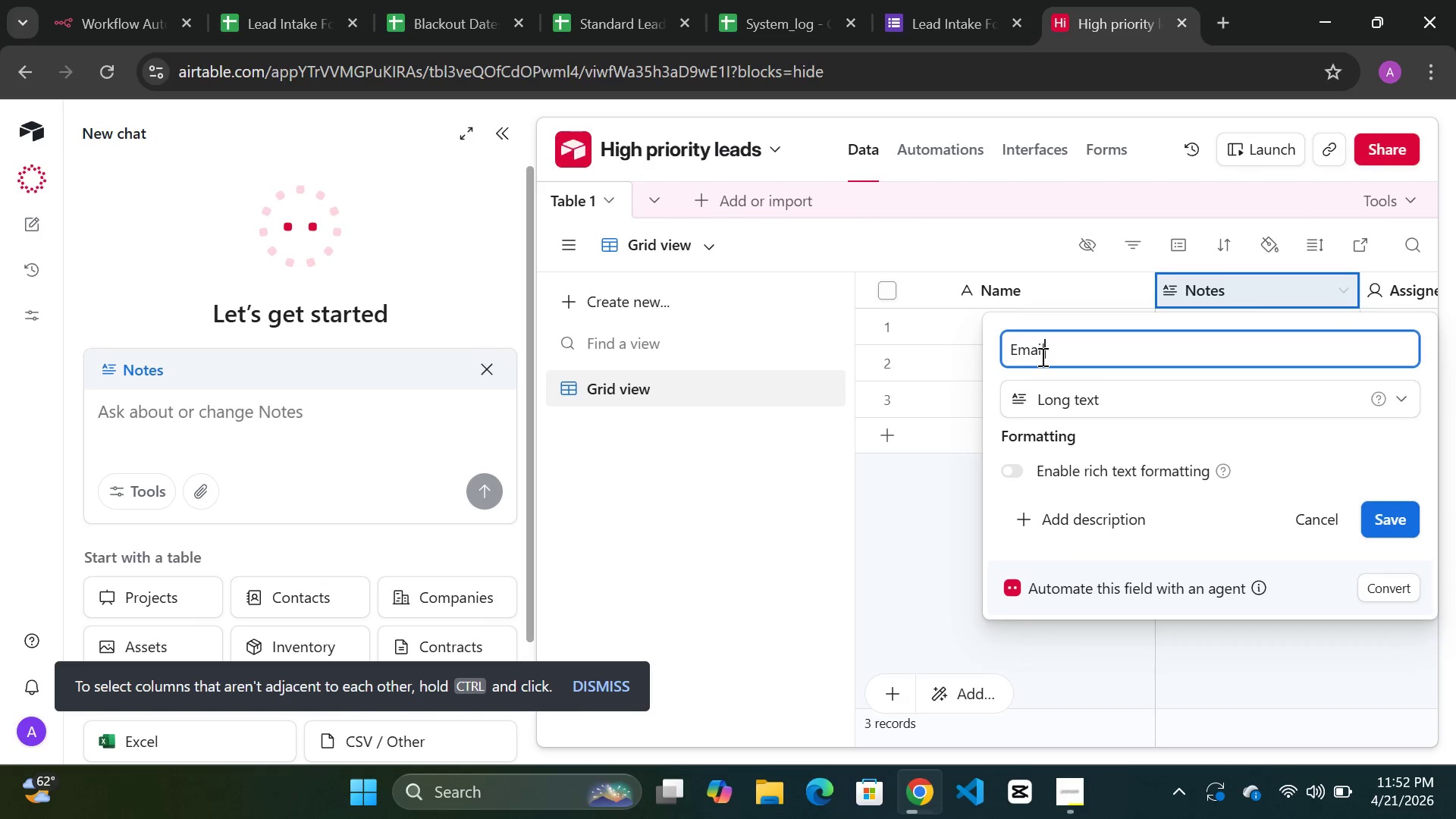 
key(L)
 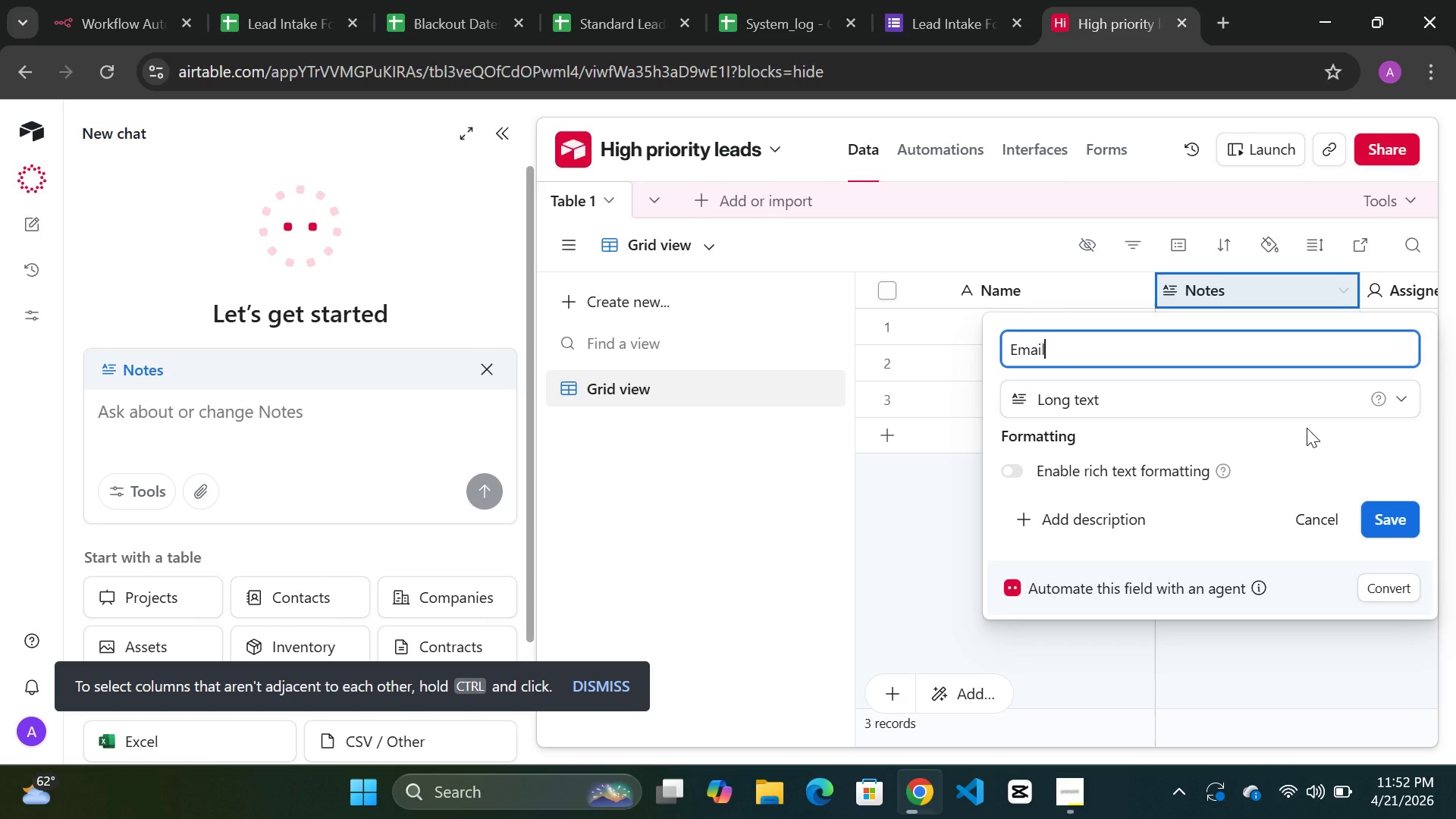 
wait(29.41)
 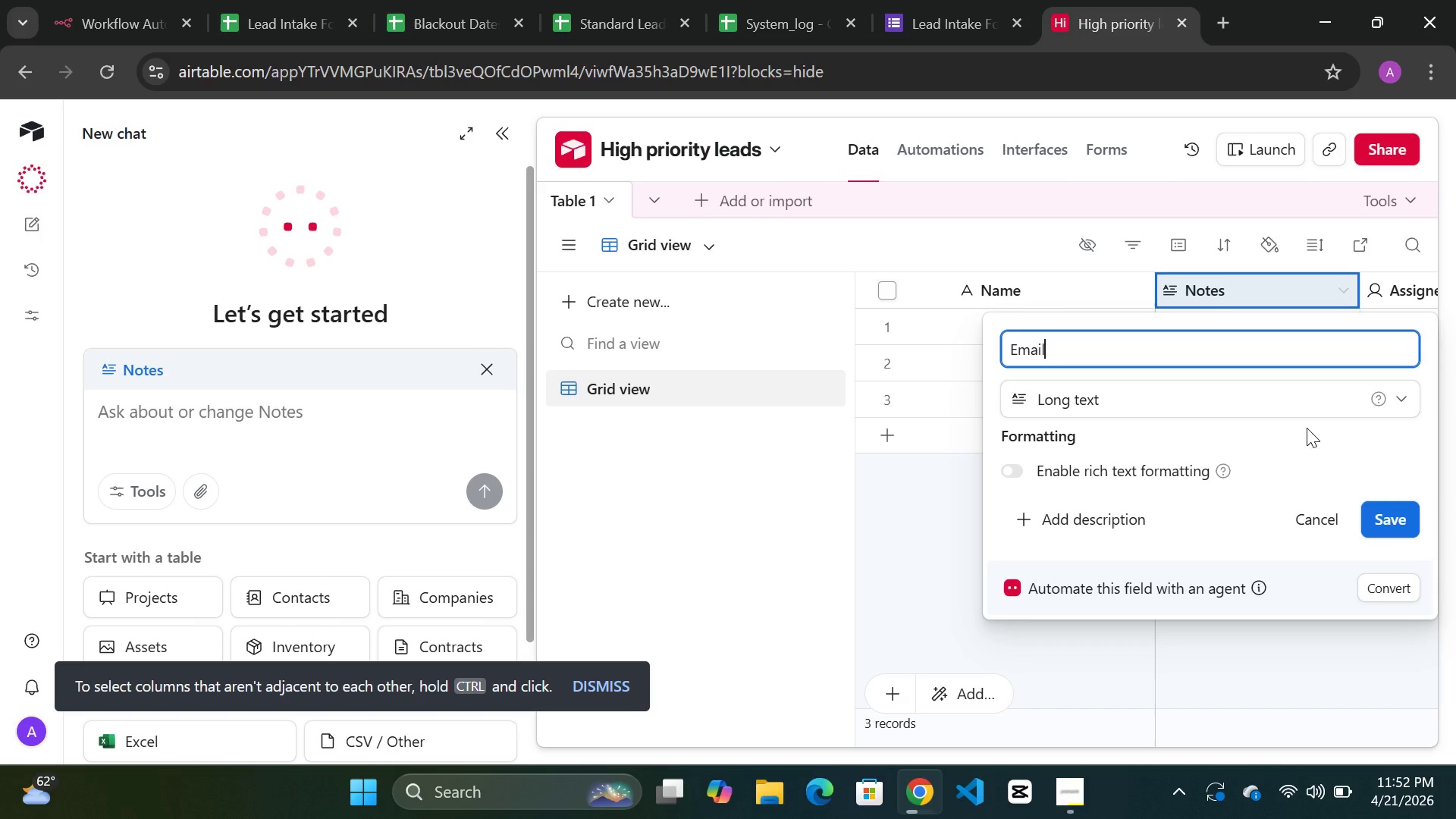 
left_click([310, 20])
 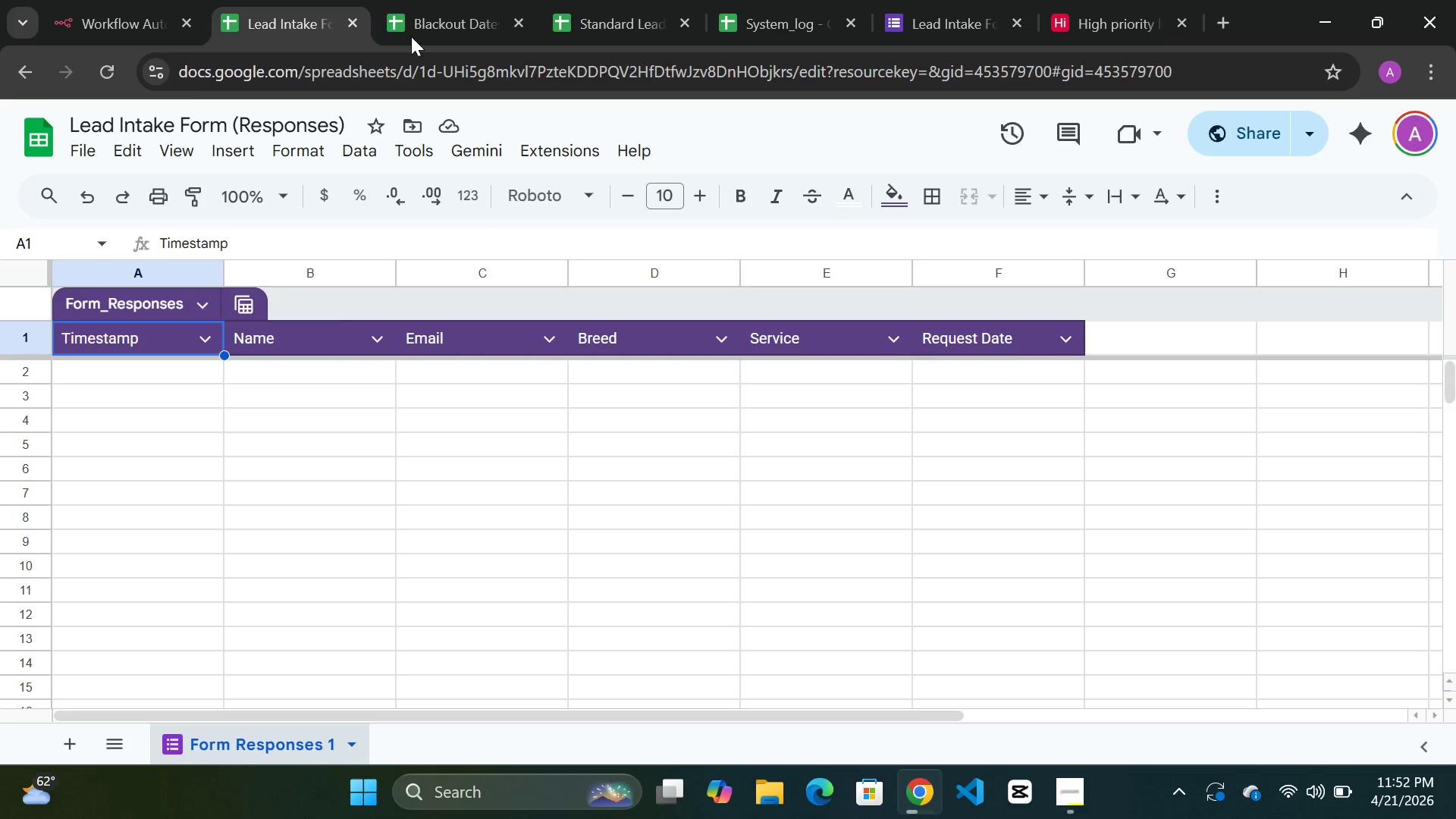 
mouse_move([486, 22])
 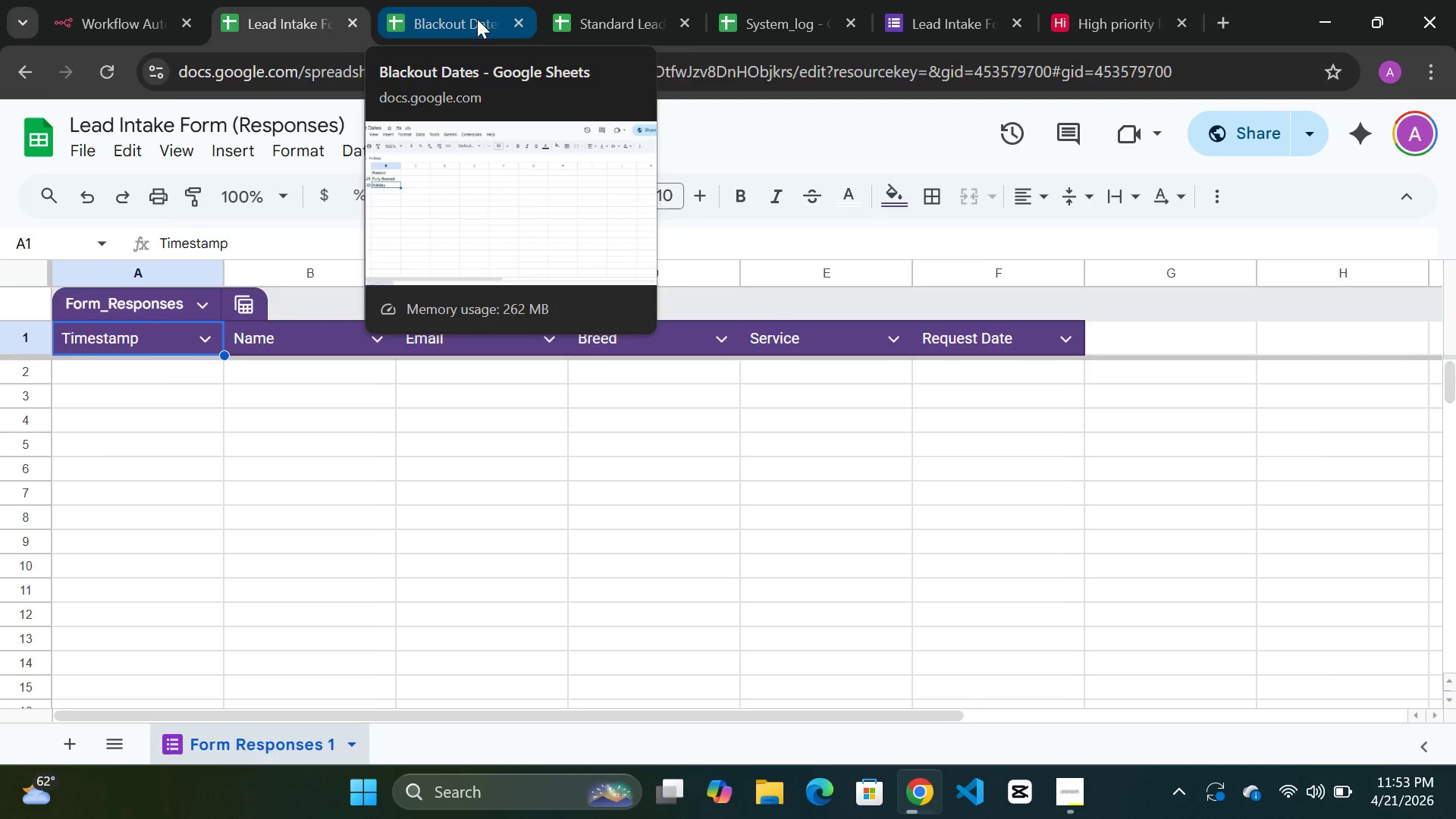 
left_click([477, 19])
 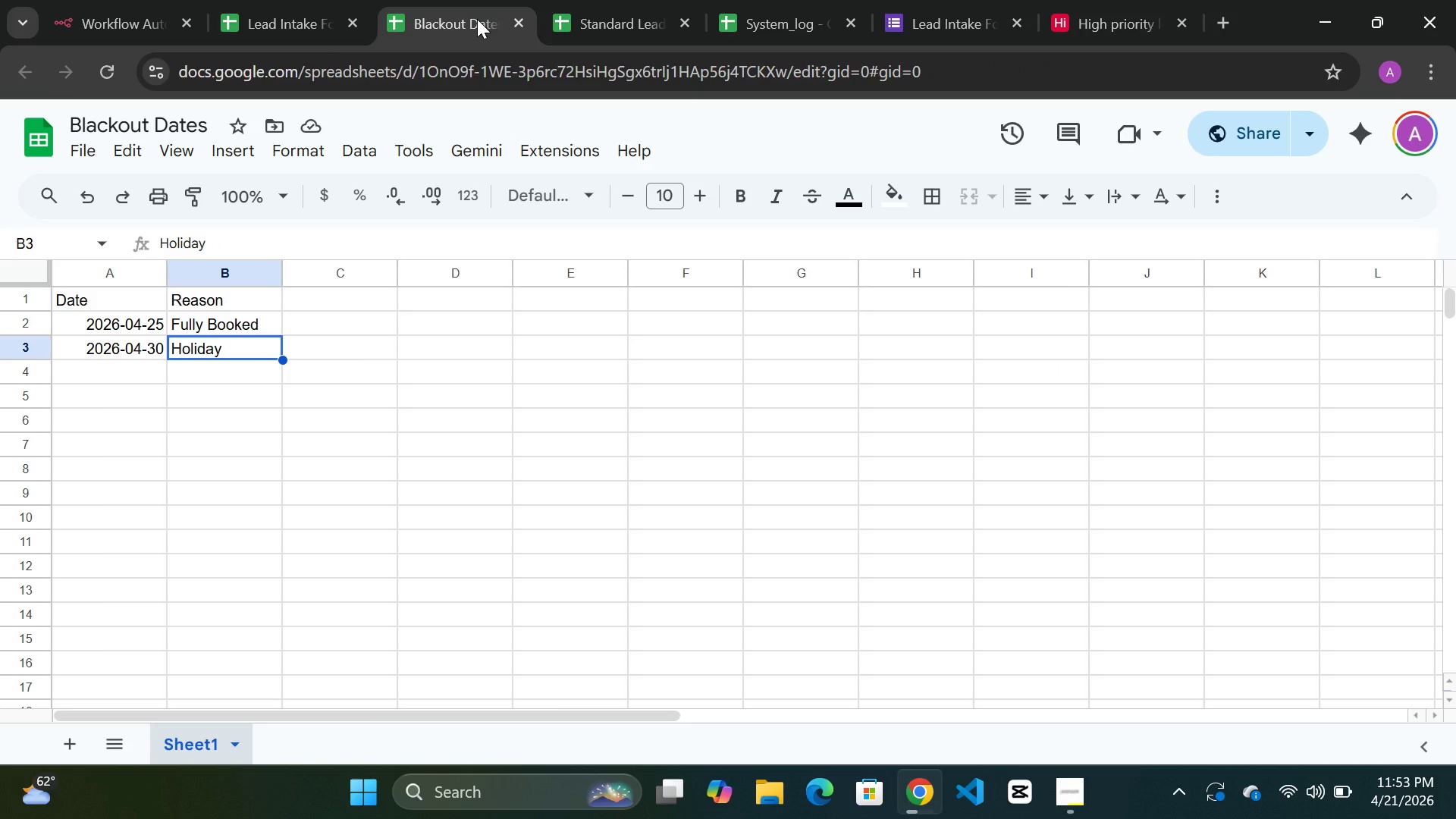 
wait(9.5)
 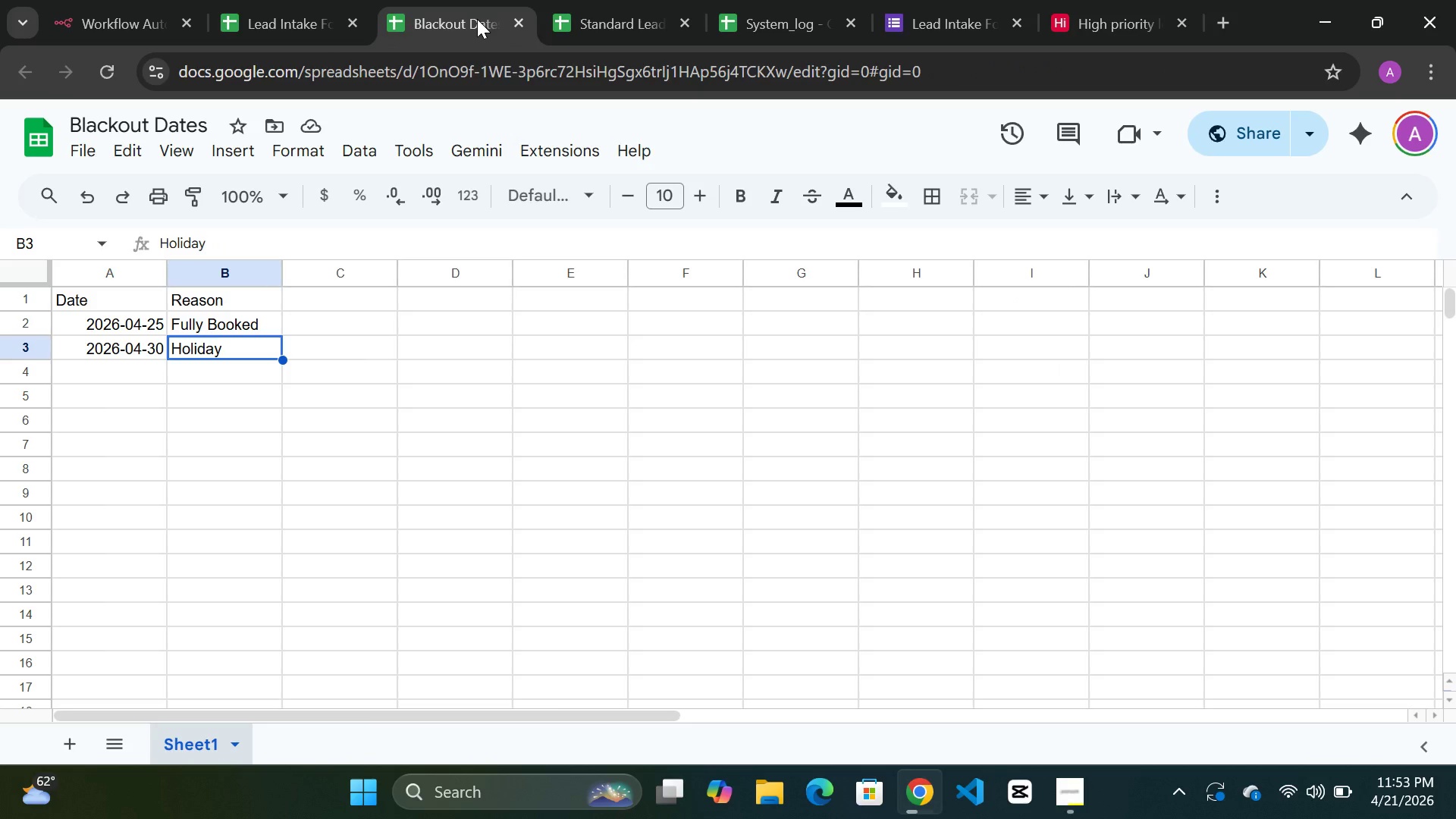 
left_click([1092, 25])
 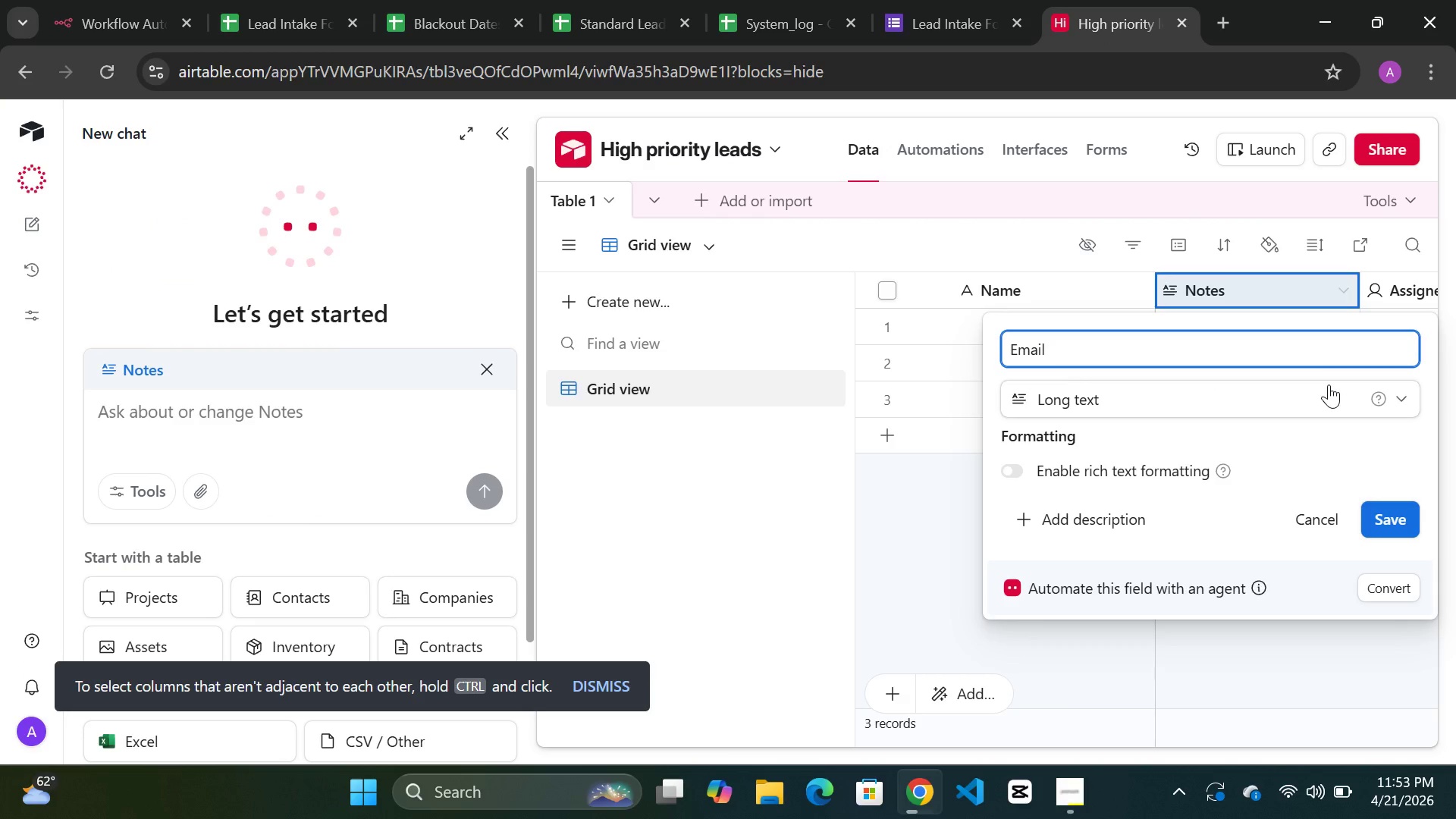 
left_click([1325, 388])
 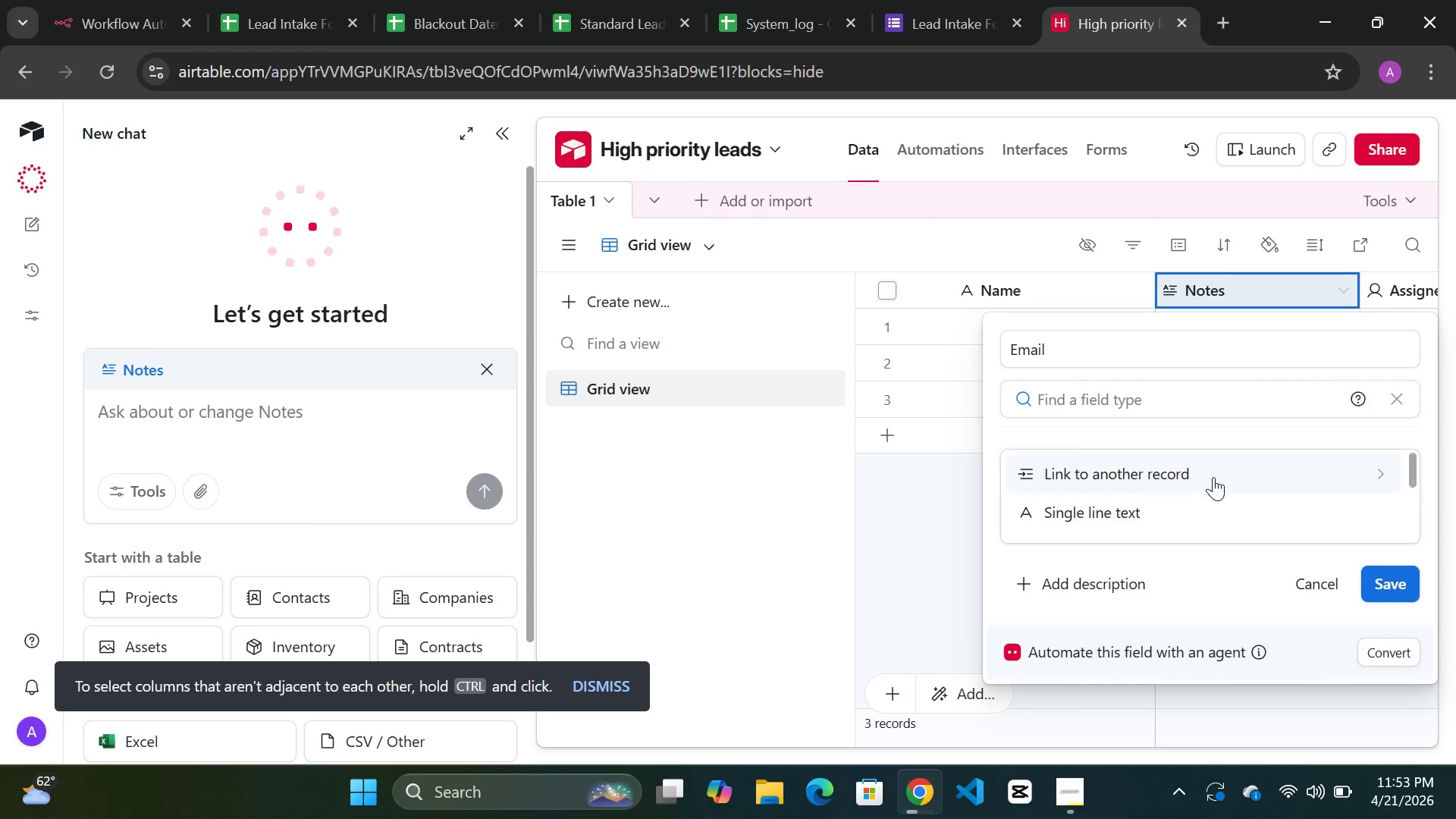 
scroll: coordinate [1254, 489], scroll_direction: down, amount: 2.0
 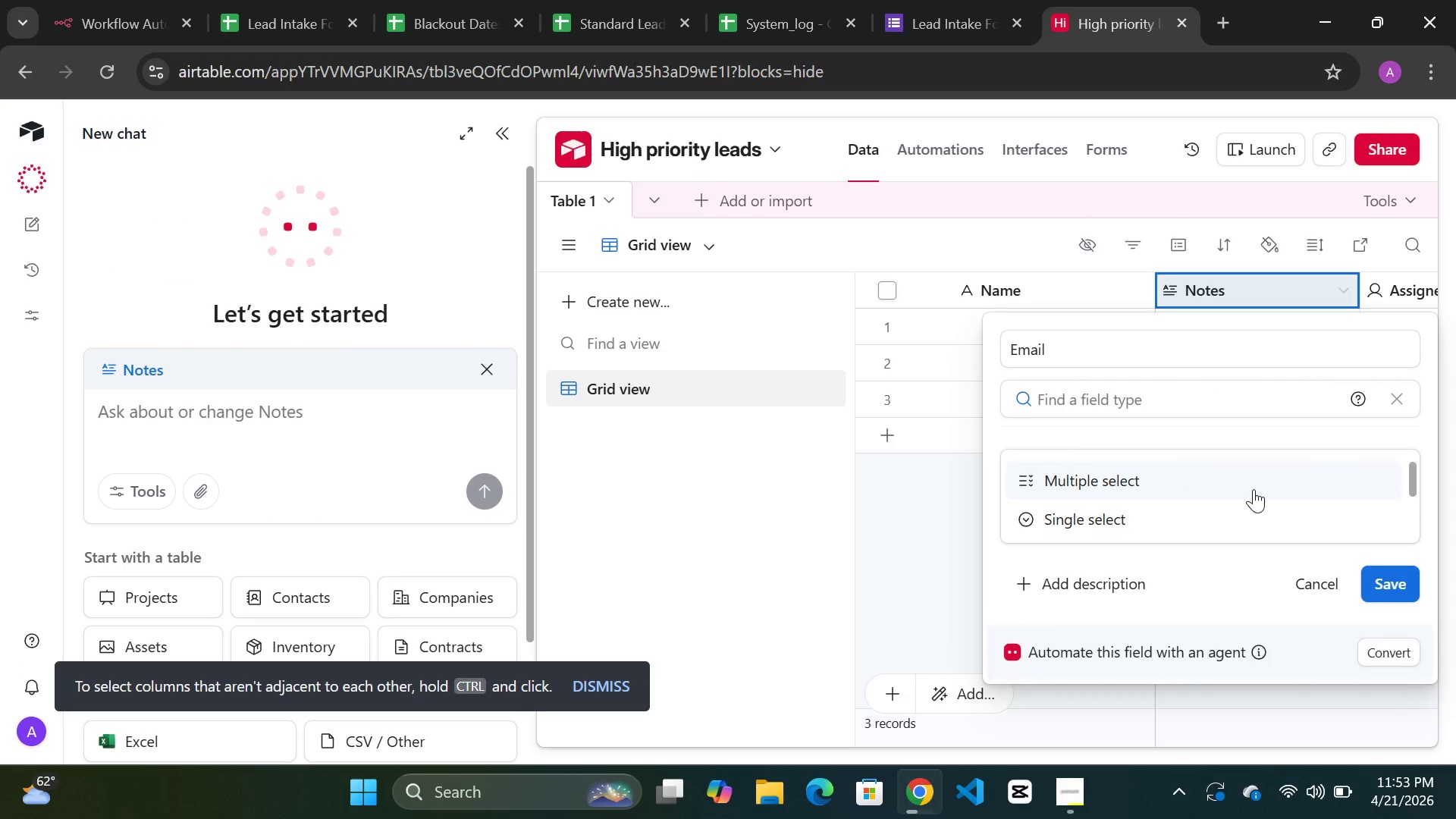 
type(em)
 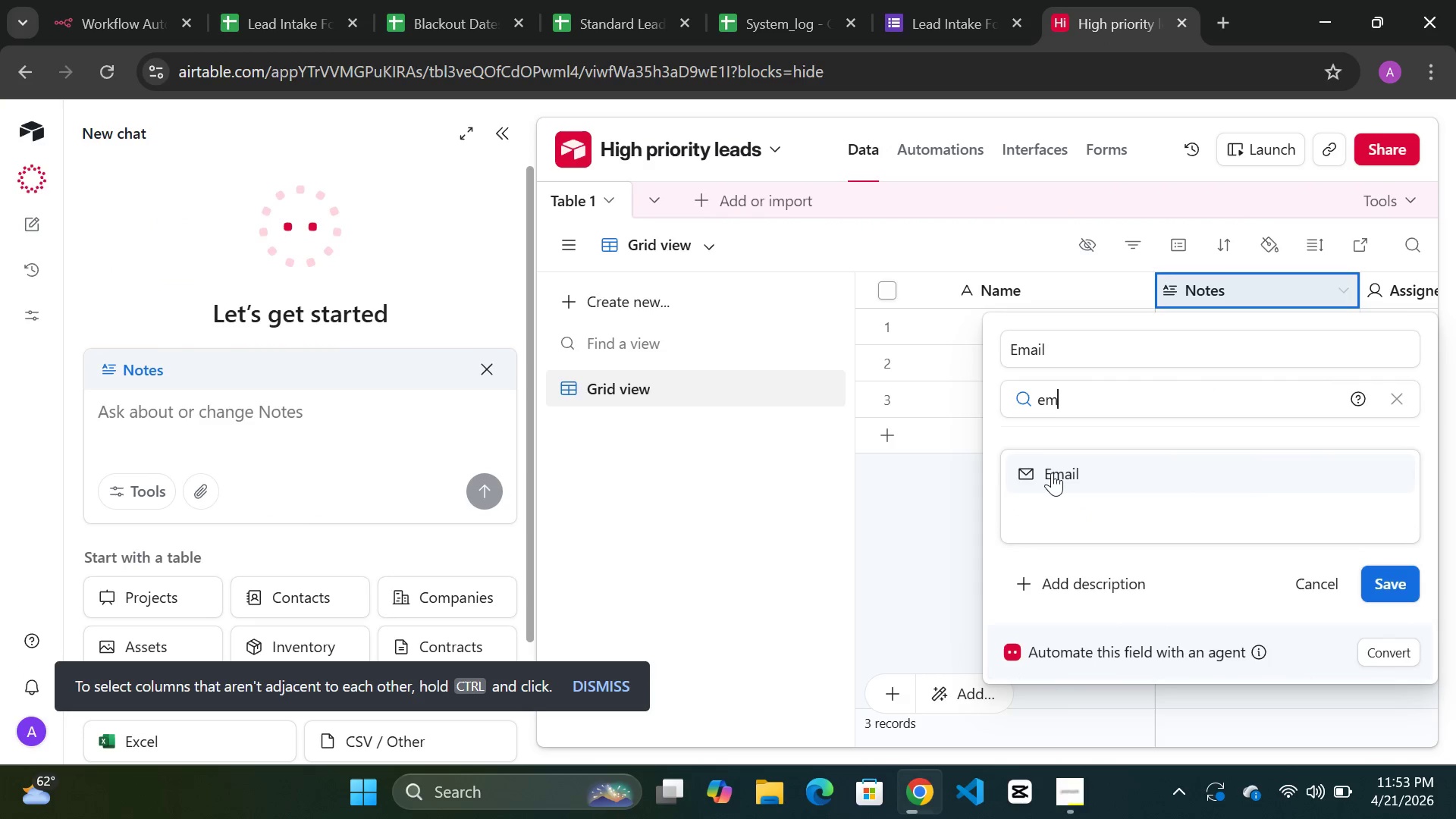 
left_click([1052, 472])
 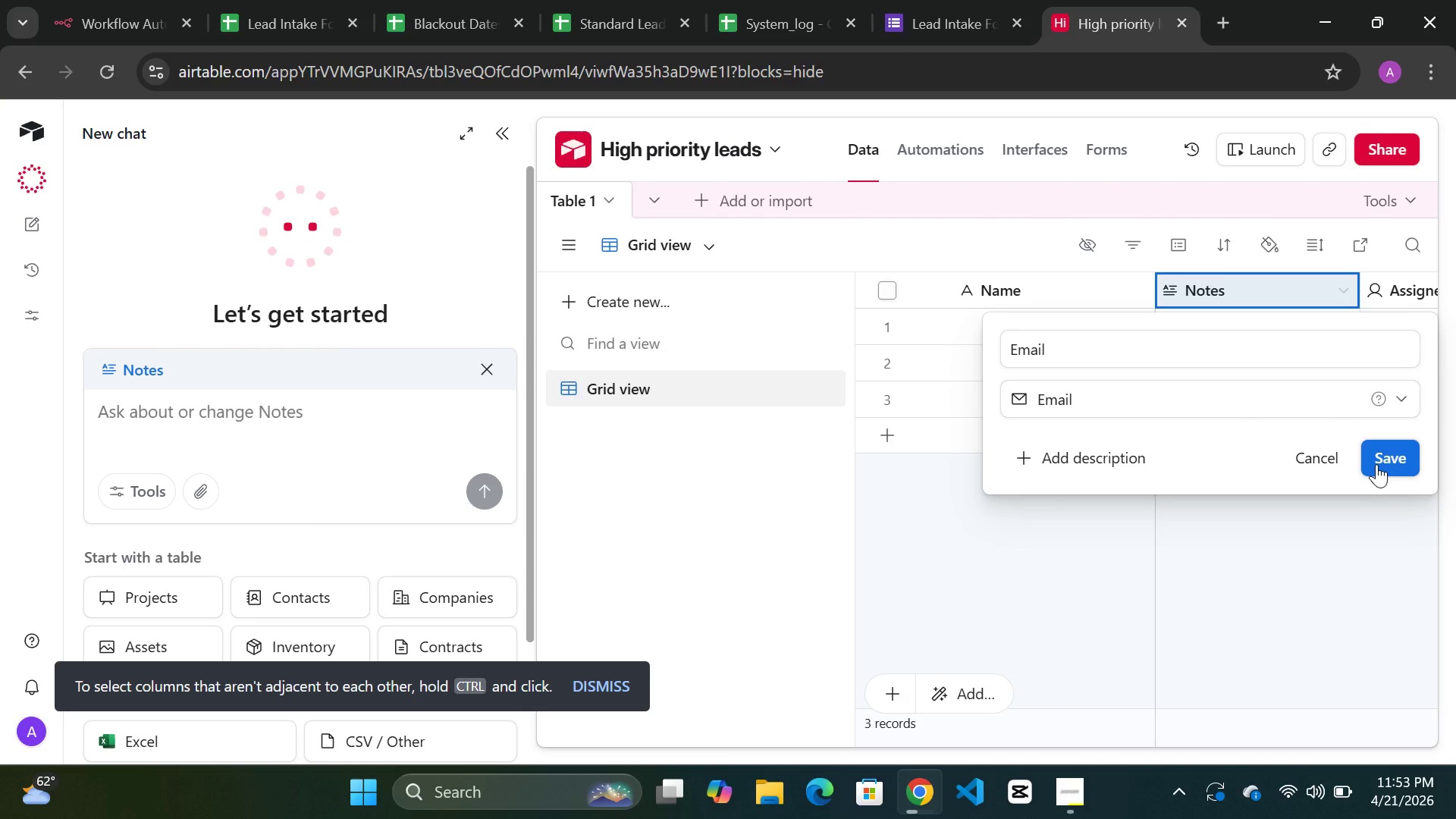 
left_click([1376, 464])
 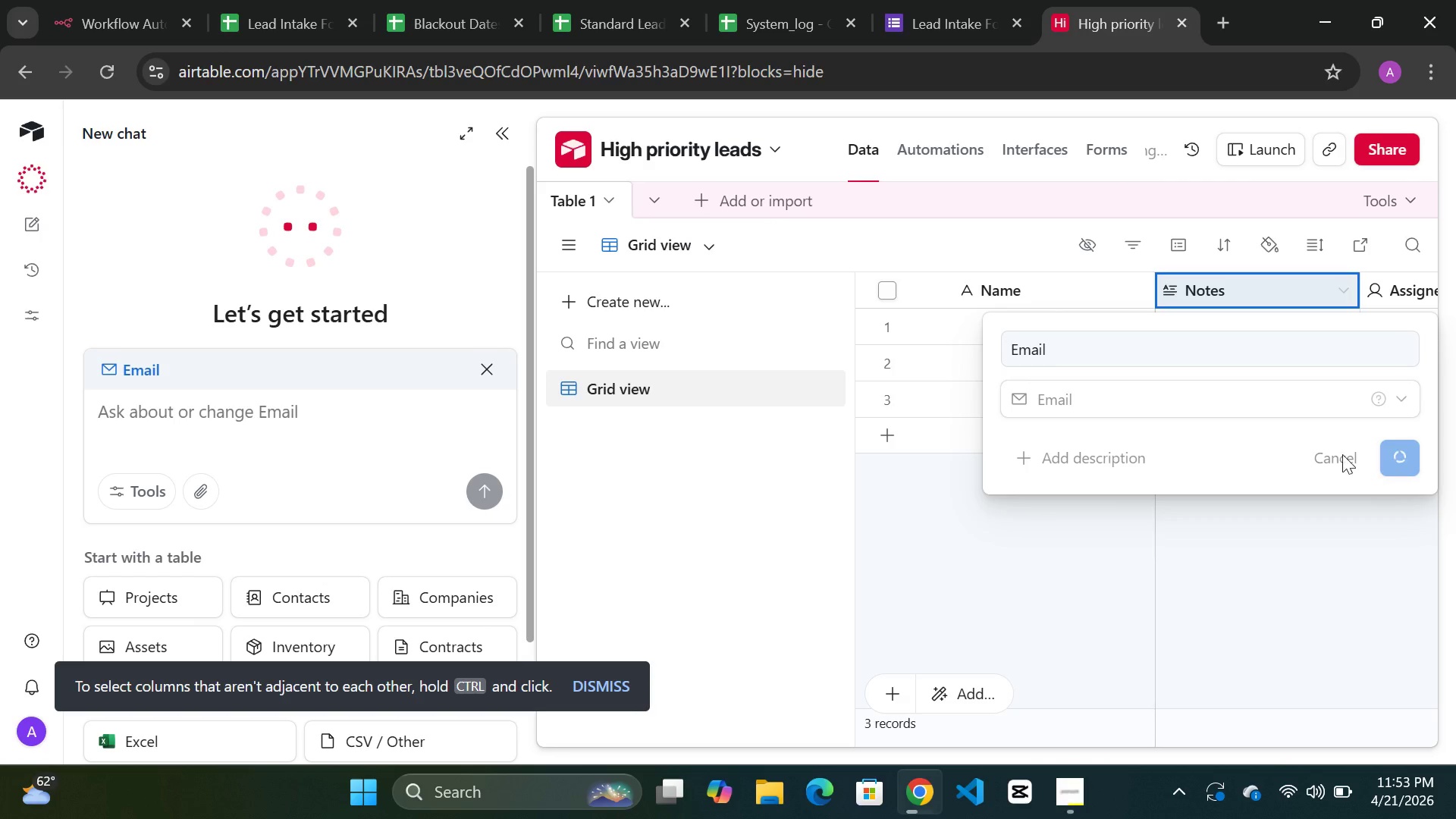 
mouse_move([1212, 369])
 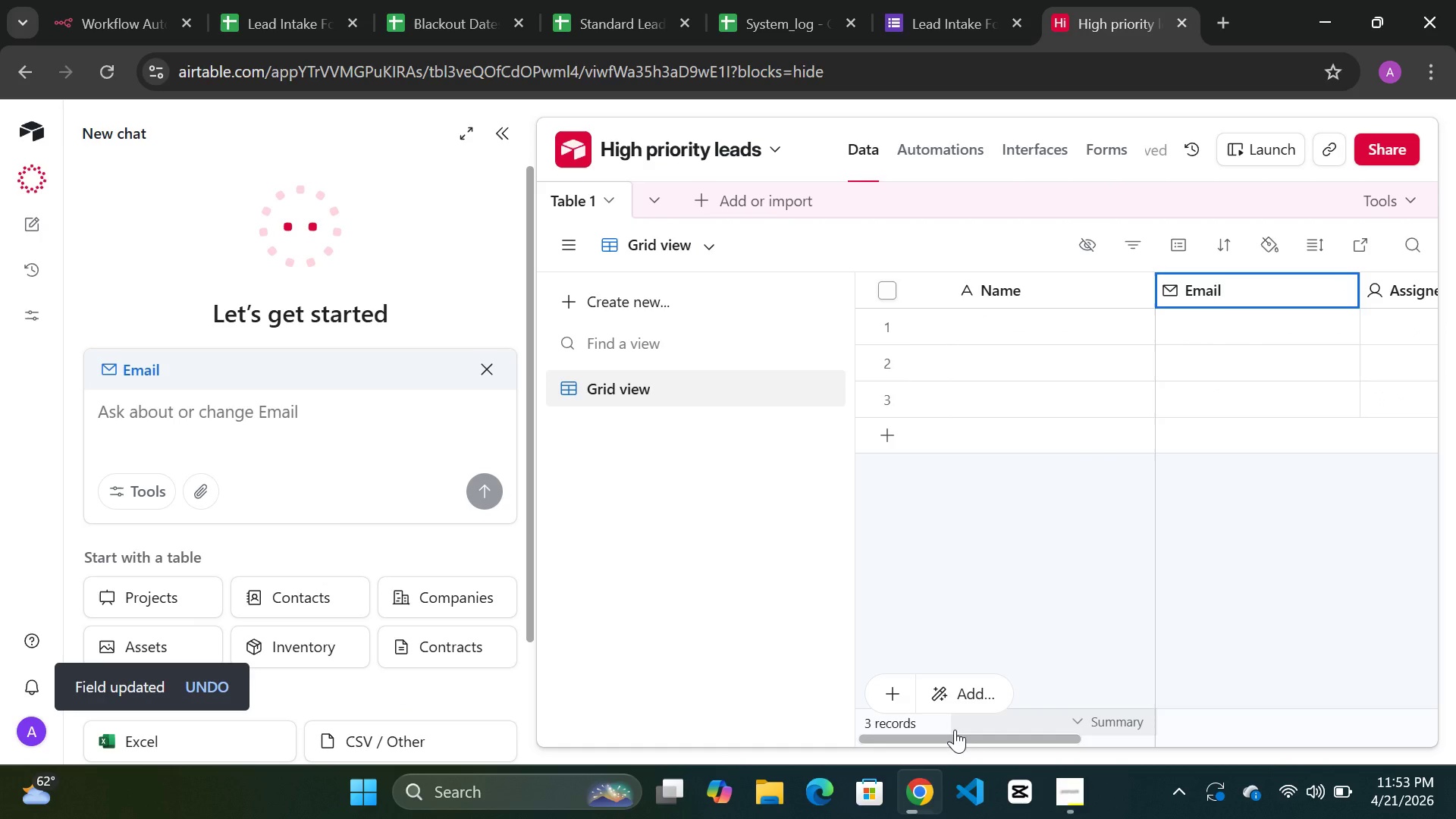 
left_click_drag(start_coordinate=[955, 731], to_coordinate=[1021, 735])
 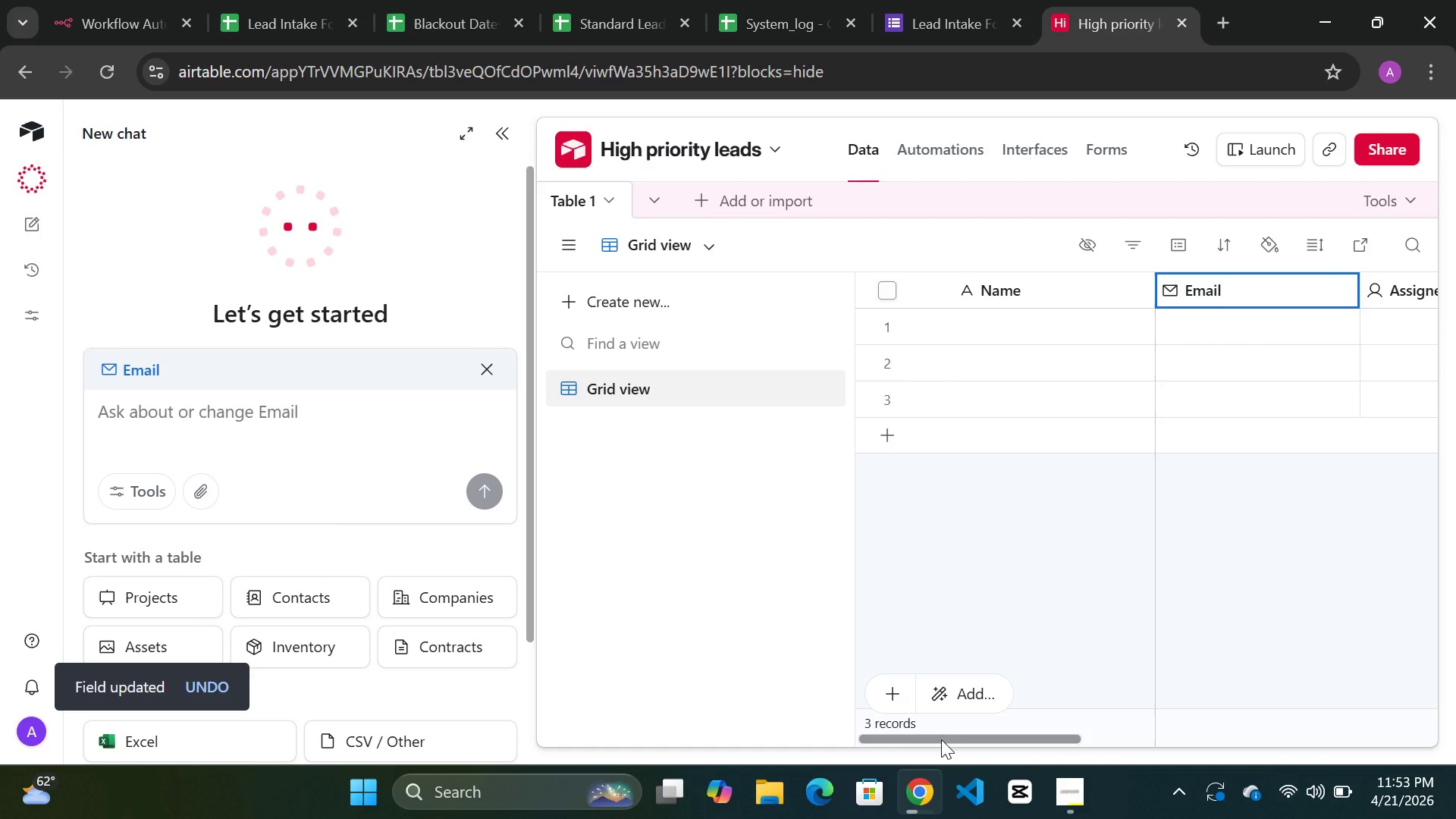 
left_click_drag(start_coordinate=[941, 739], to_coordinate=[1013, 739])
 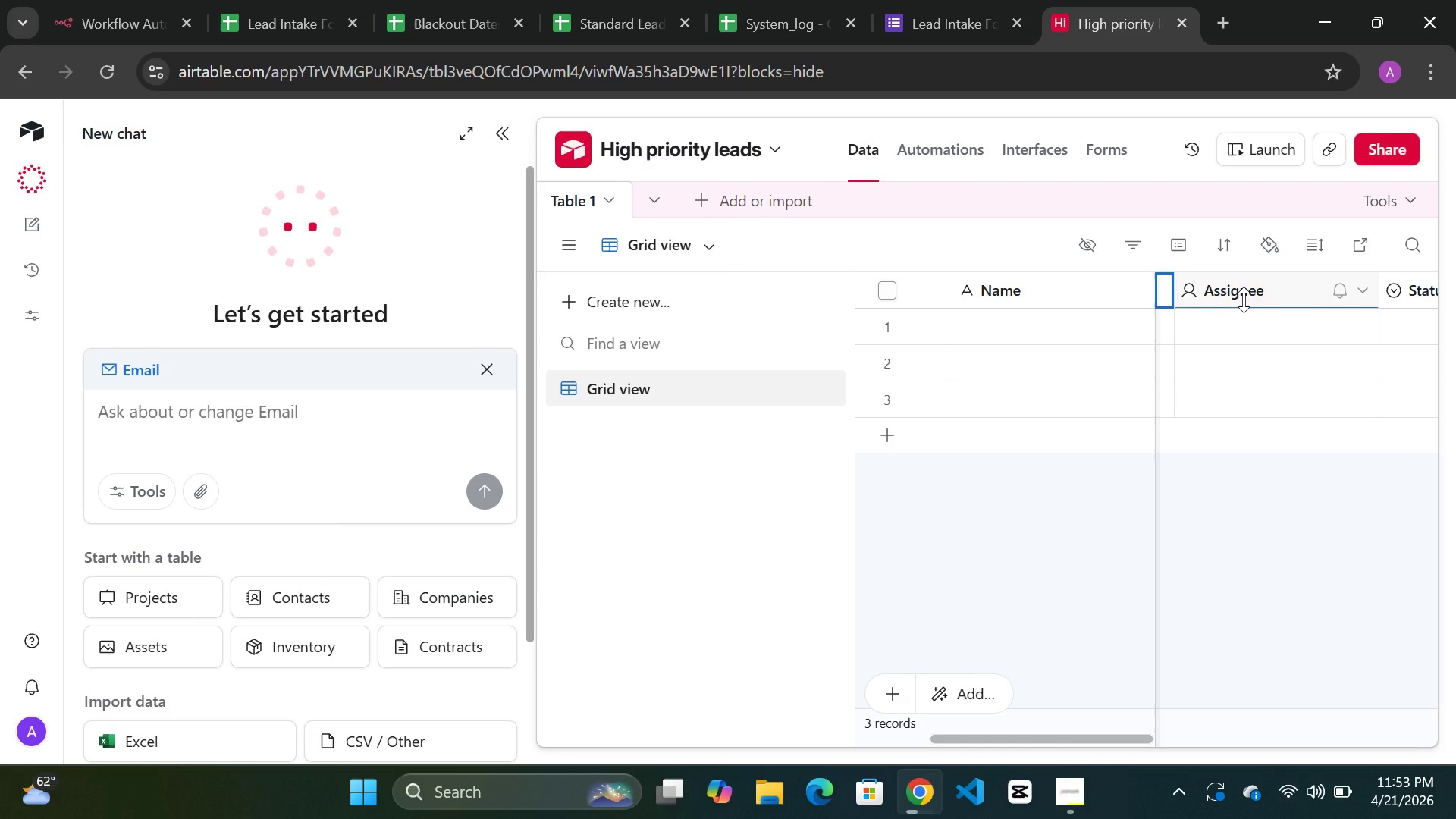 
double_click([1244, 300])
 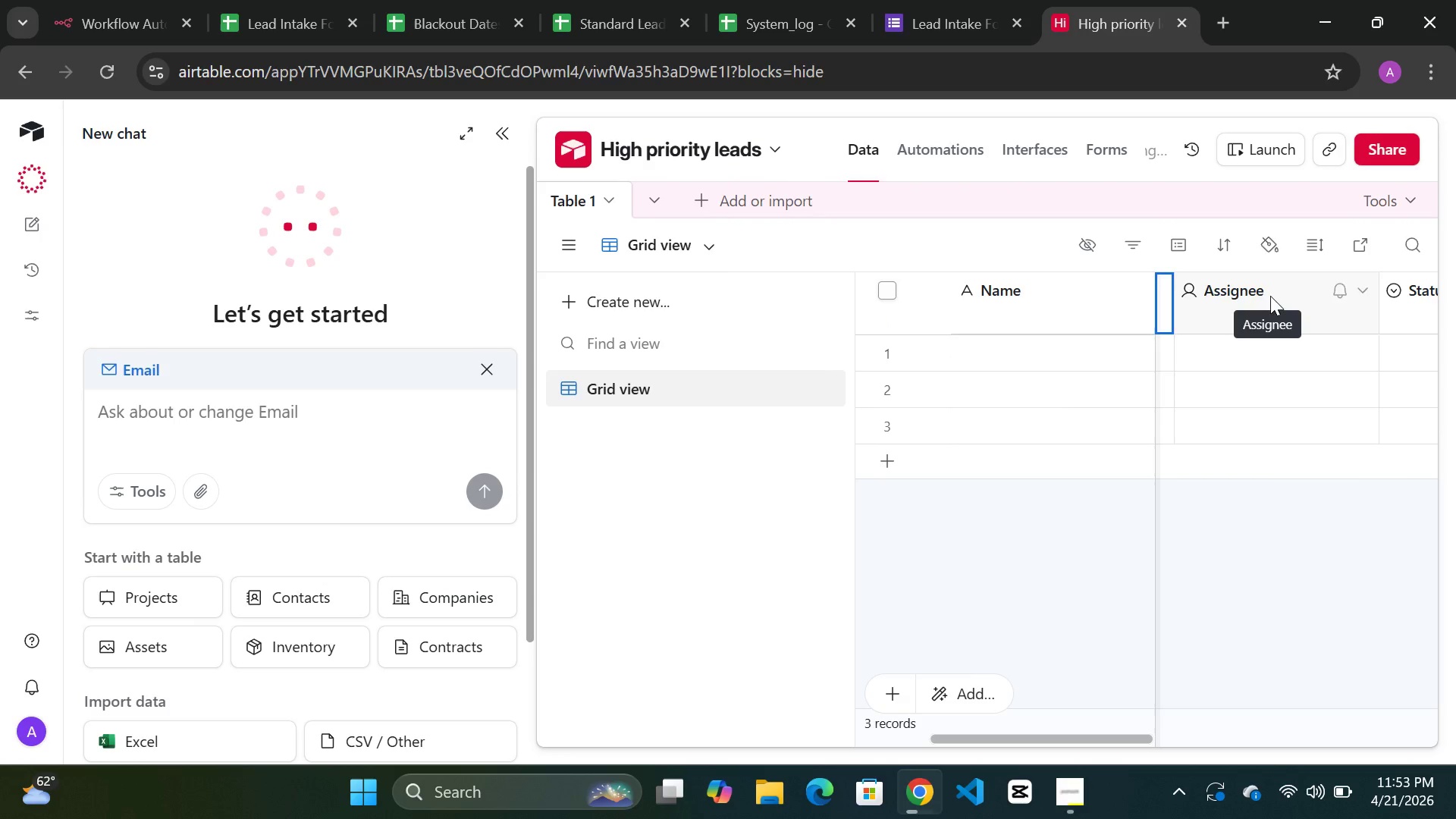 
double_click([1270, 296])
 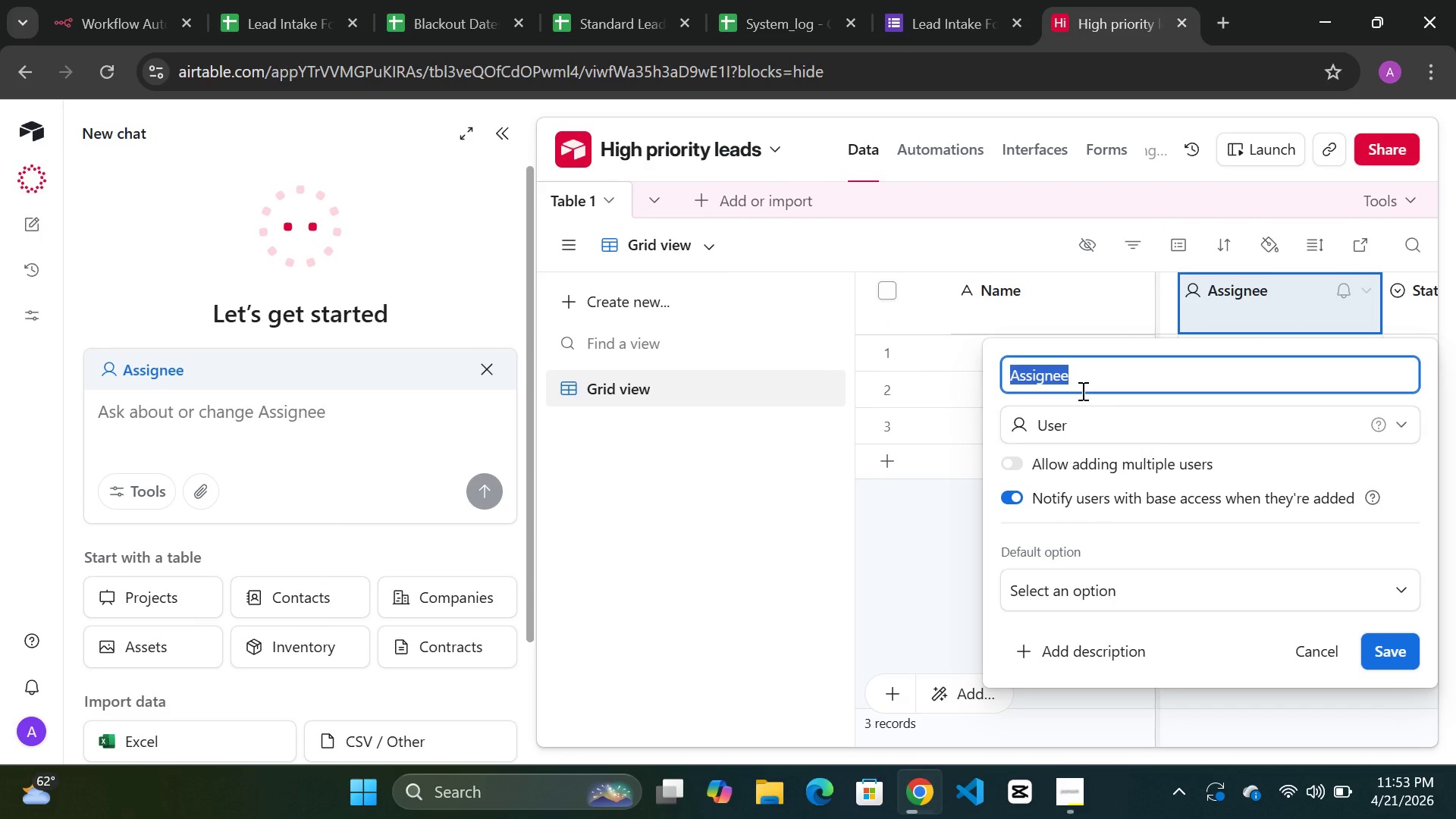 
key(Backspace)
type(Bred)
key(Backspace)
type(ed)
 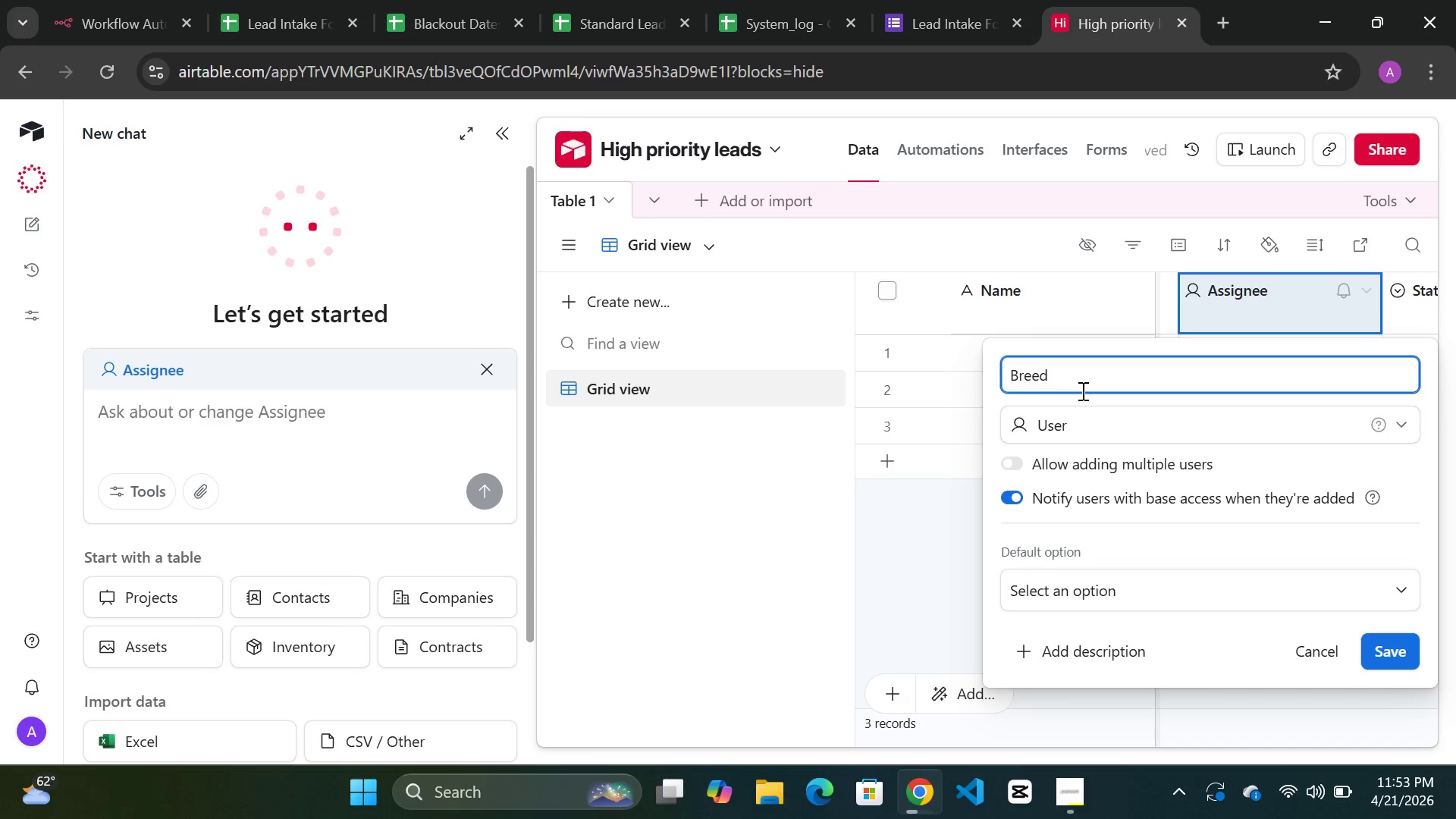 
wait(5.44)
 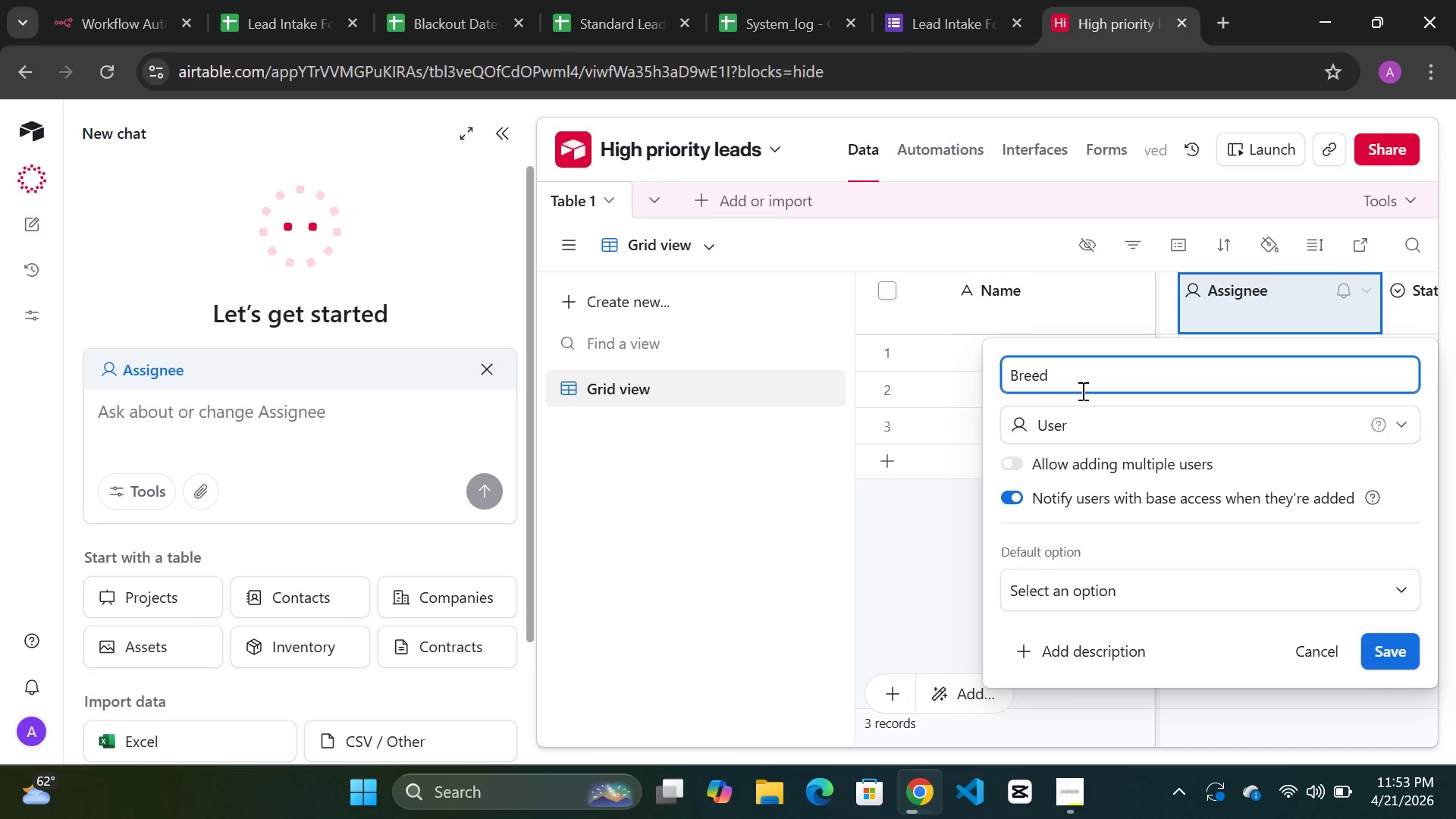 
left_click([1173, 423])
 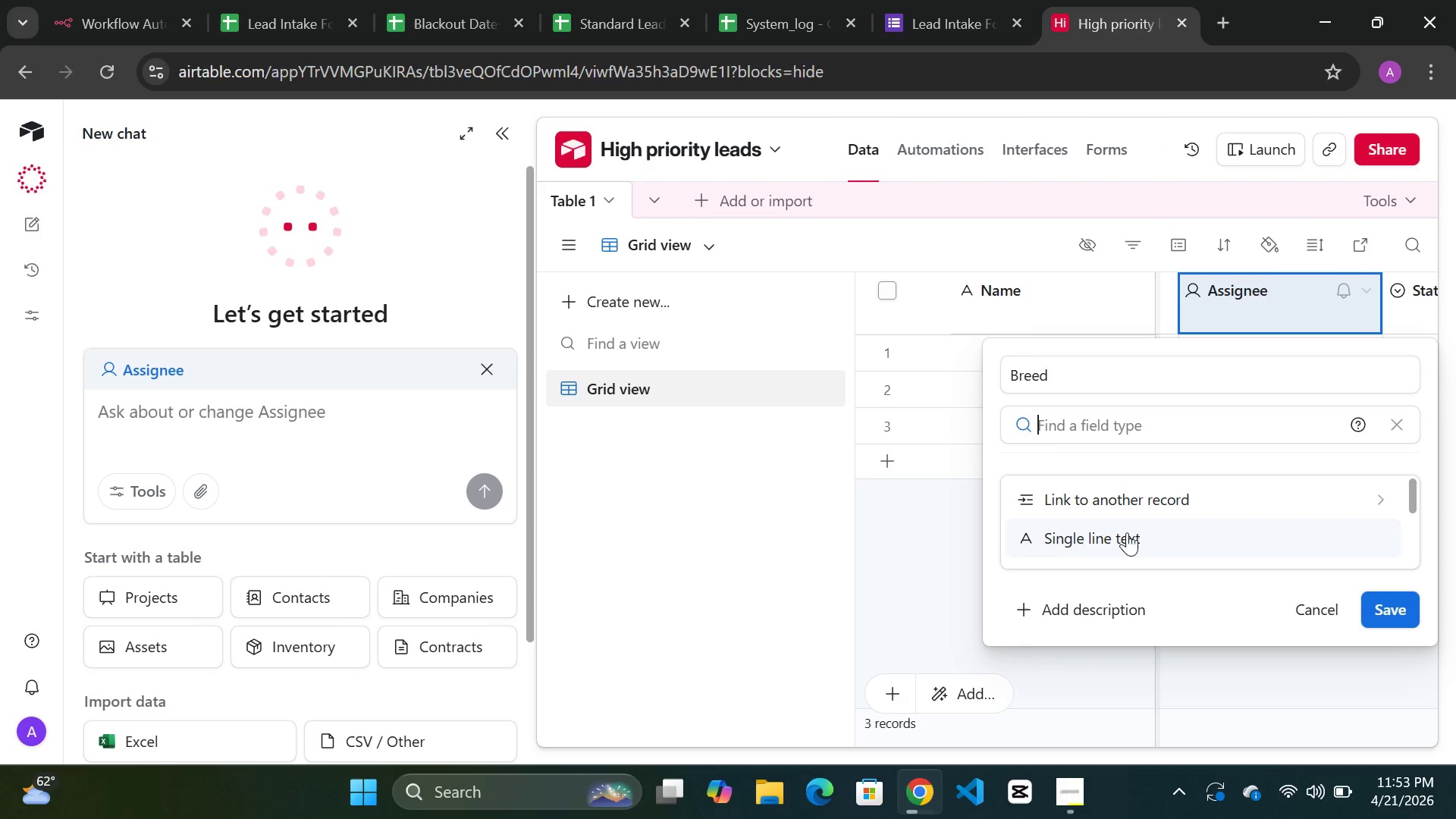 
left_click([1127, 532])
 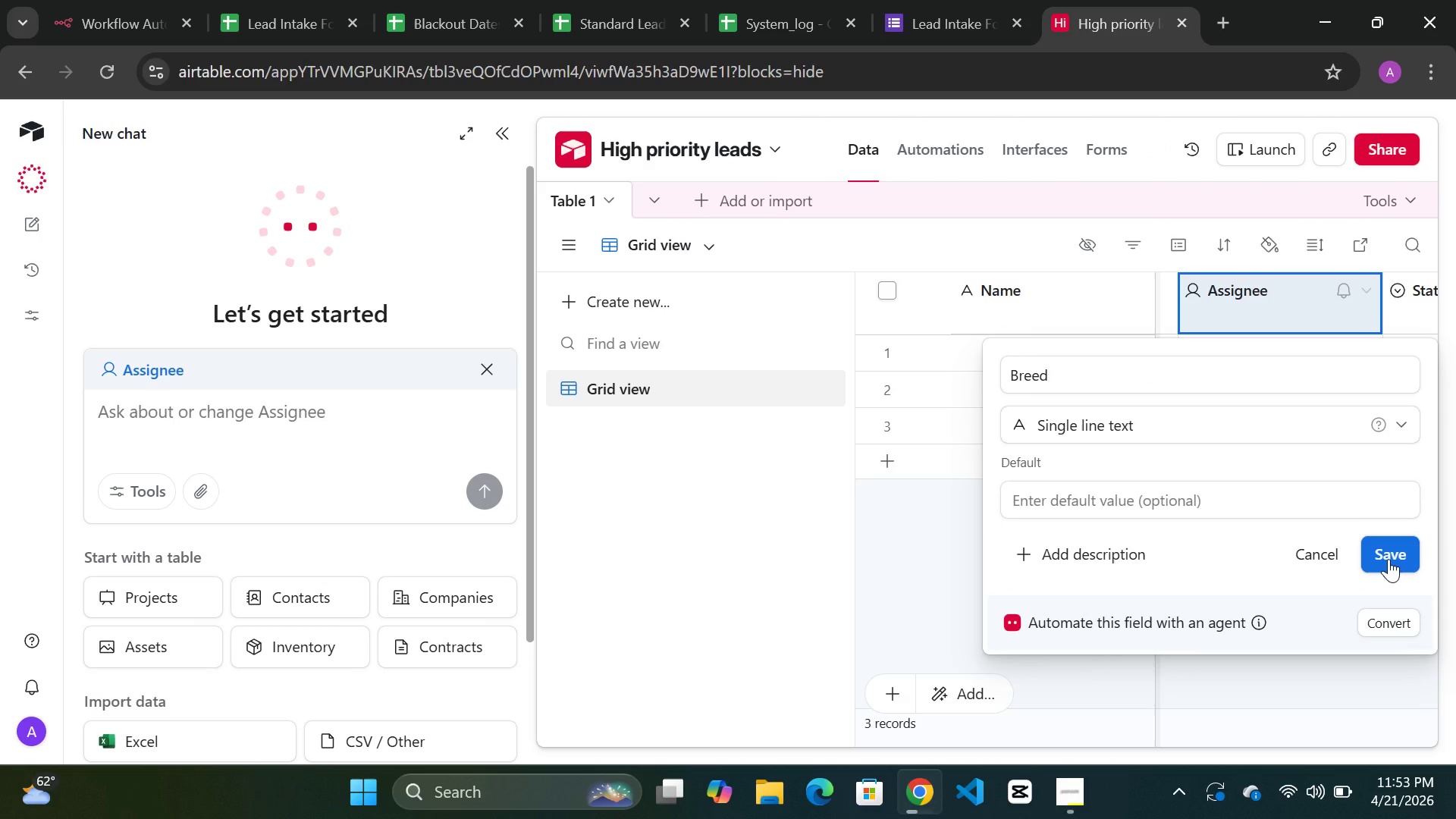 
left_click([1389, 559])
 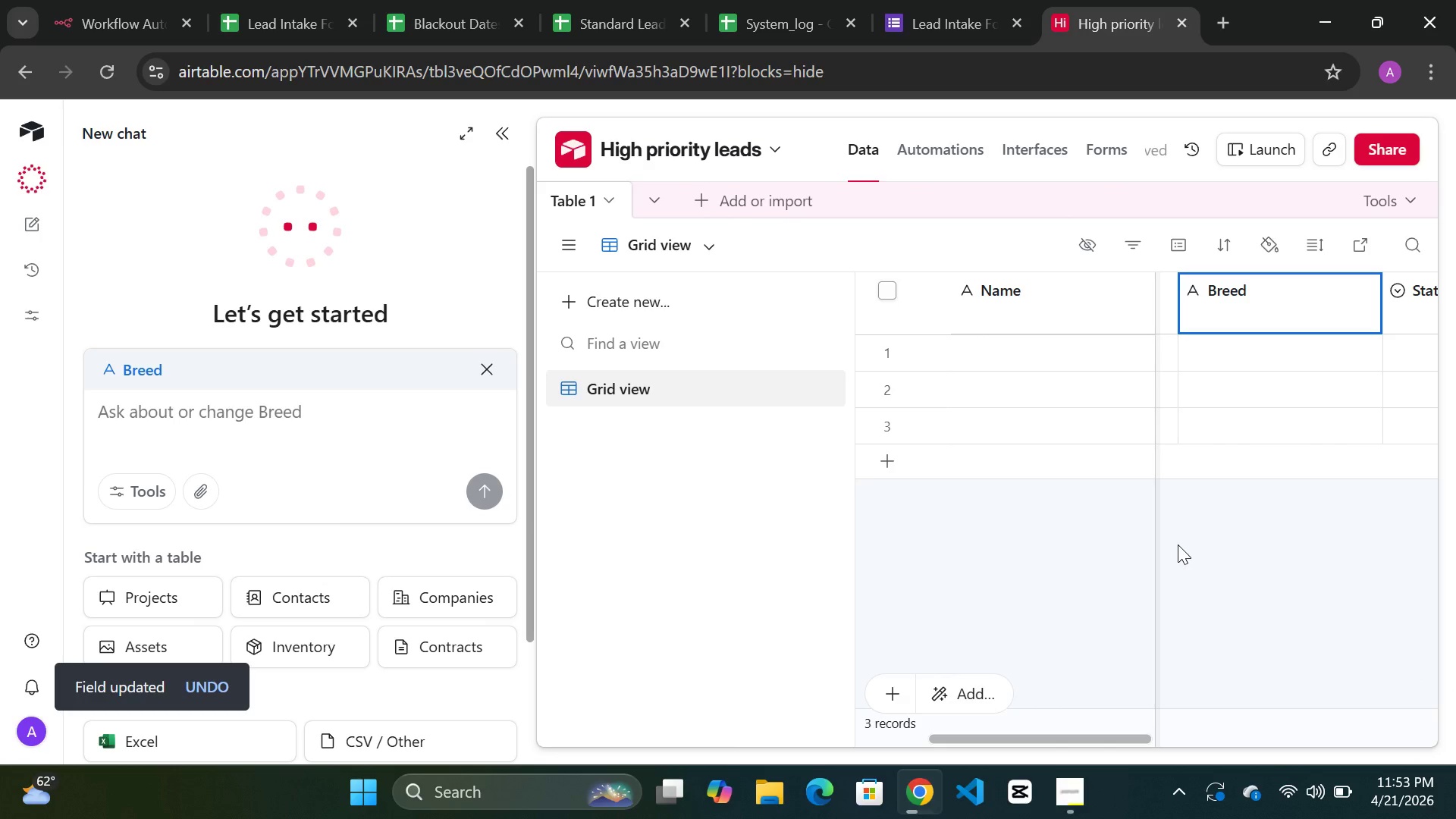 
wait(10.08)
 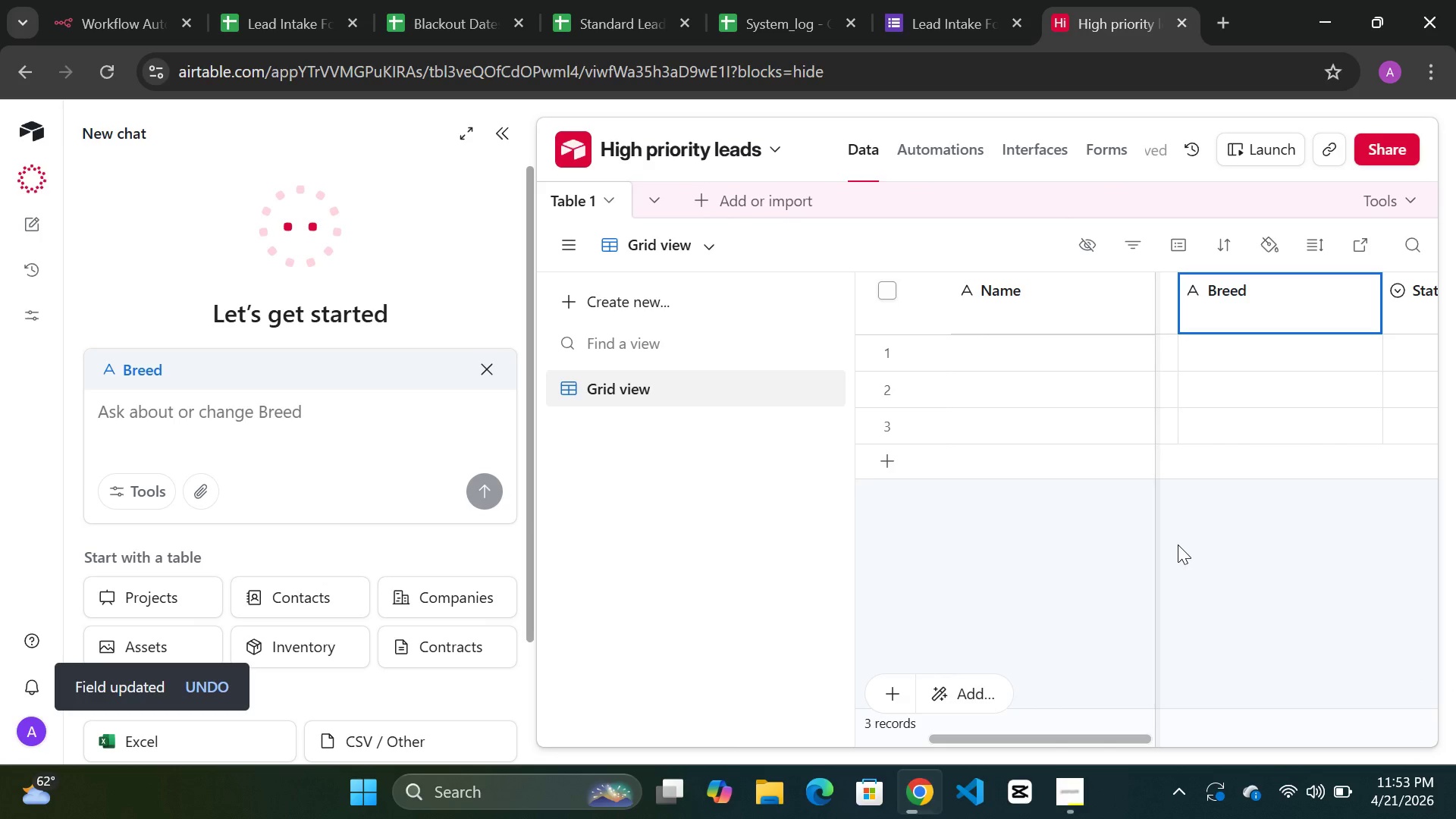 
left_click_drag(start_coordinate=[989, 733], to_coordinate=[1055, 734])
 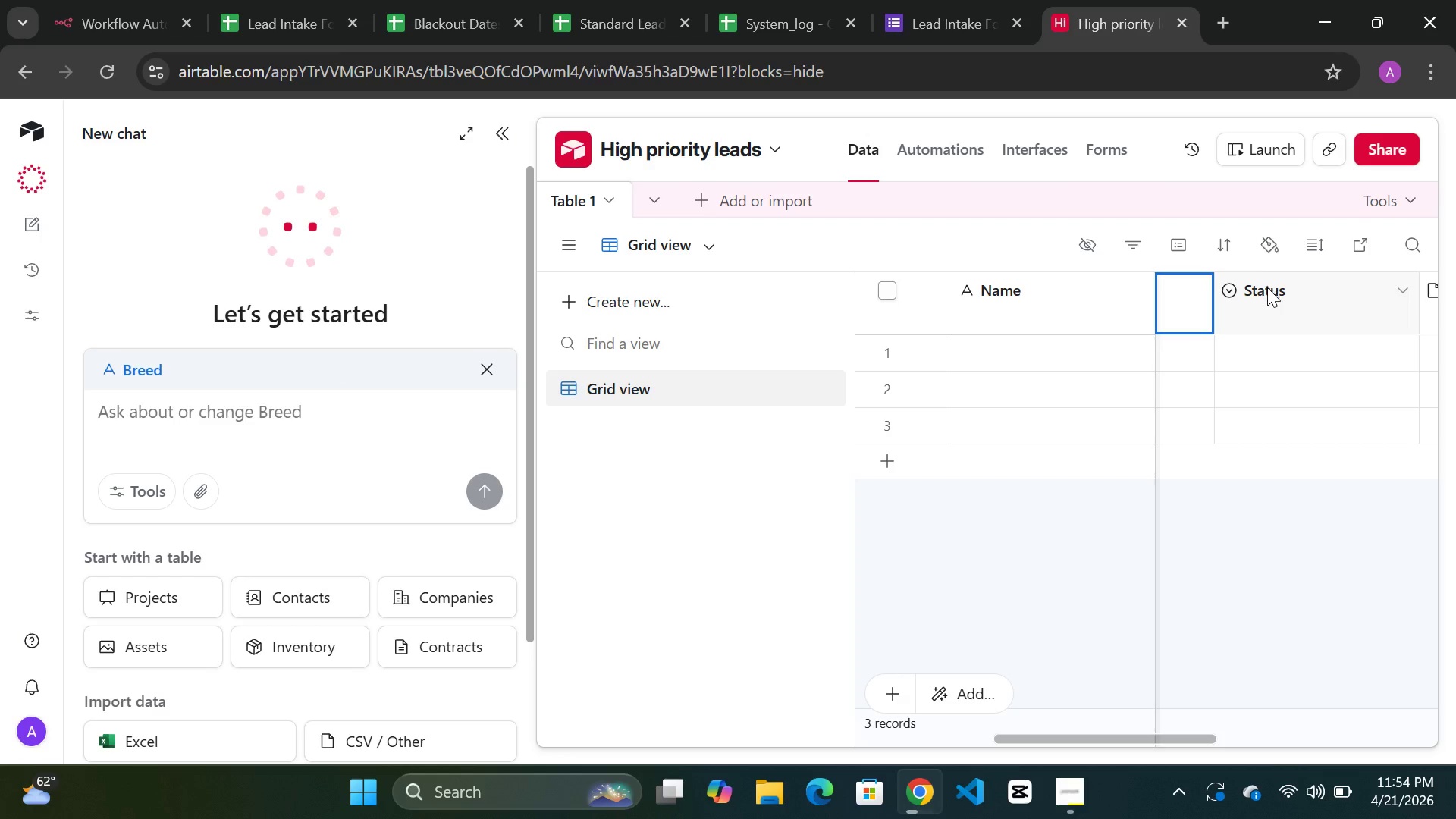 
double_click([1267, 287])
 